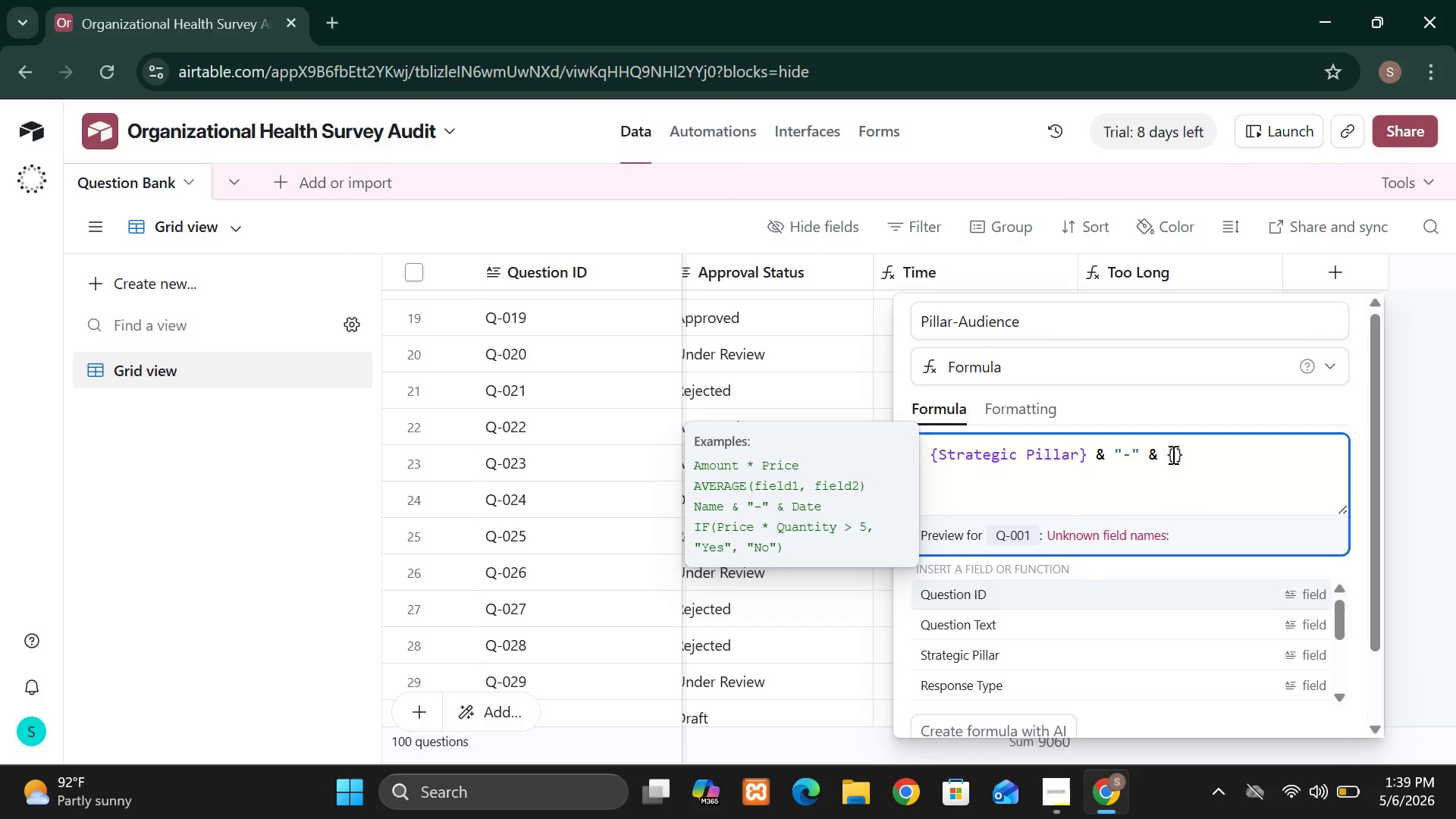 
wait(5.92)
 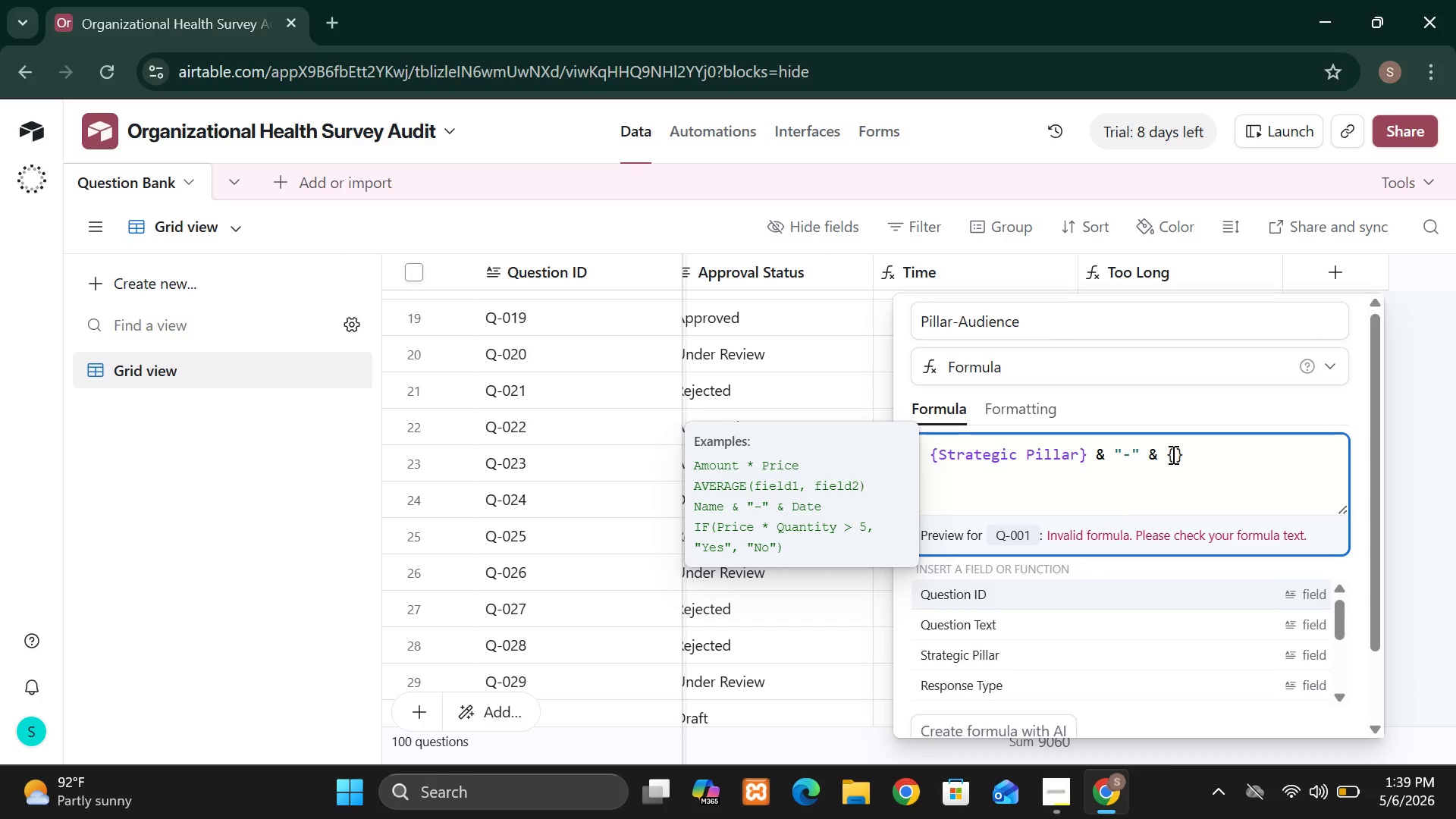 
type(Target Audience)
 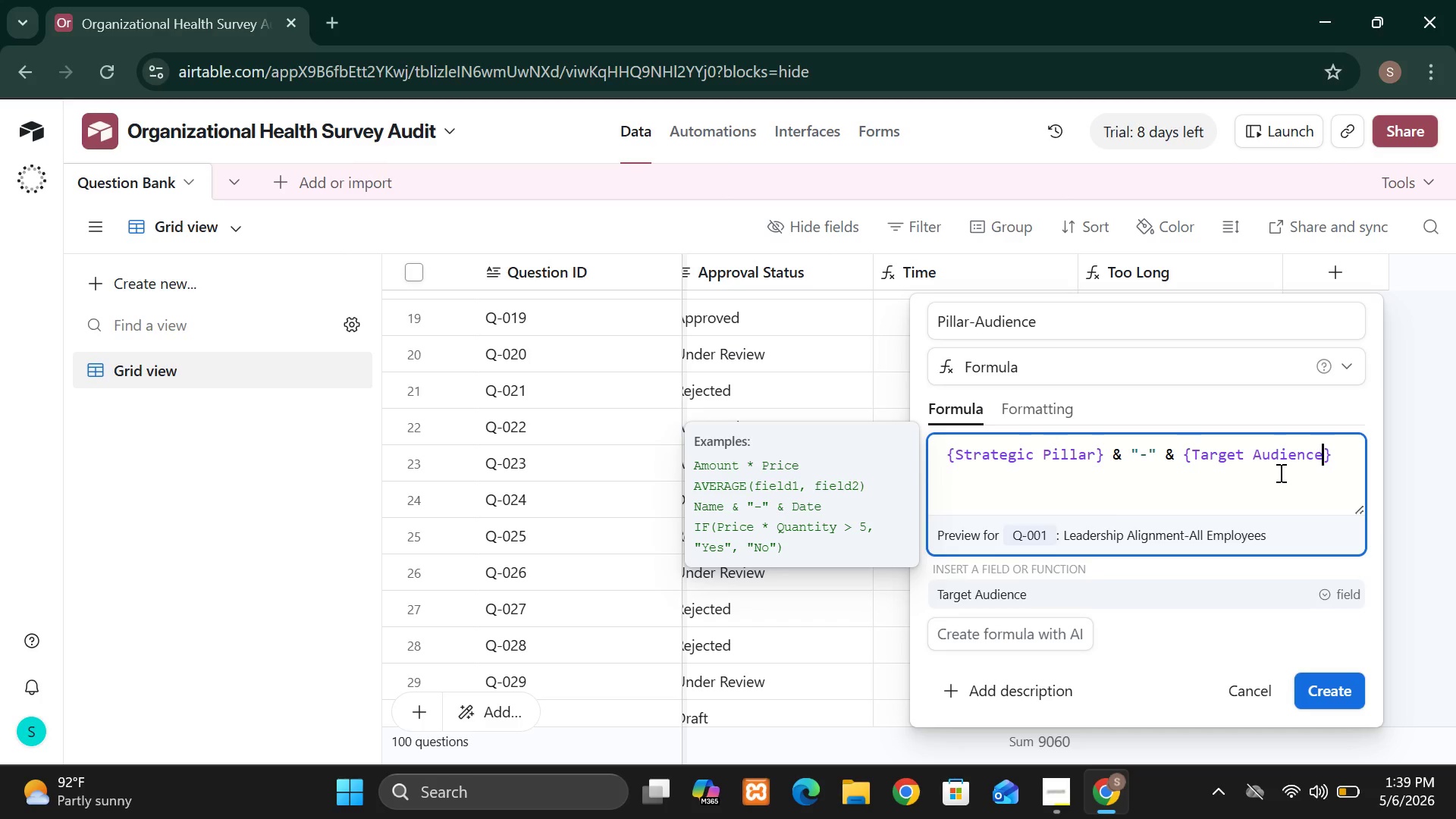 
wait(8.89)
 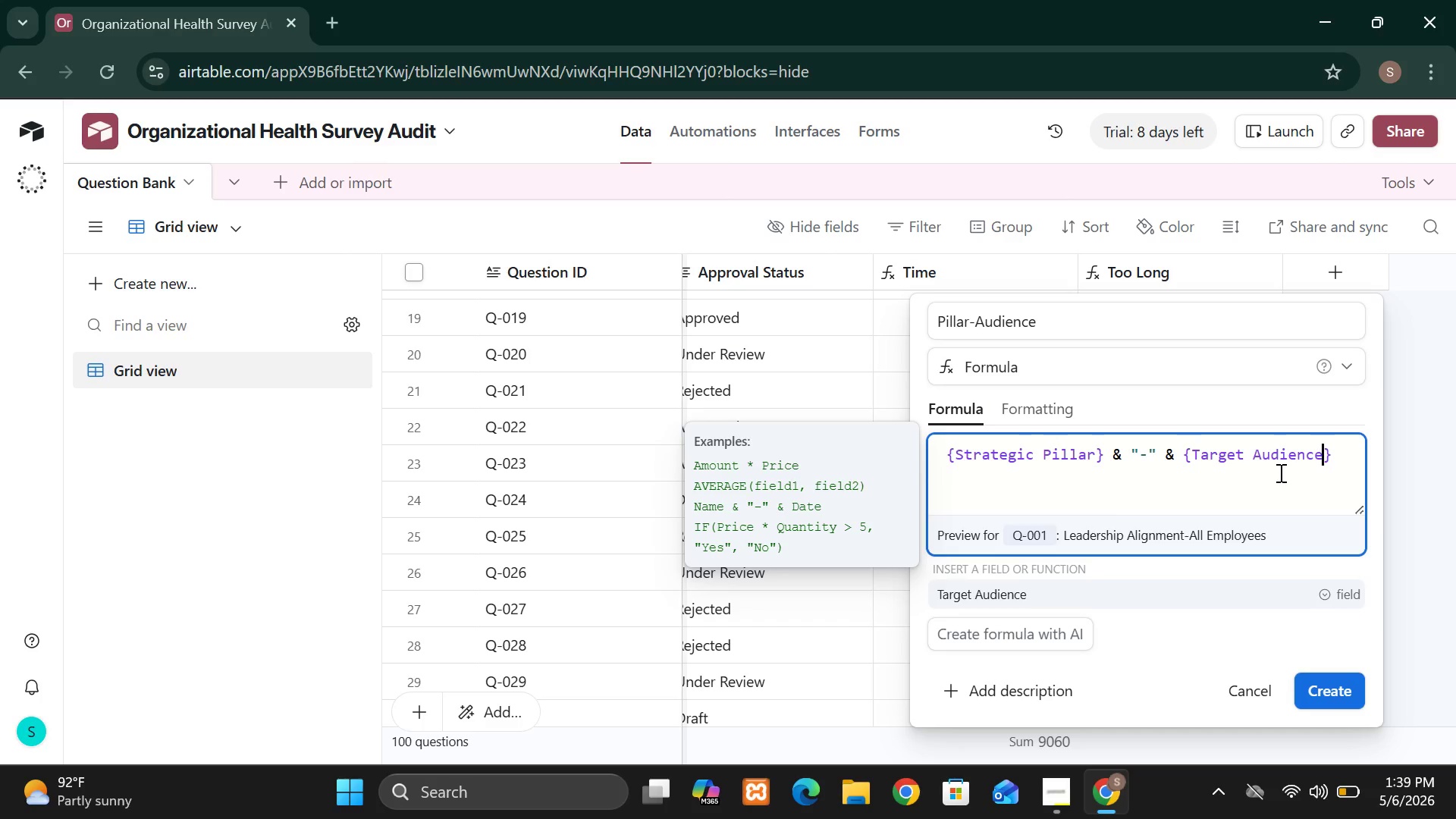 
left_click([1332, 683])
 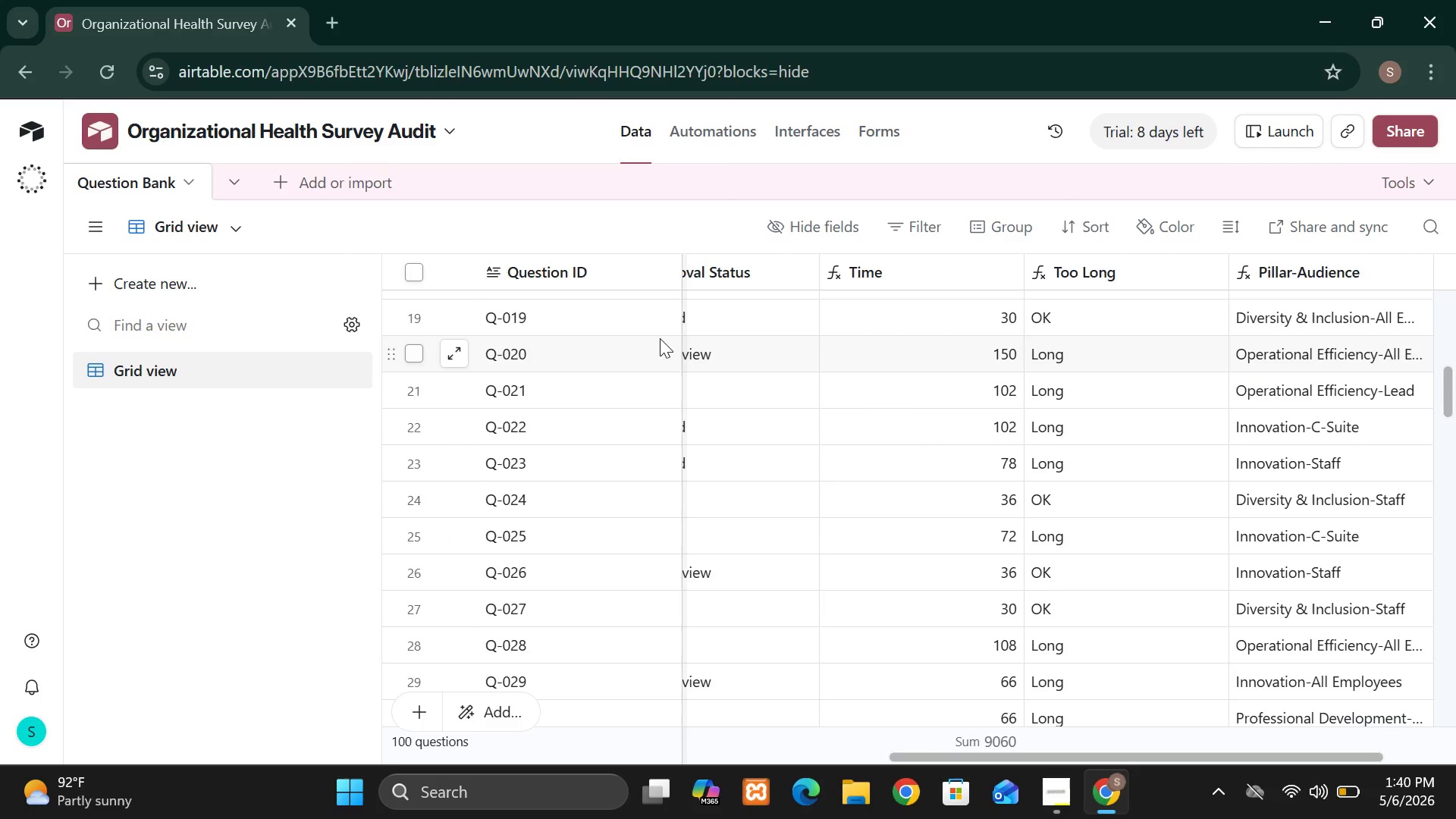 
wait(30.31)
 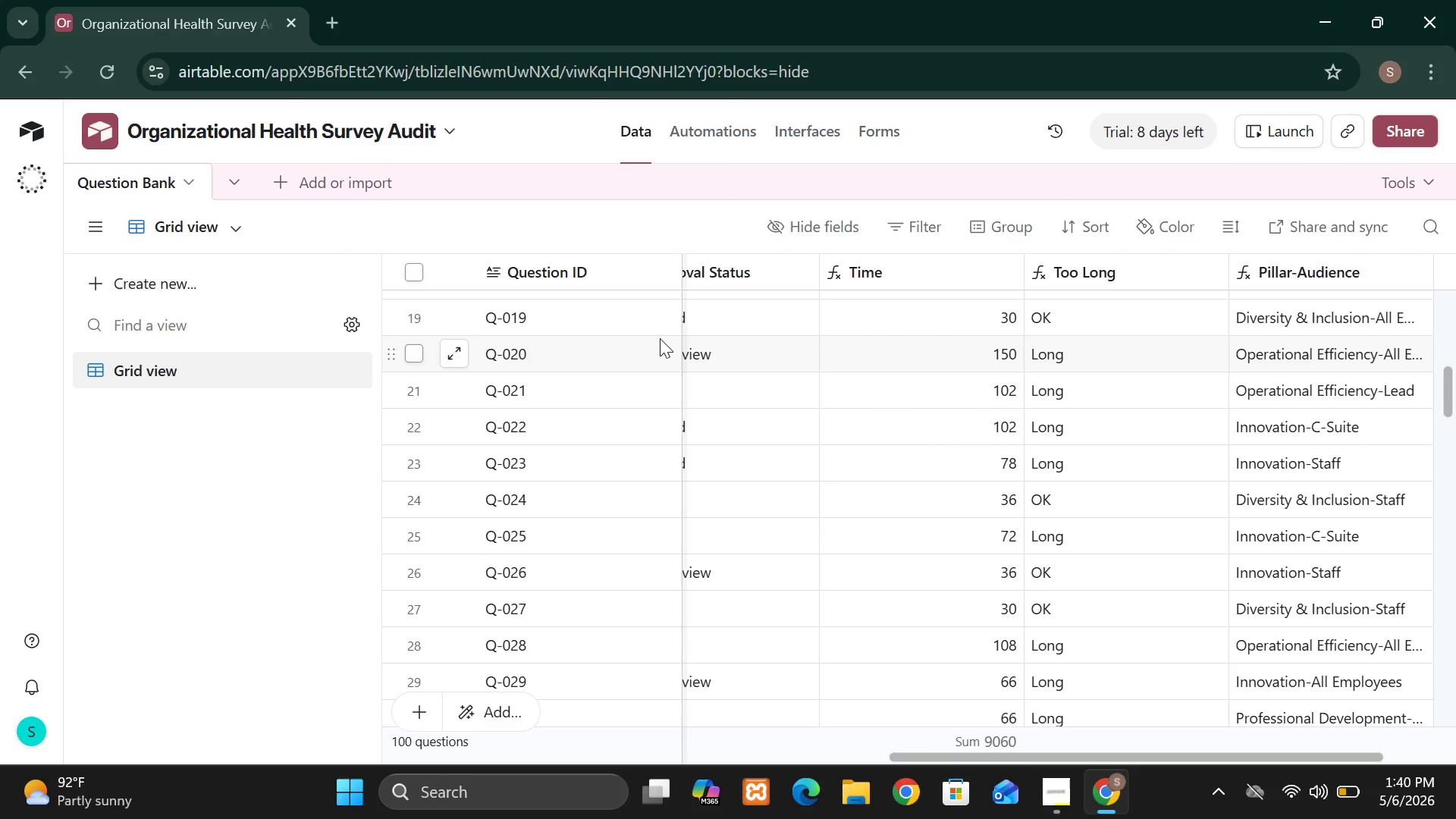 
left_click([241, 224])
 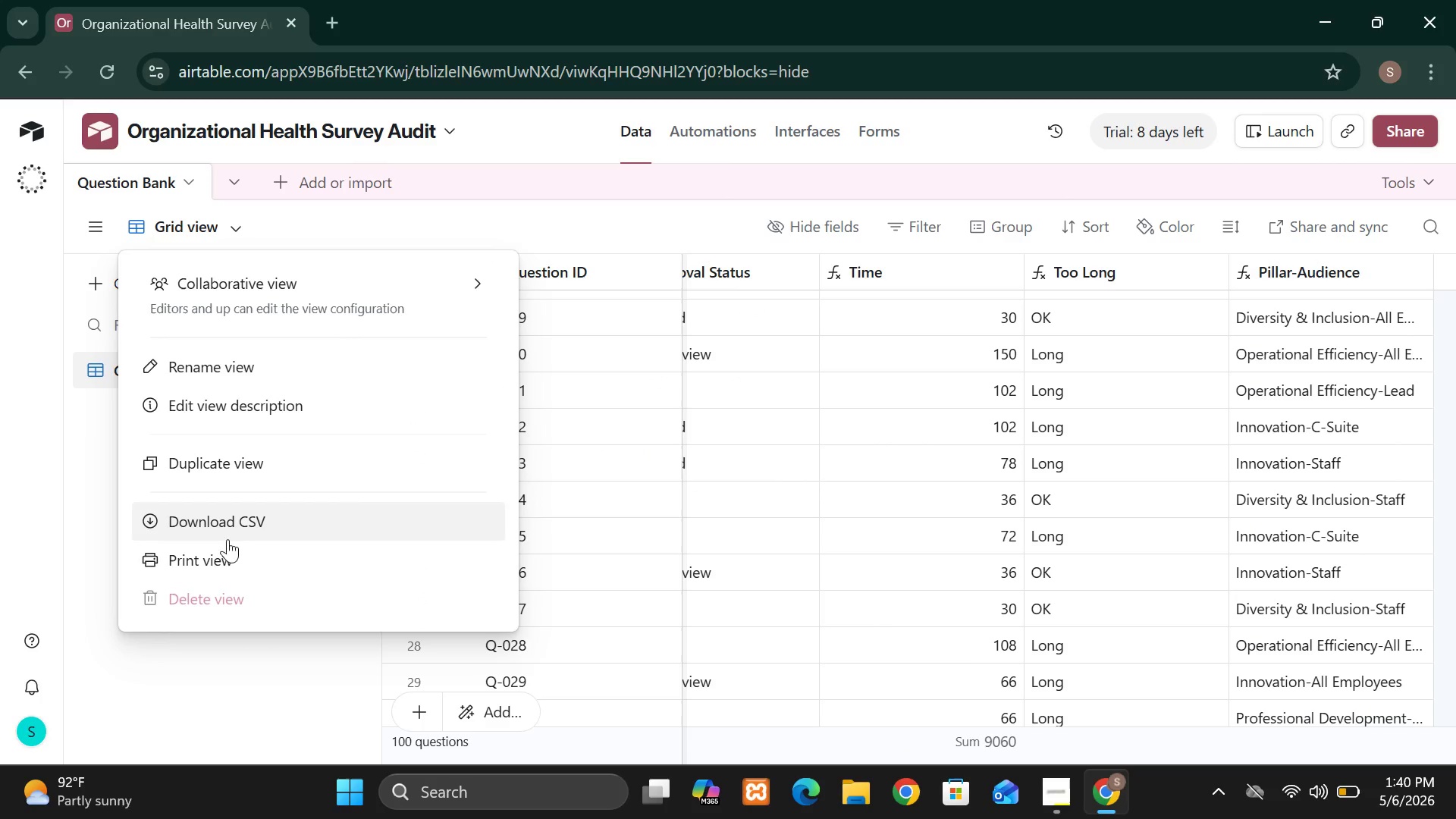 
left_click([210, 651])
 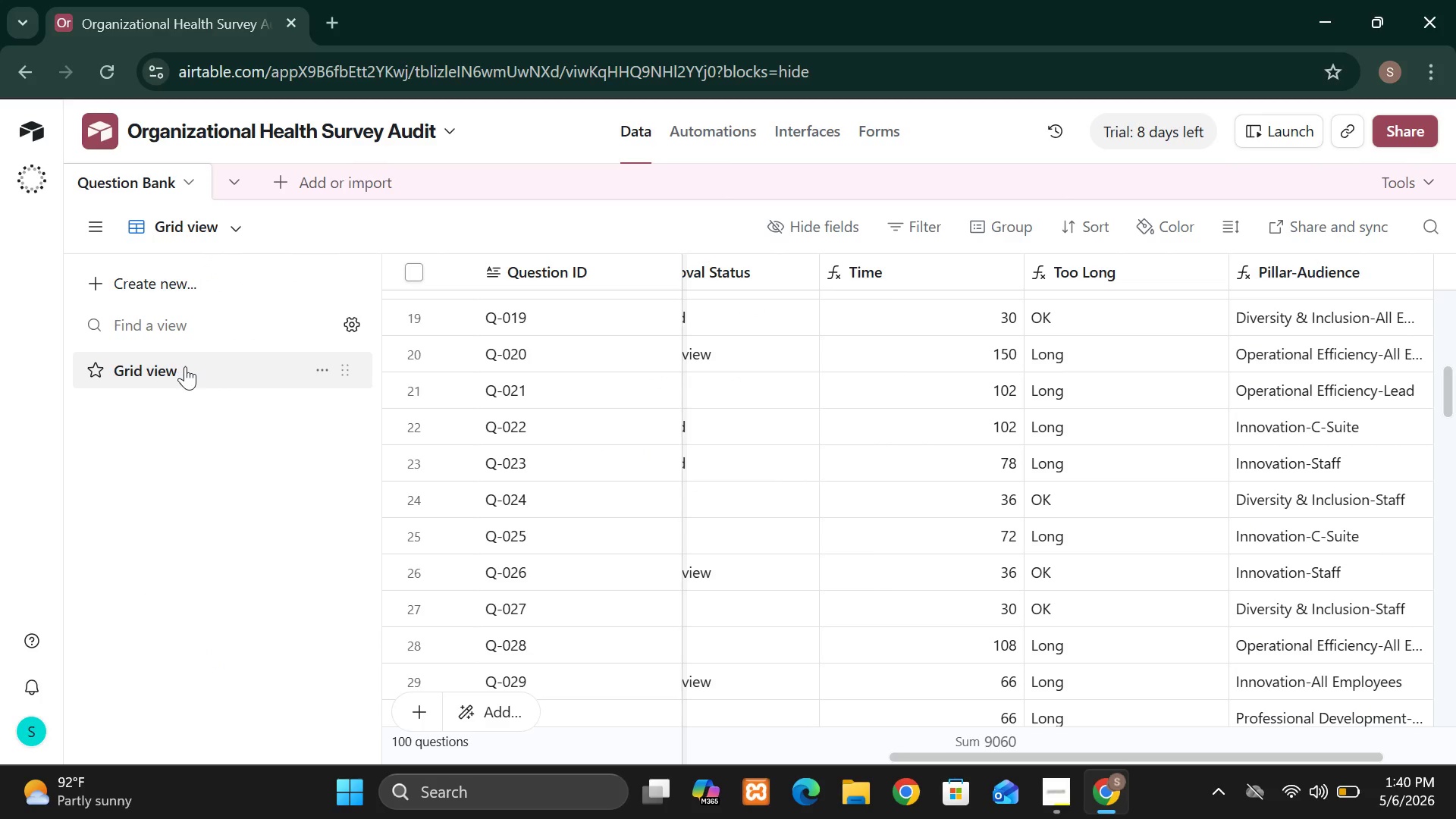 
left_click([185, 367])
 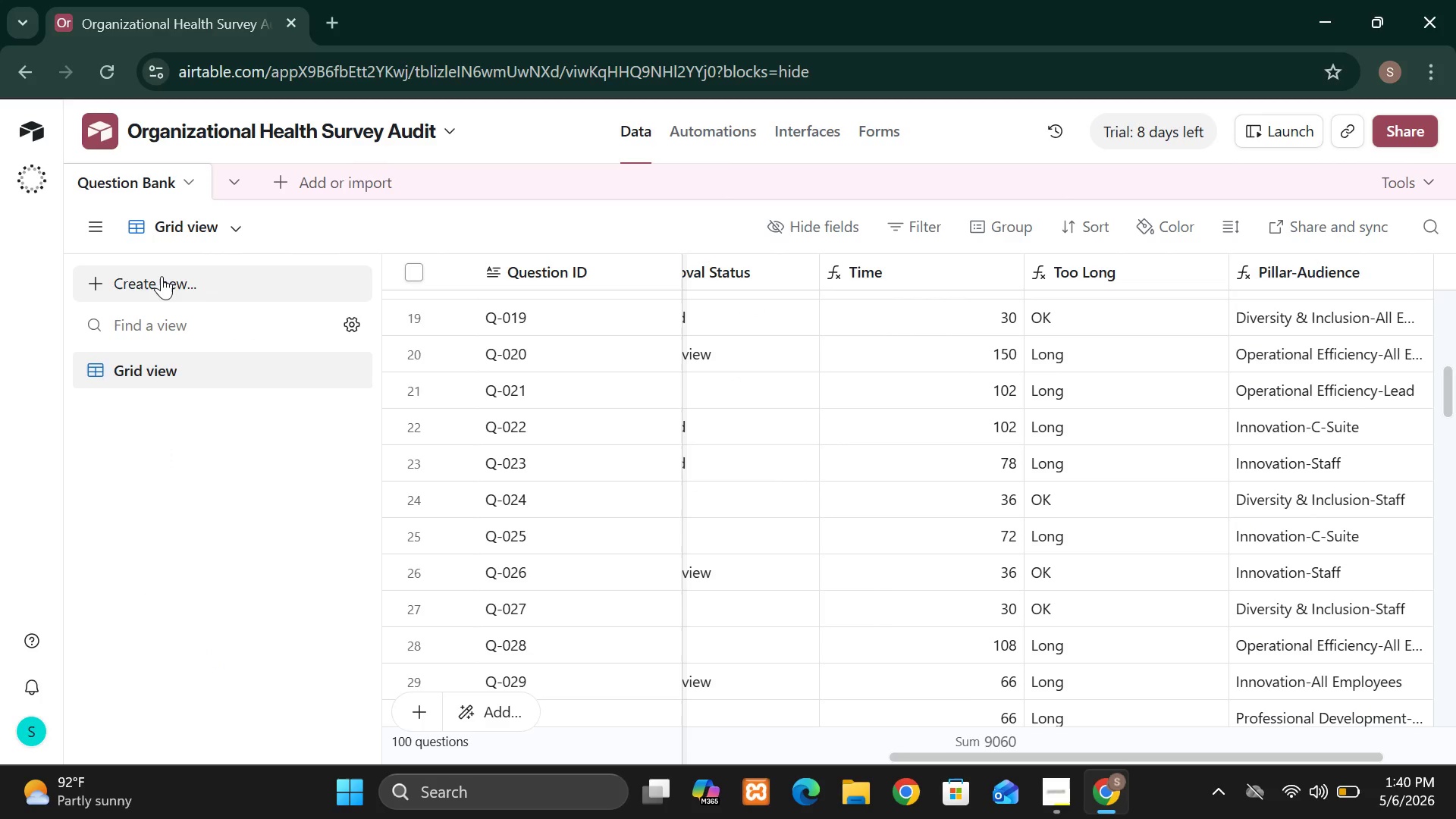 
left_click([160, 271])
 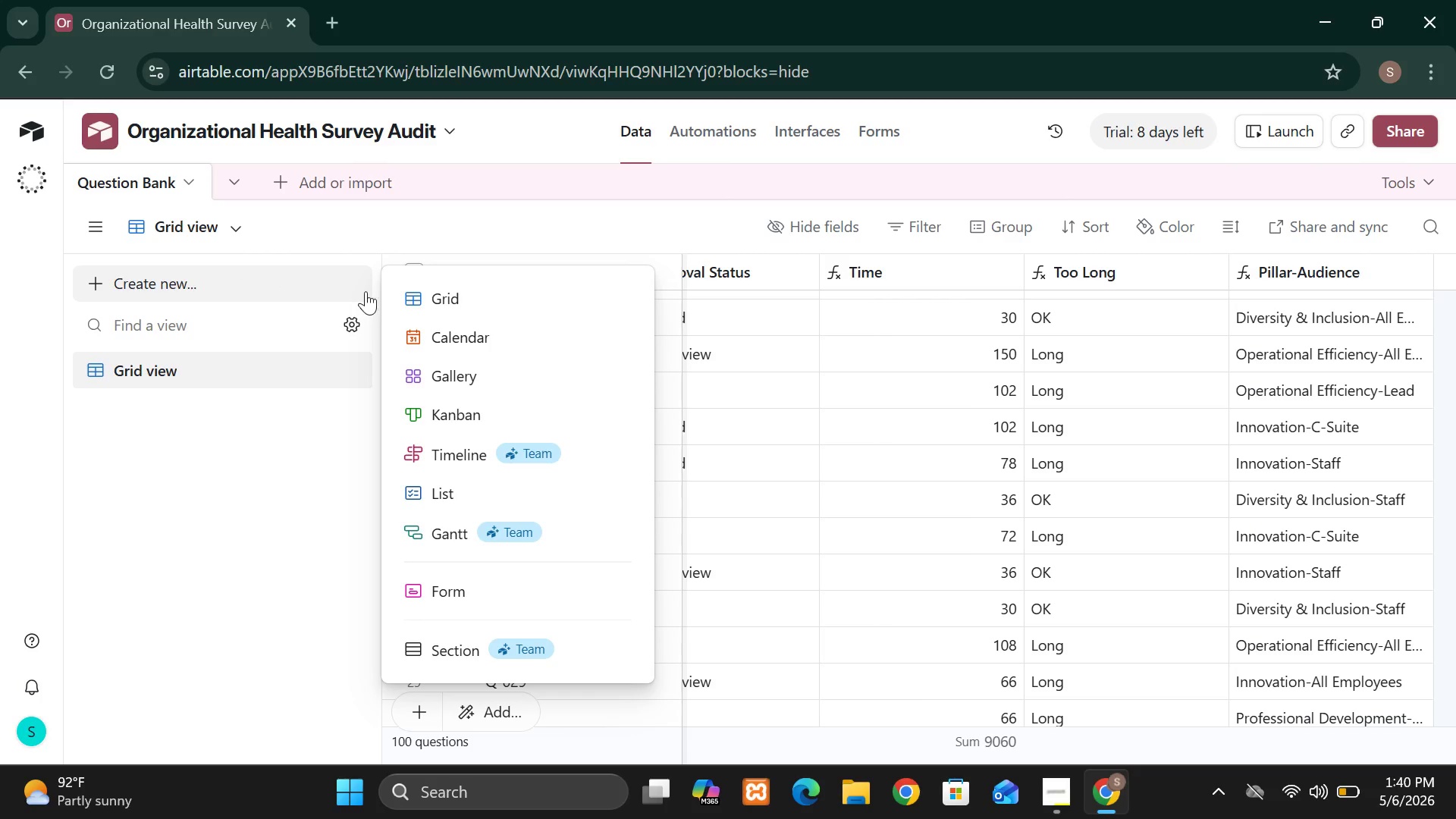 
left_click([447, 297])
 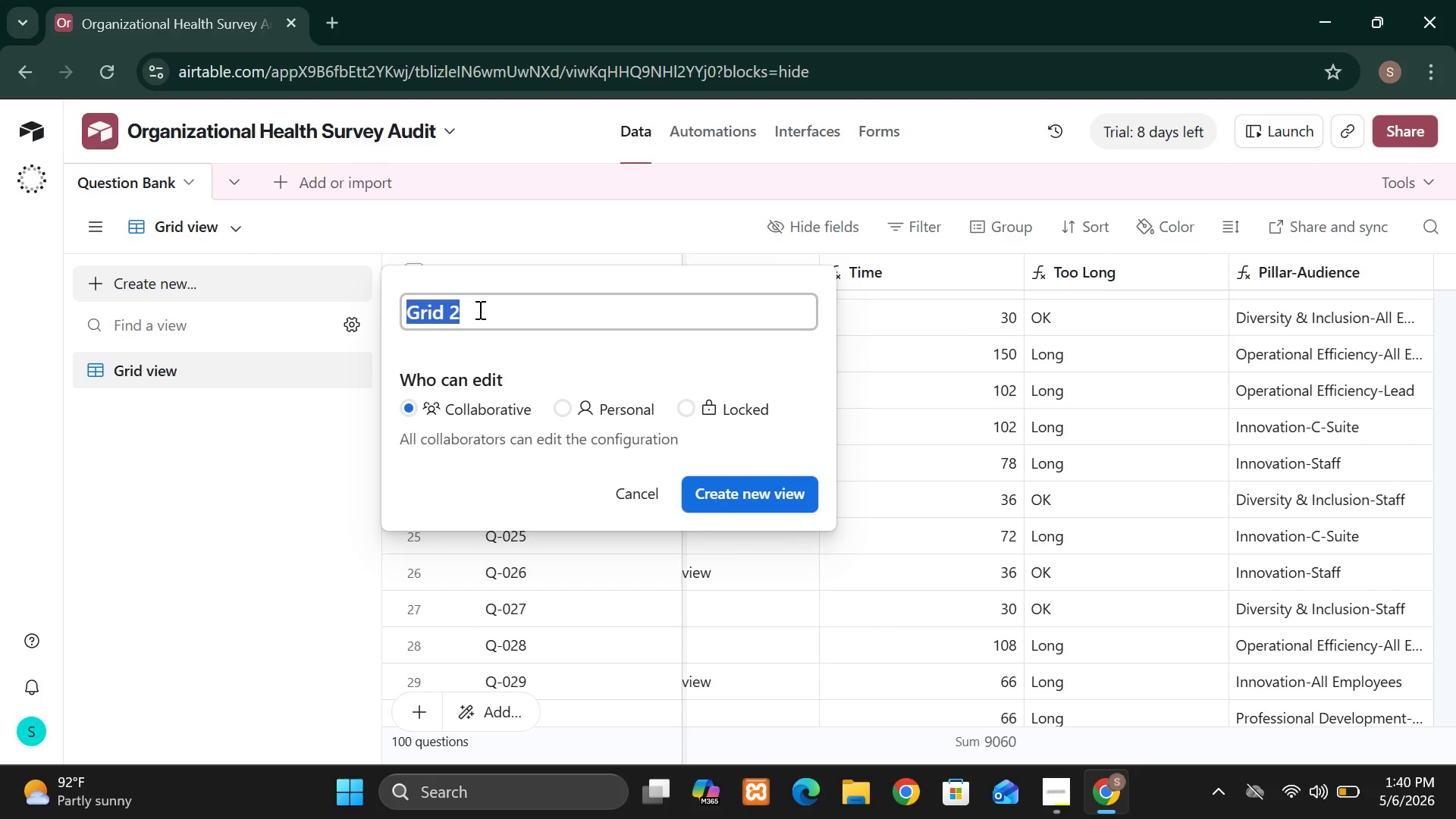 
wait(5.06)
 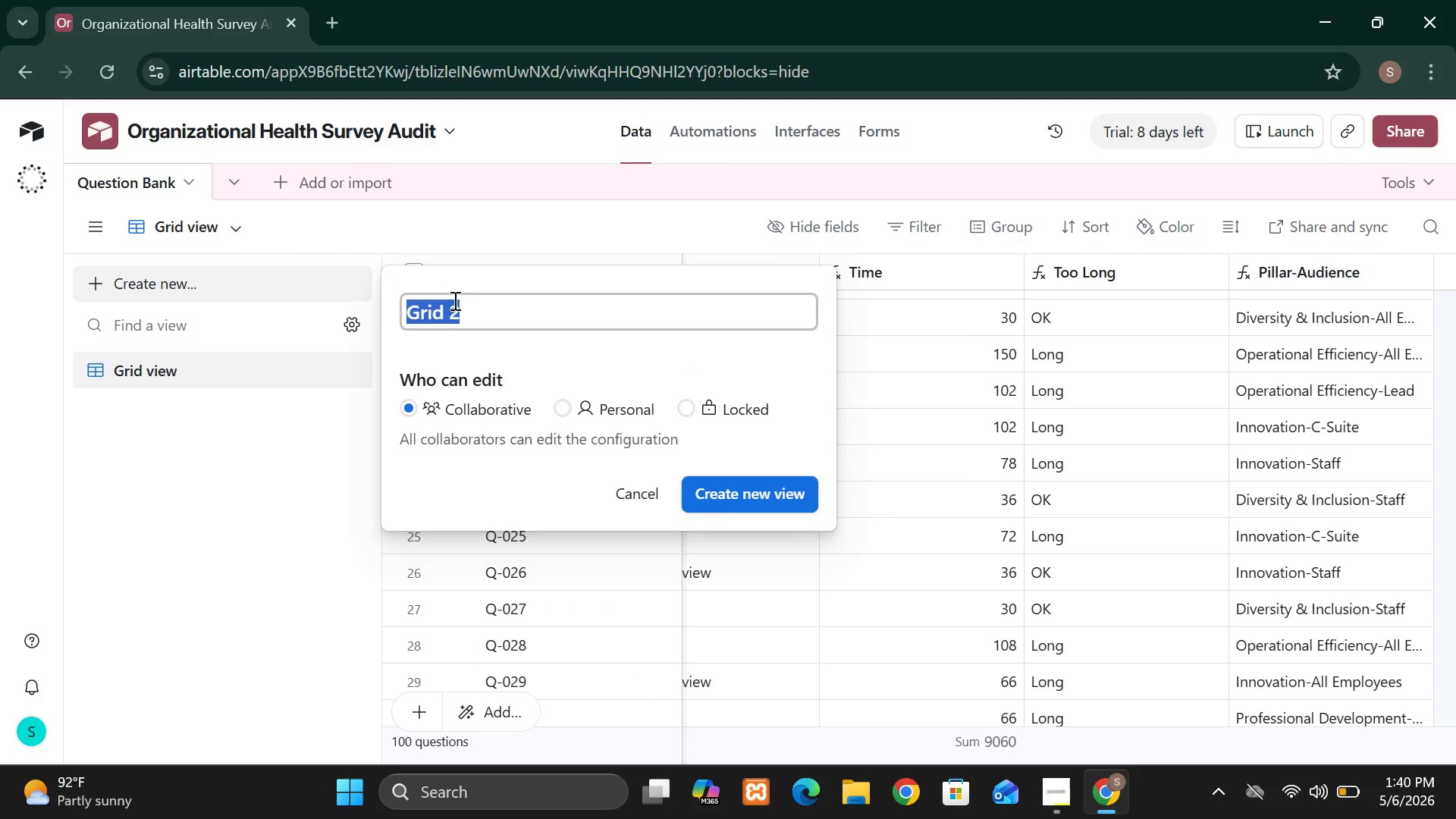 
type(Audit  Overviw)
key(Backspace)
type(ew)
 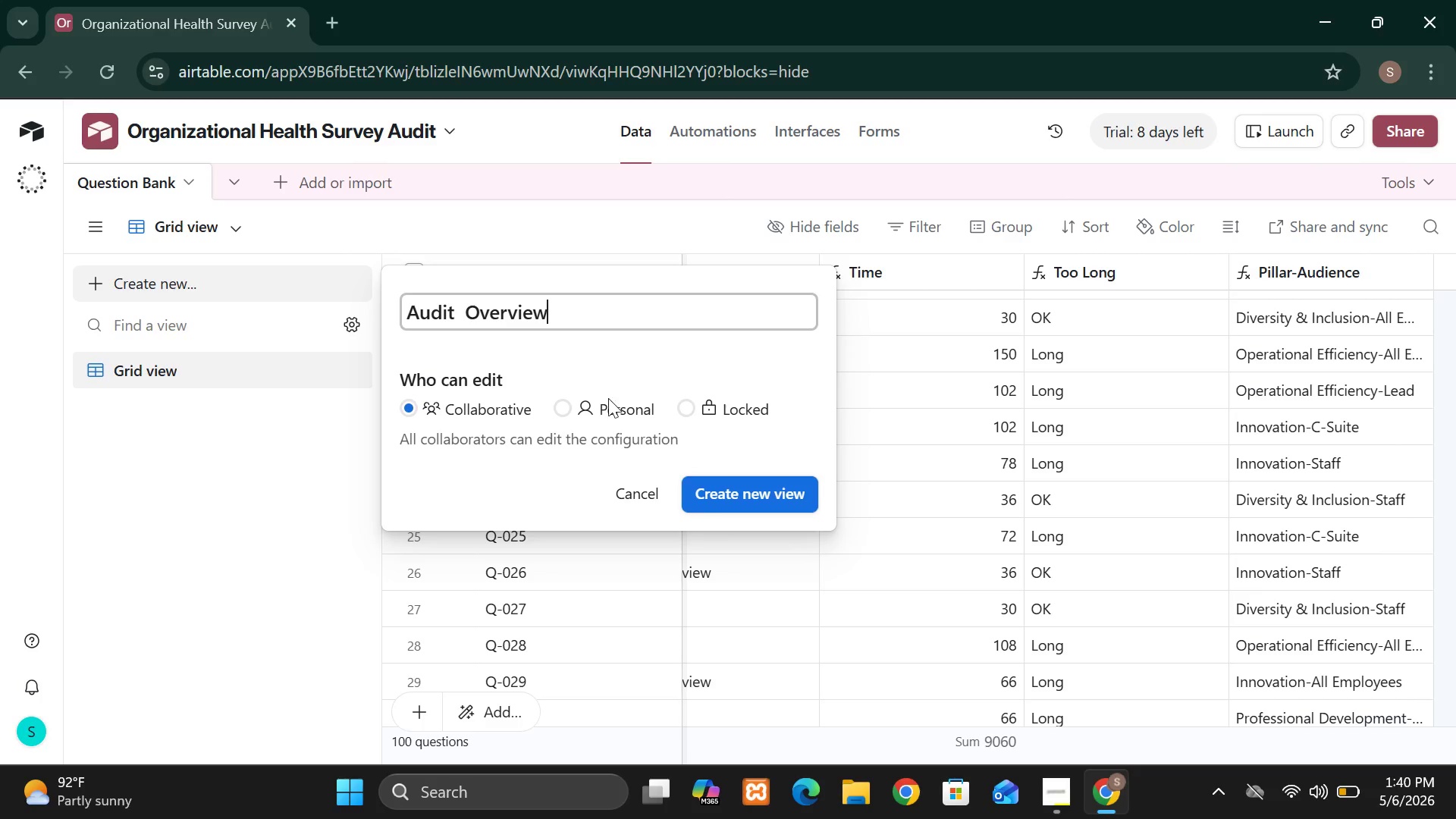 
wait(6.14)
 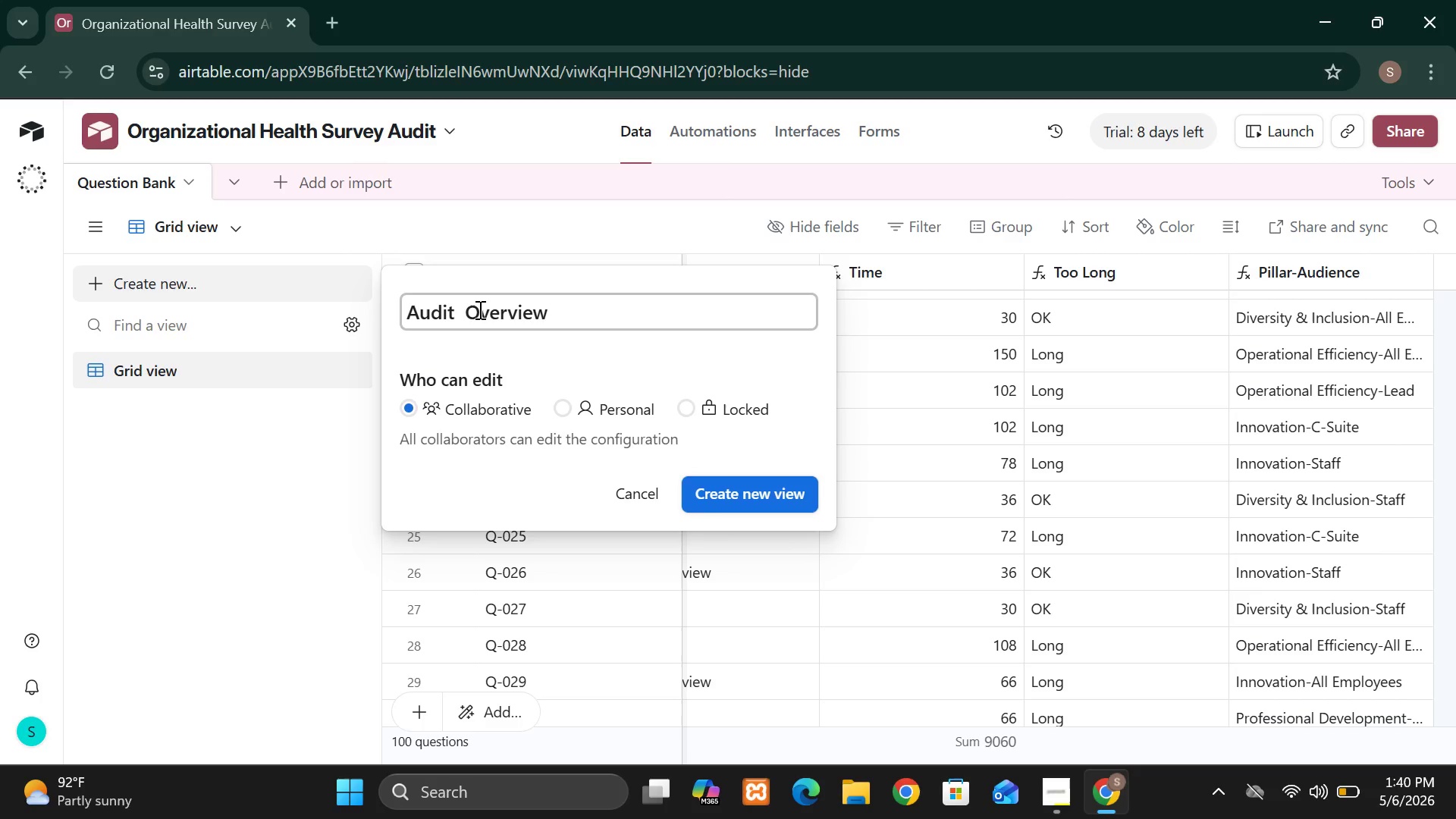 
left_click([736, 496])
 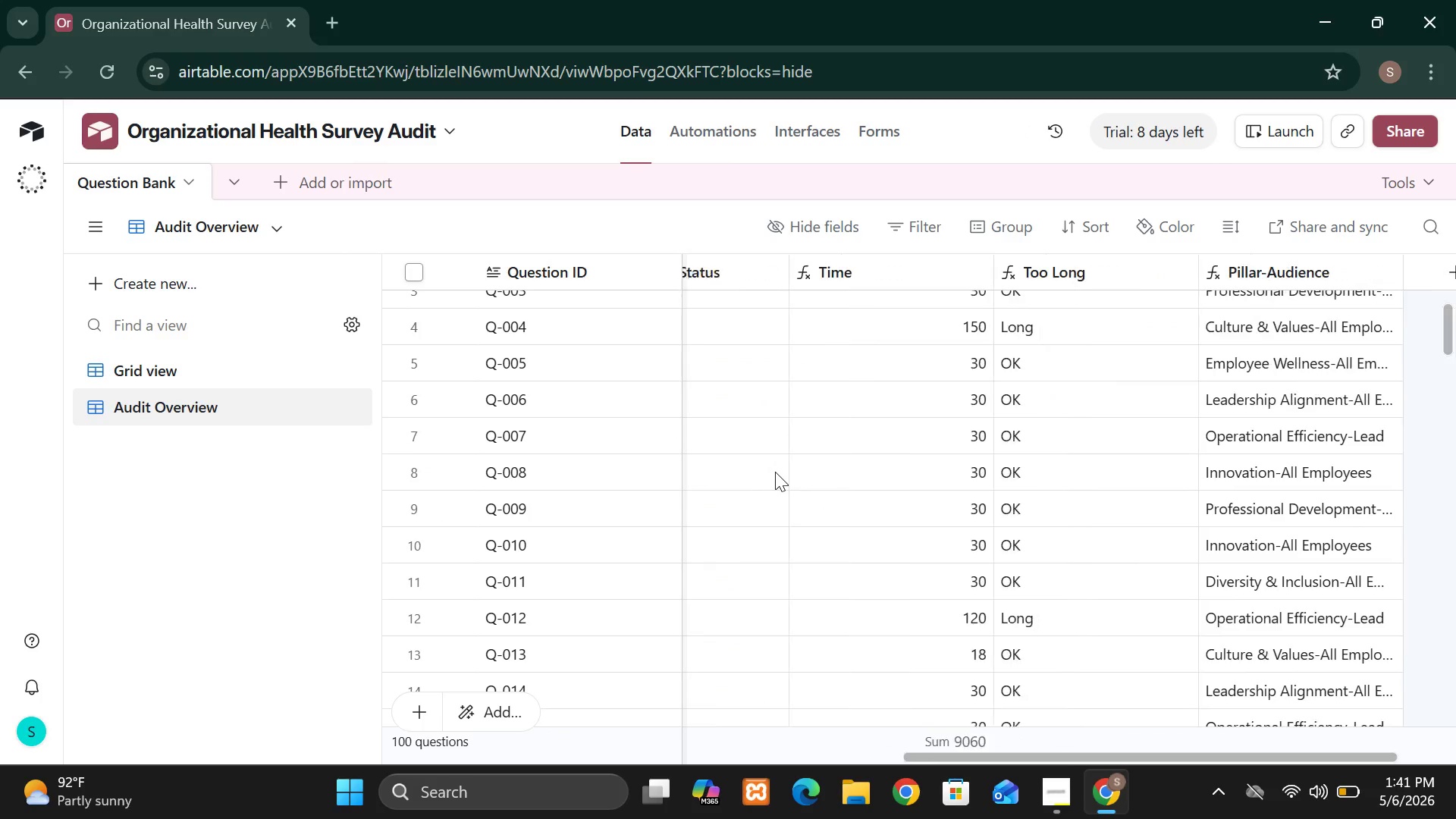 
wait(12.88)
 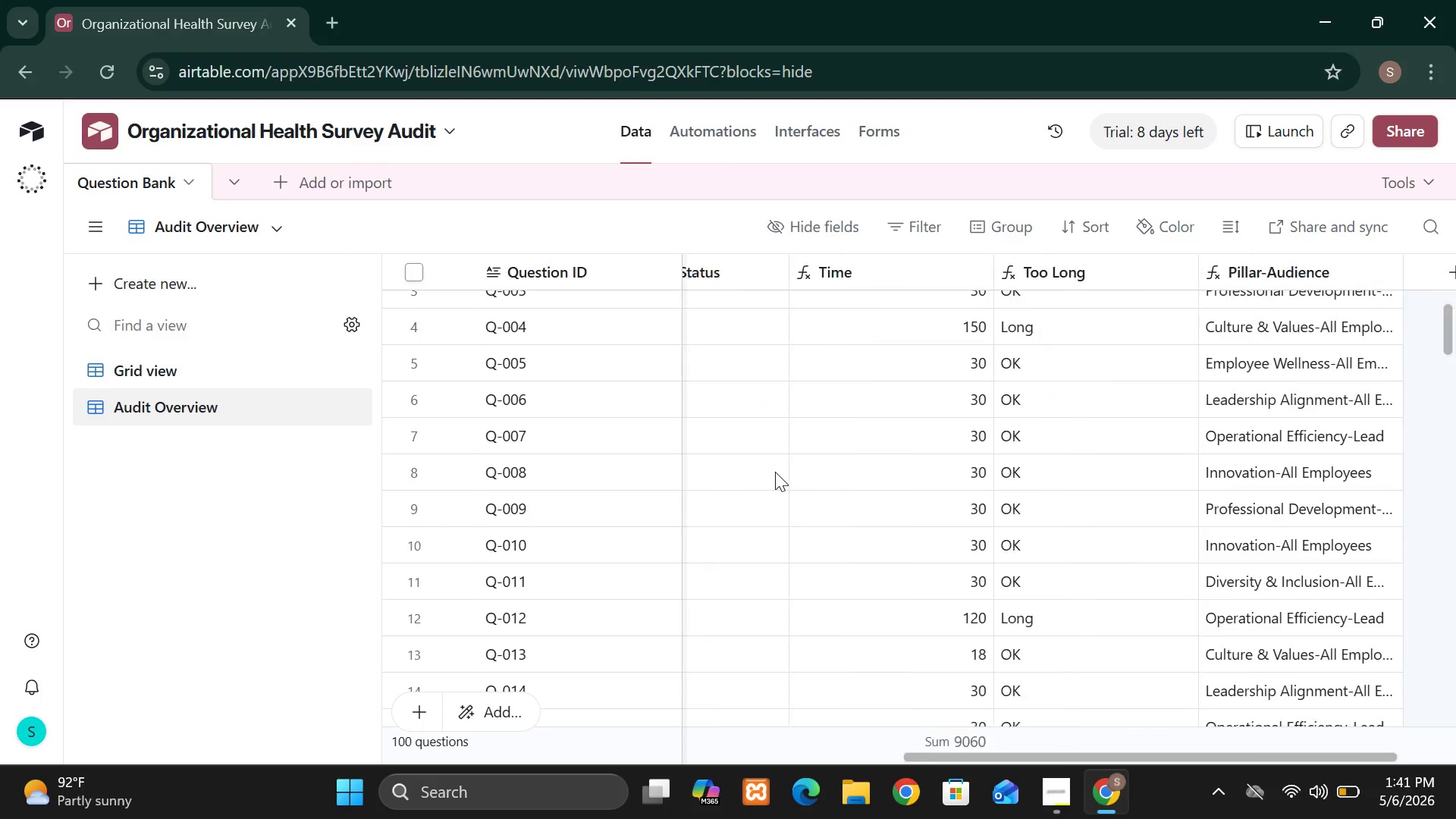 
left_click([294, 368])
 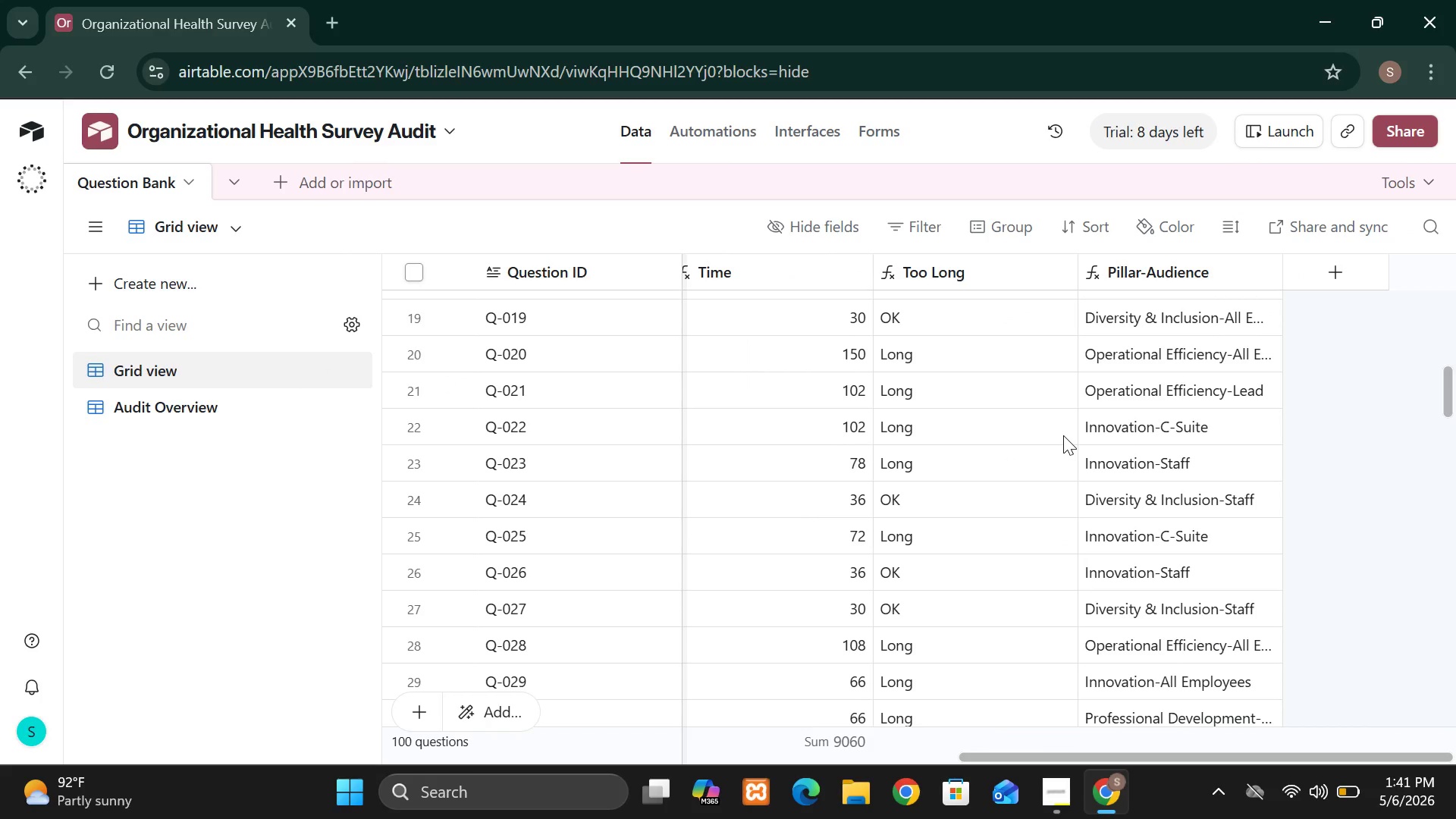 
wait(39.27)
 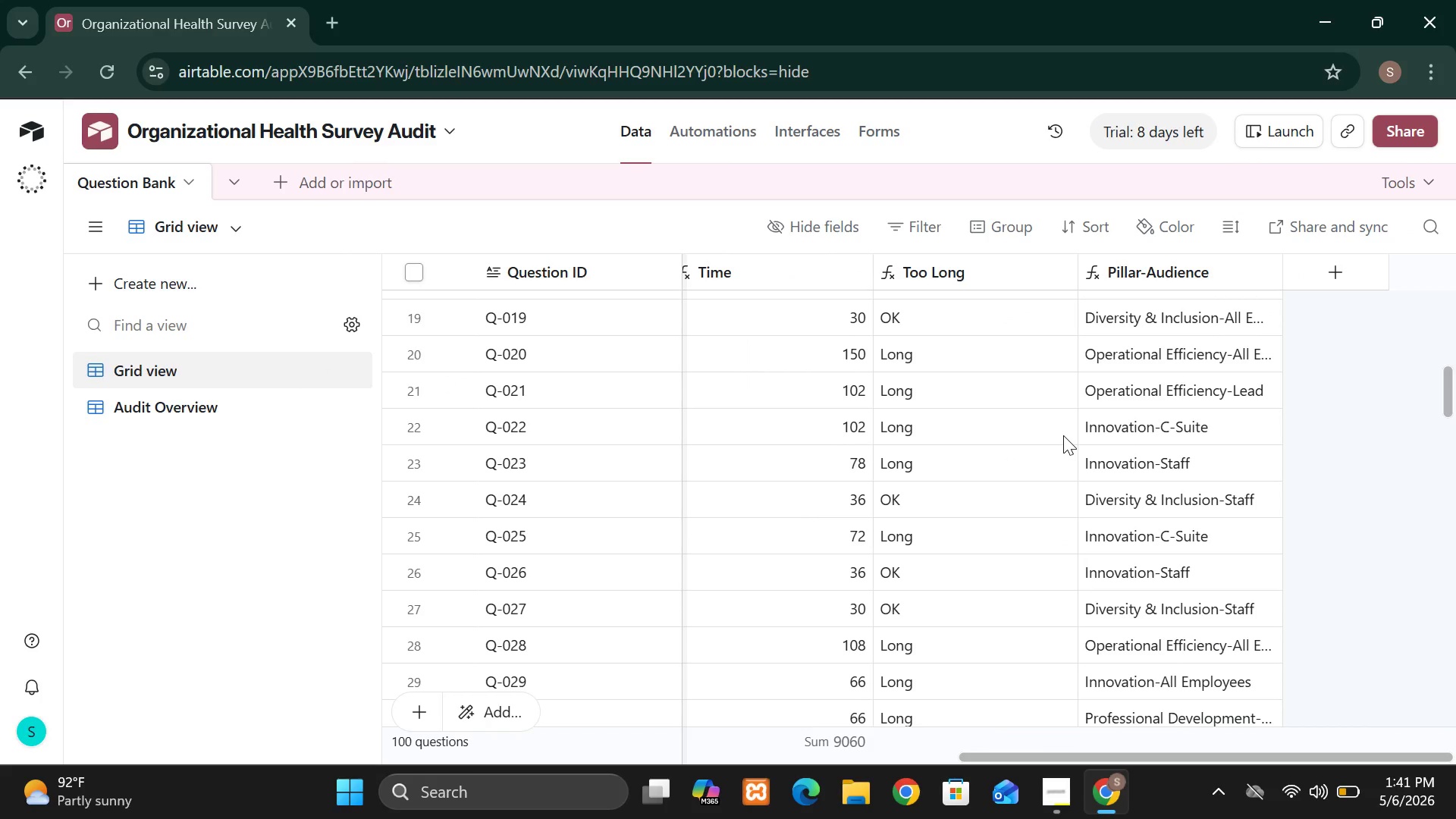 
left_click([275, 408])
 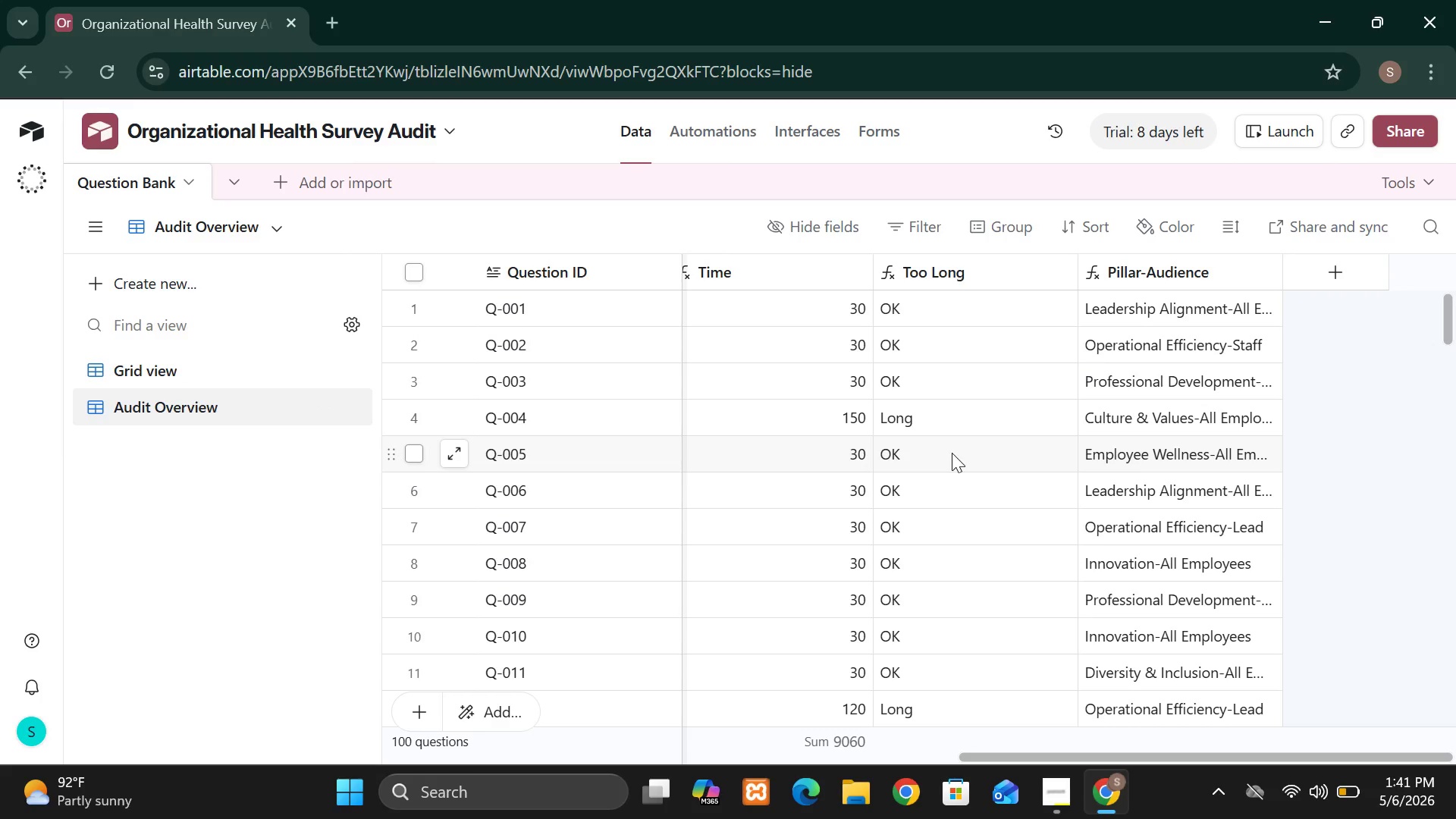 
wait(11.33)
 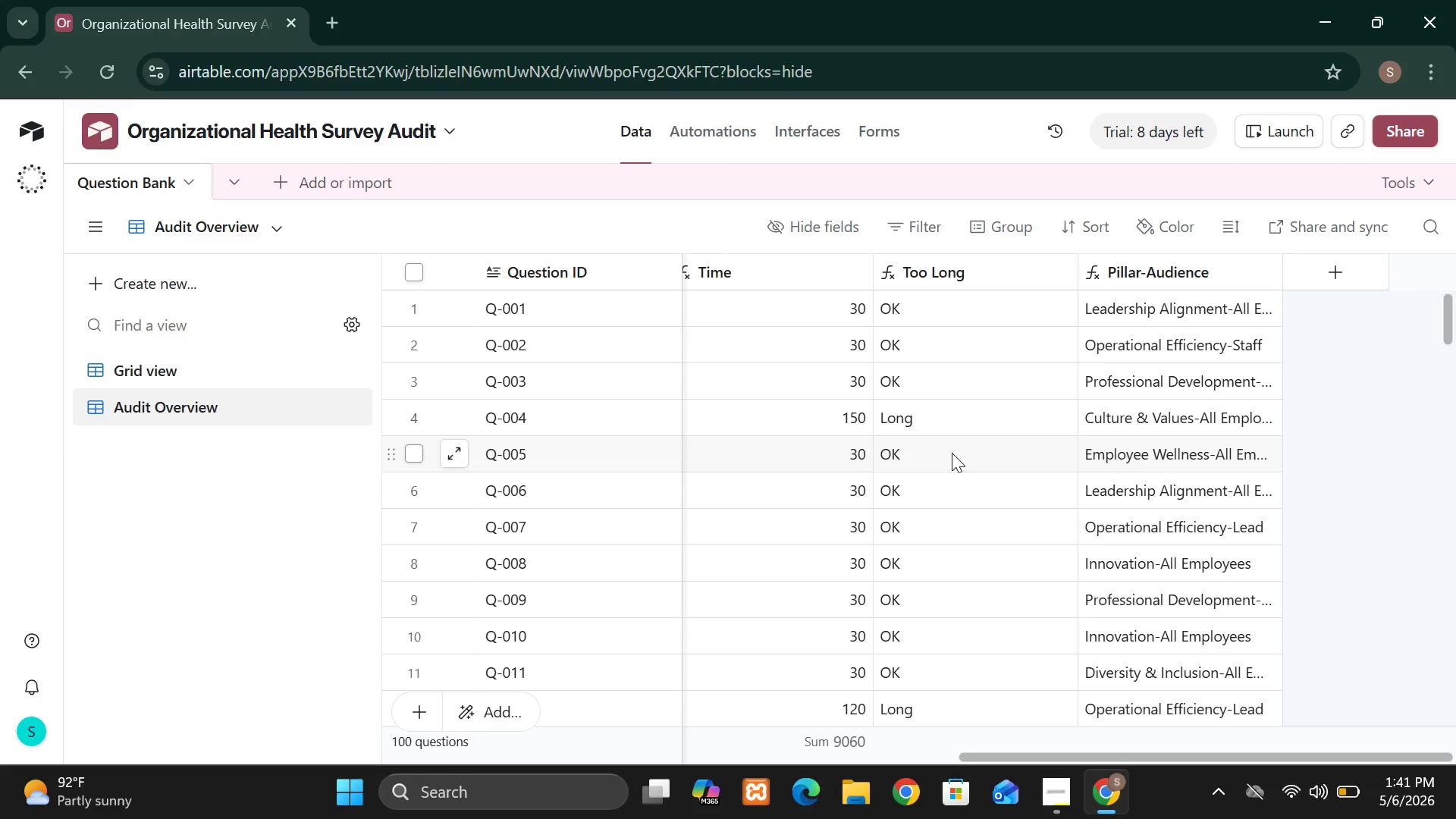 
left_click([1024, 232])
 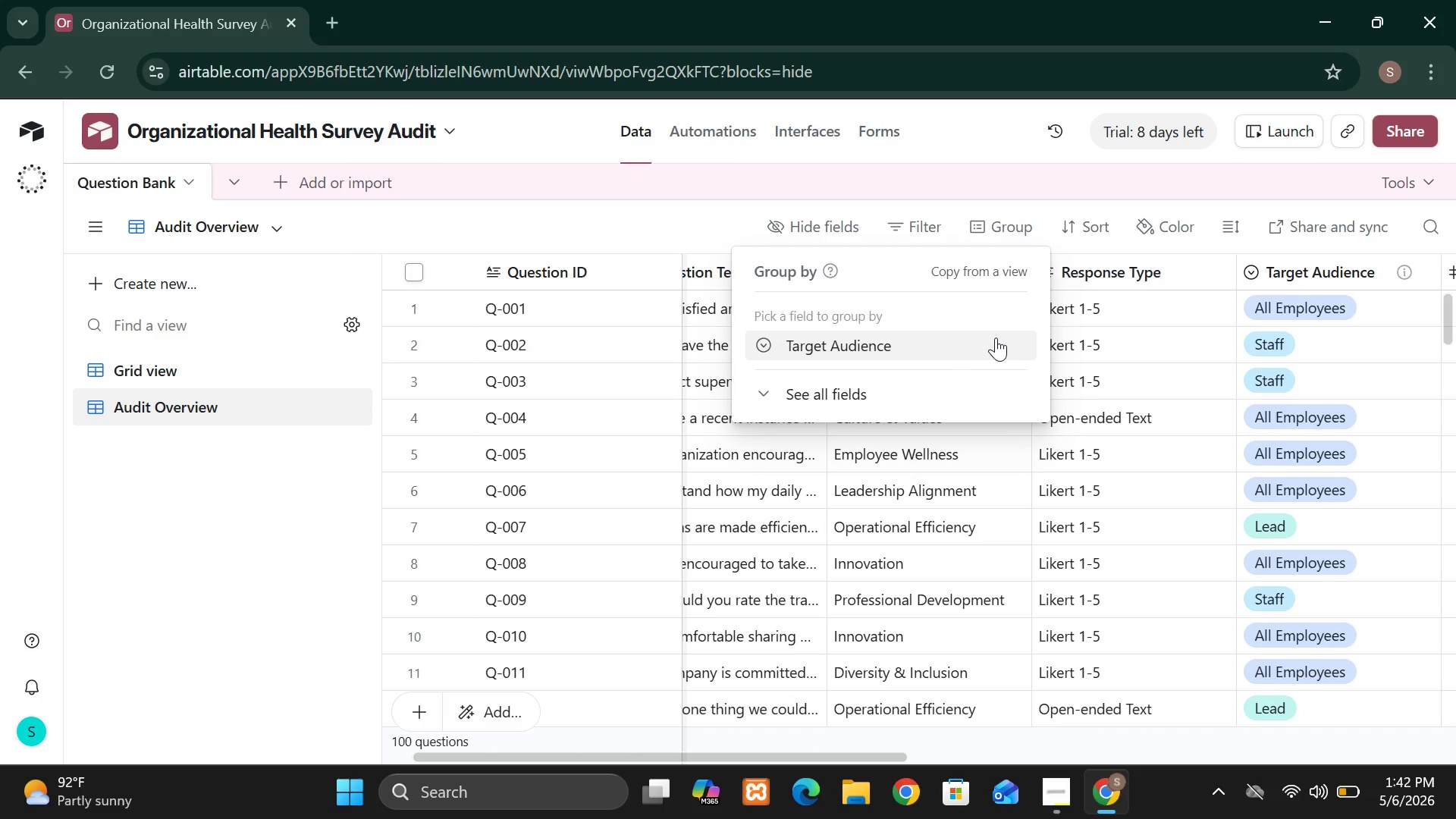 
wait(8.03)
 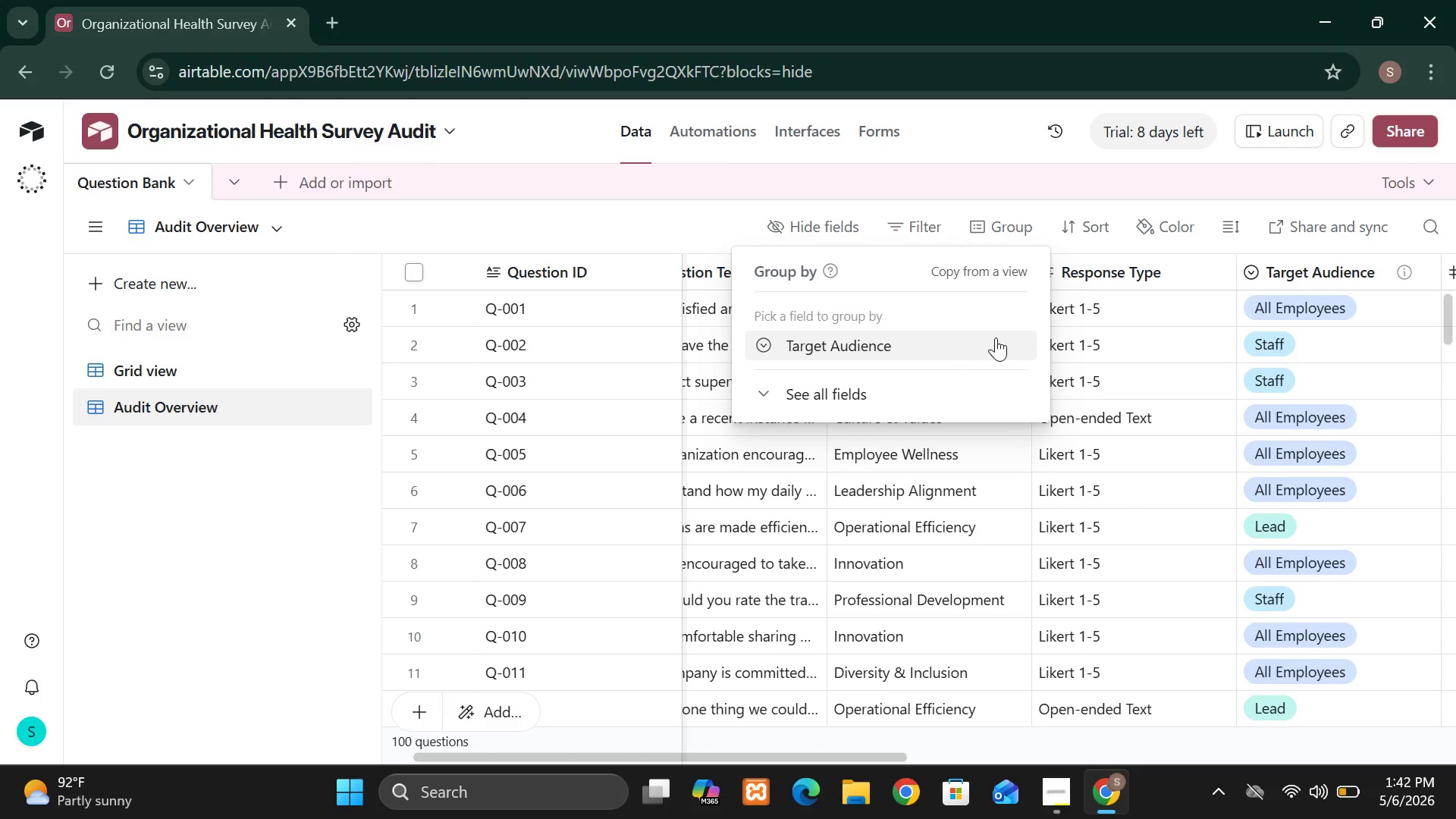 
left_click([944, 385])
 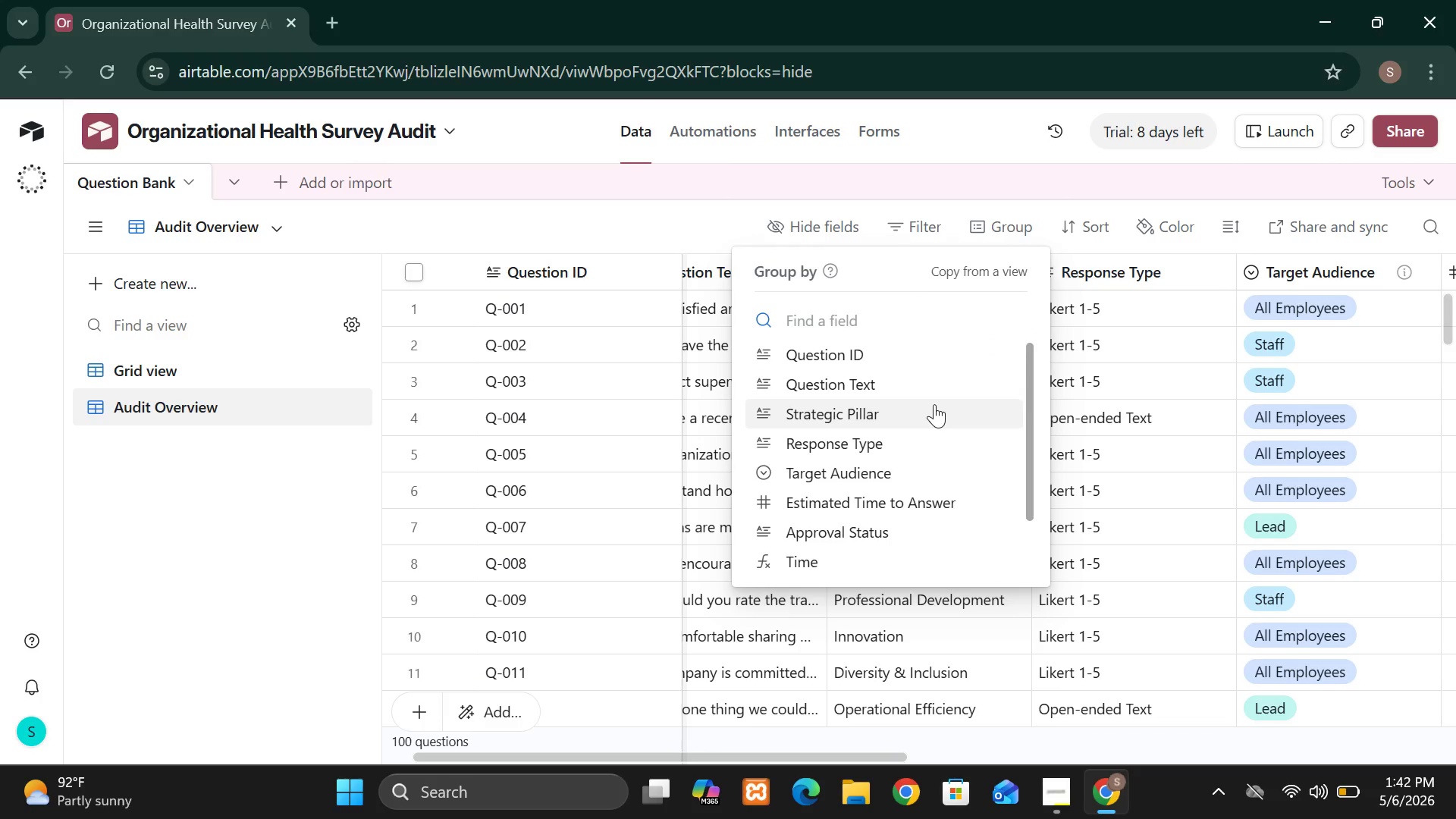 
left_click([934, 404])
 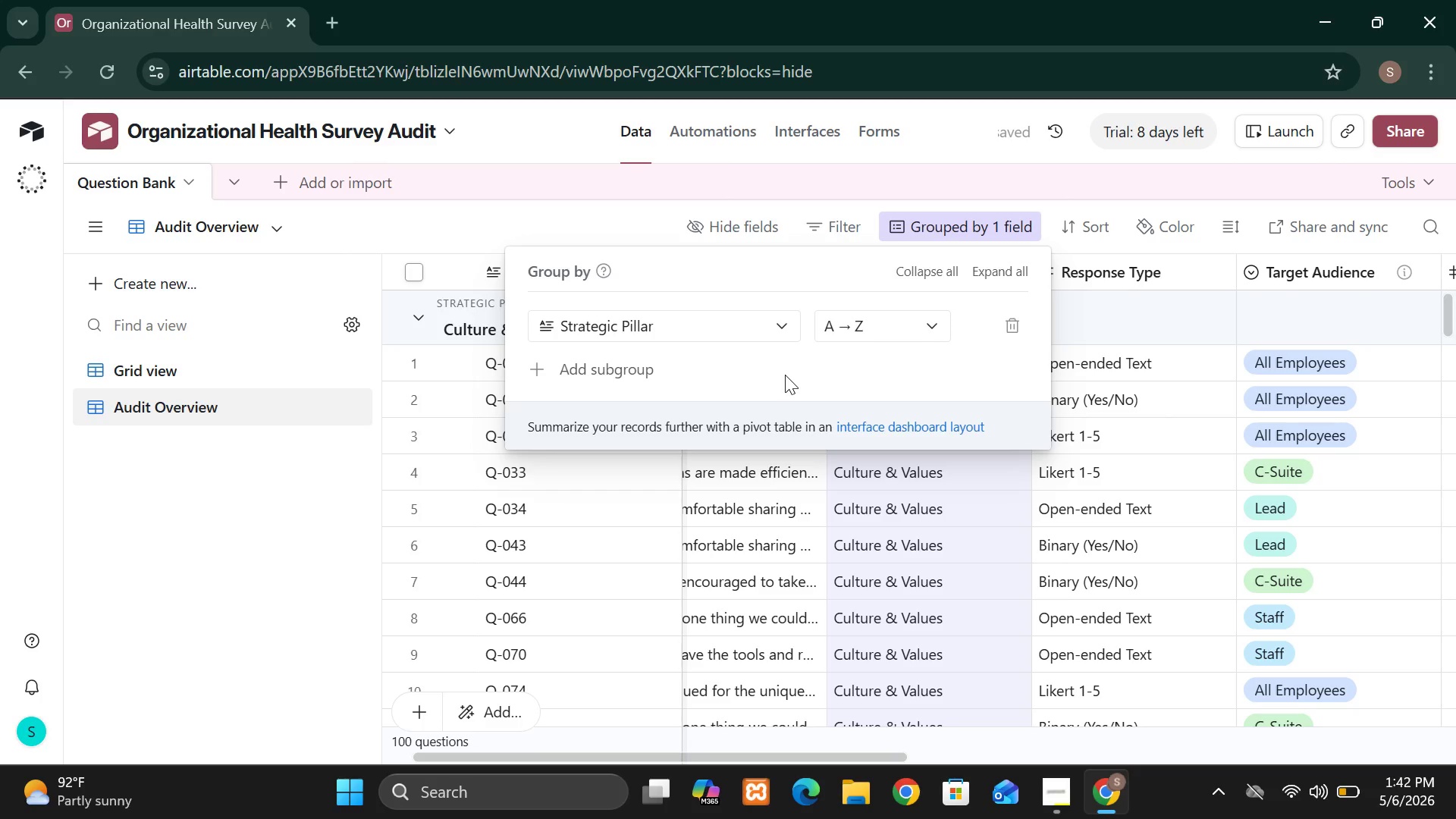 
wait(6.38)
 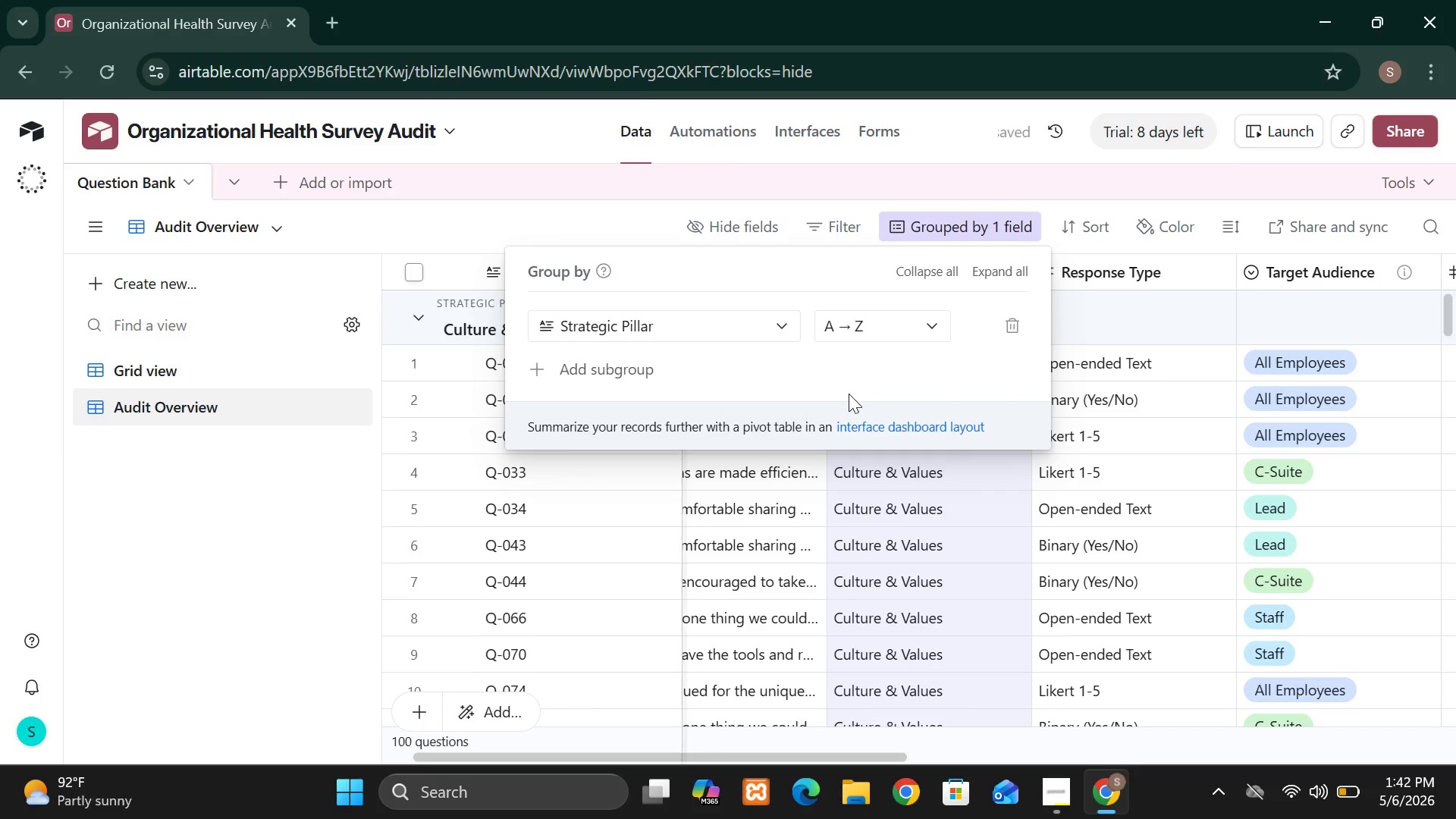 
left_click([324, 469])
 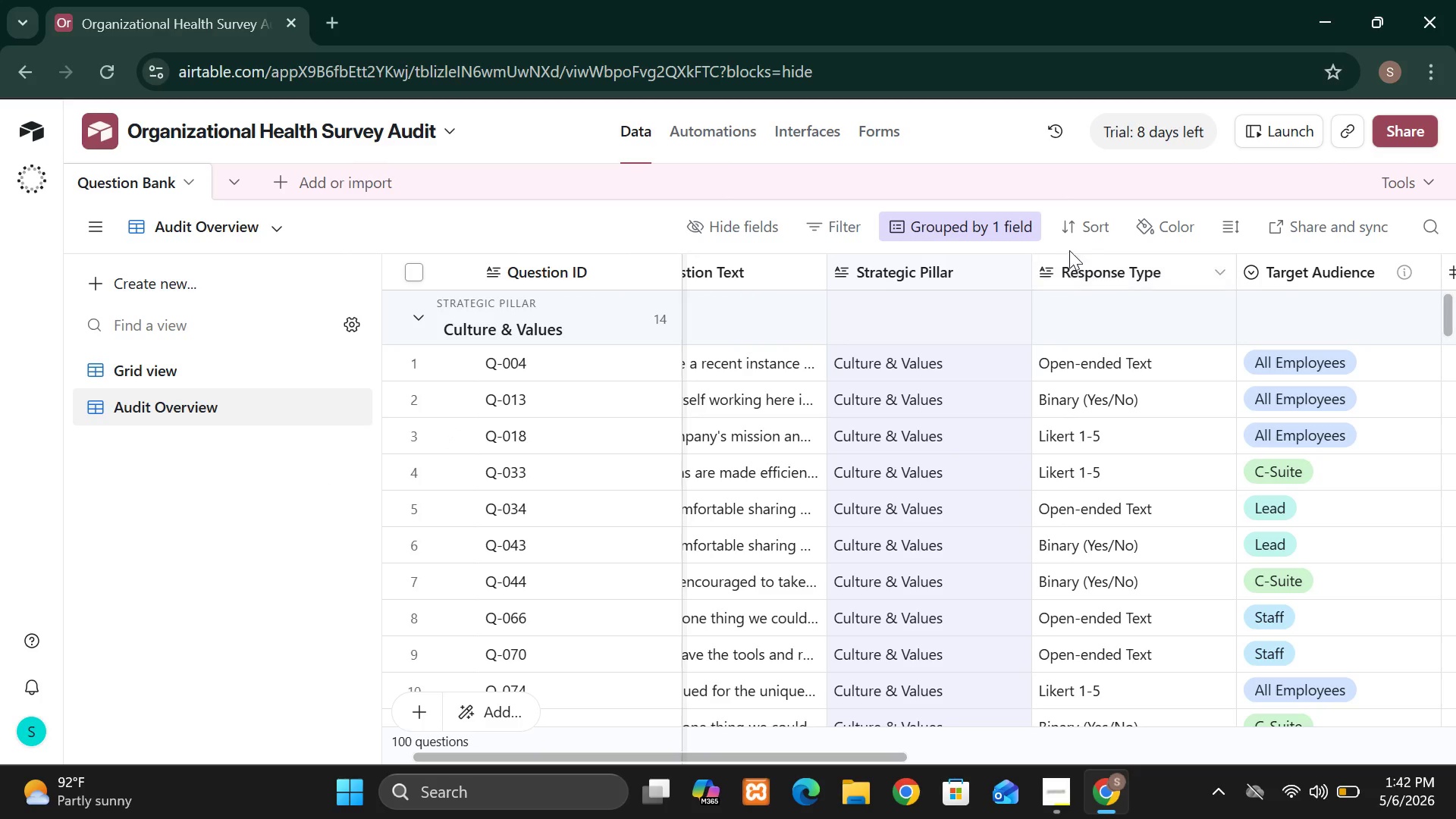 
left_click([1079, 237])
 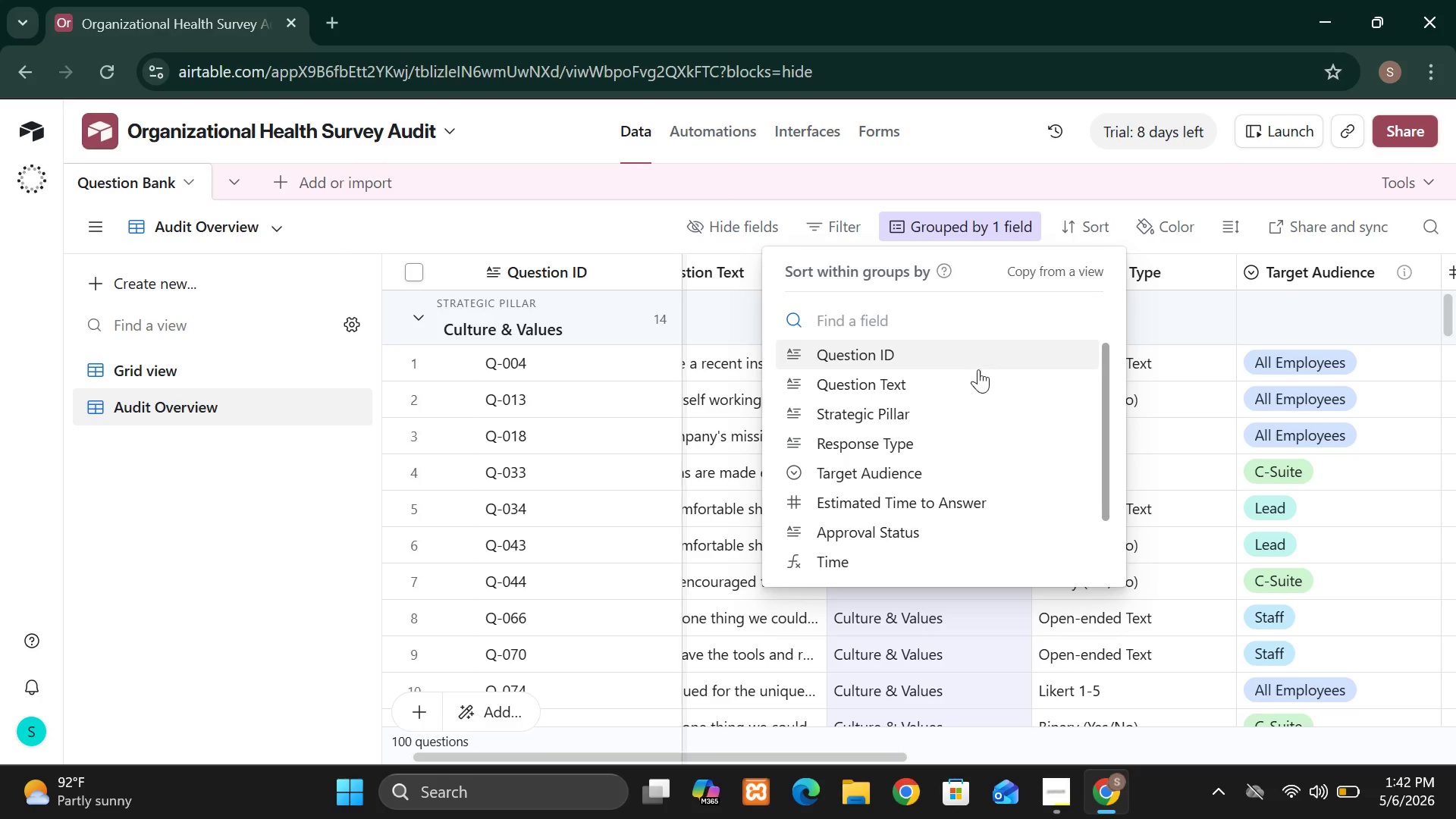 
wait(5.69)
 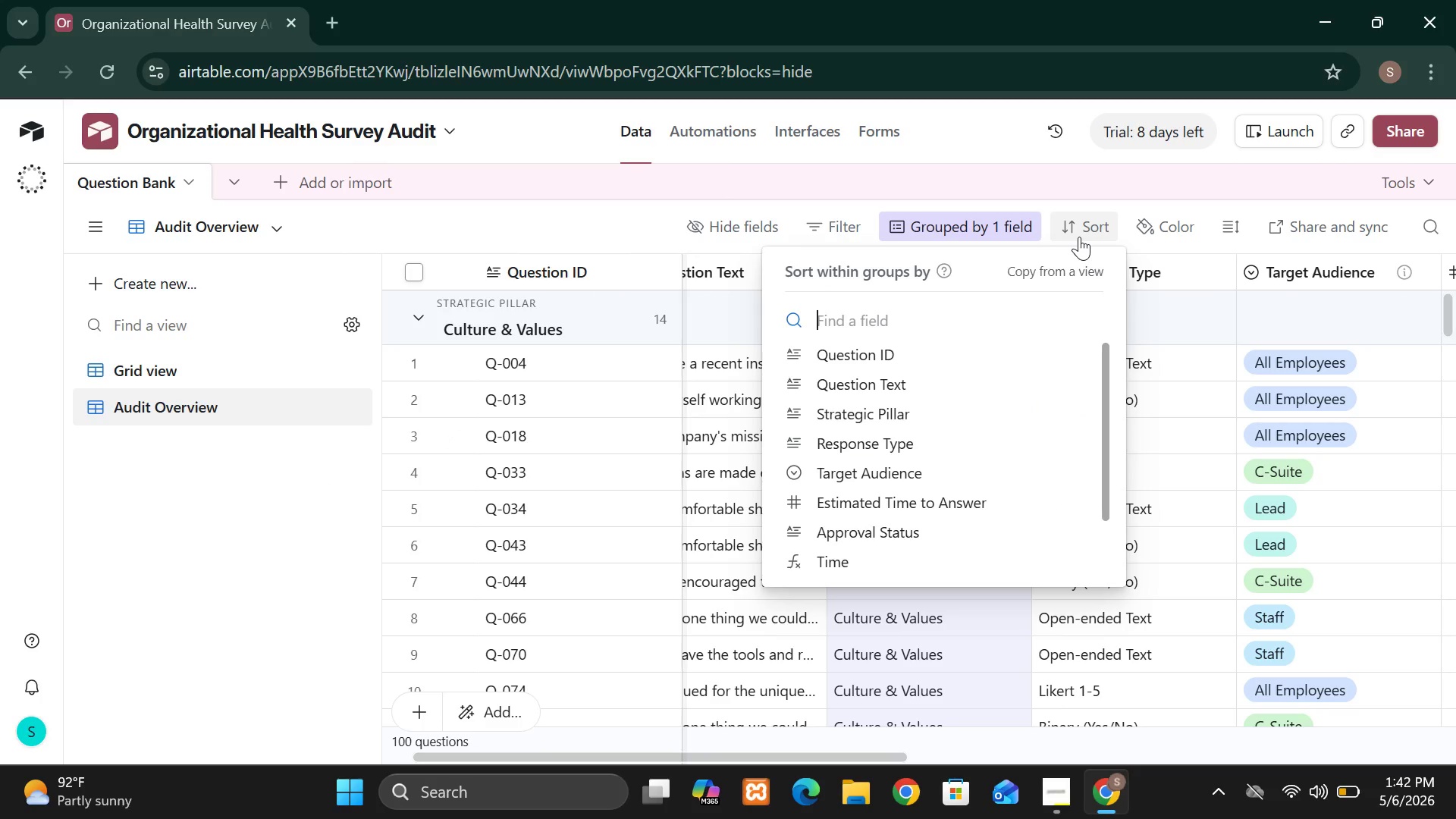 
left_click([959, 463])
 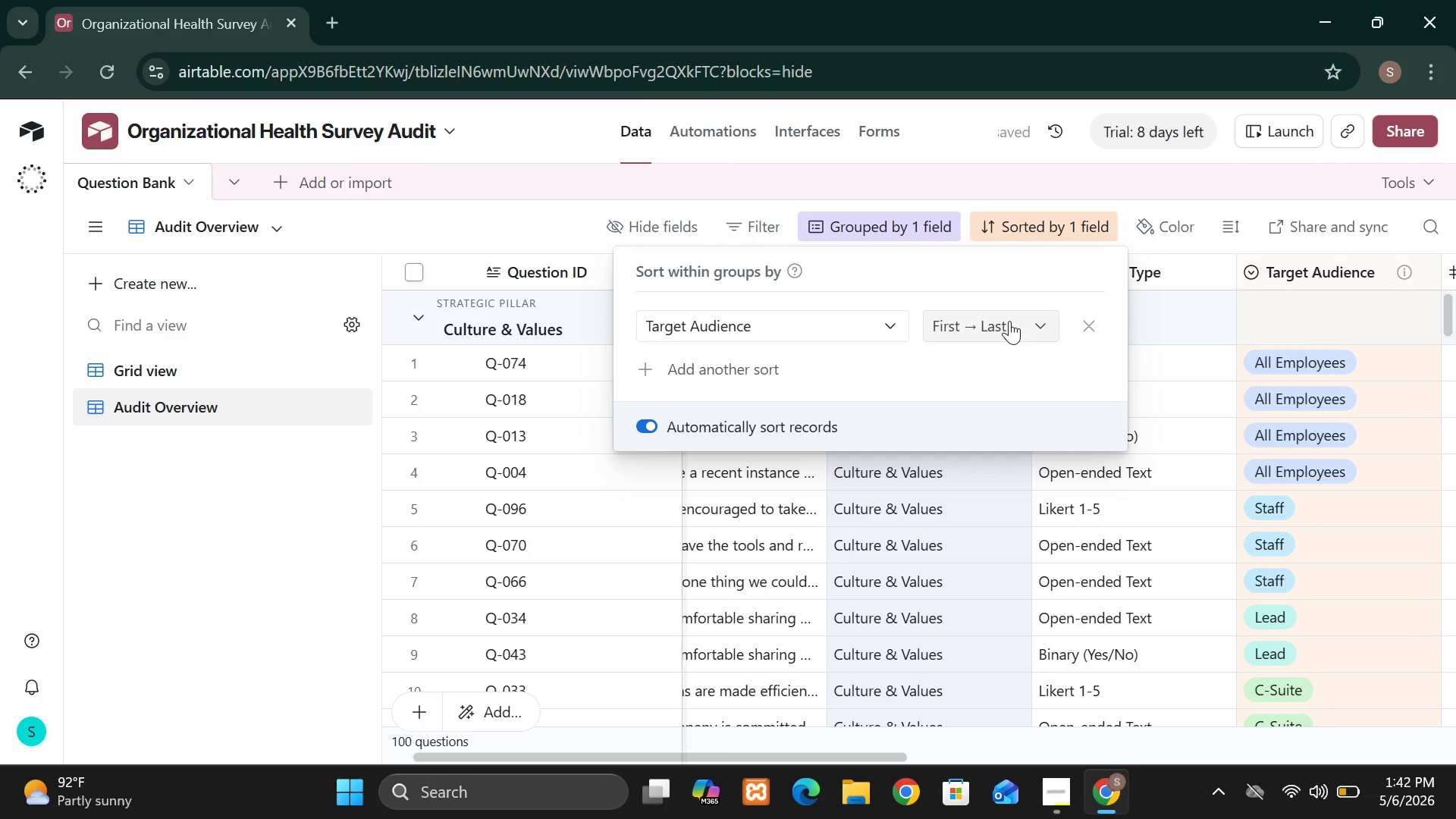 
left_click([1008, 321])
 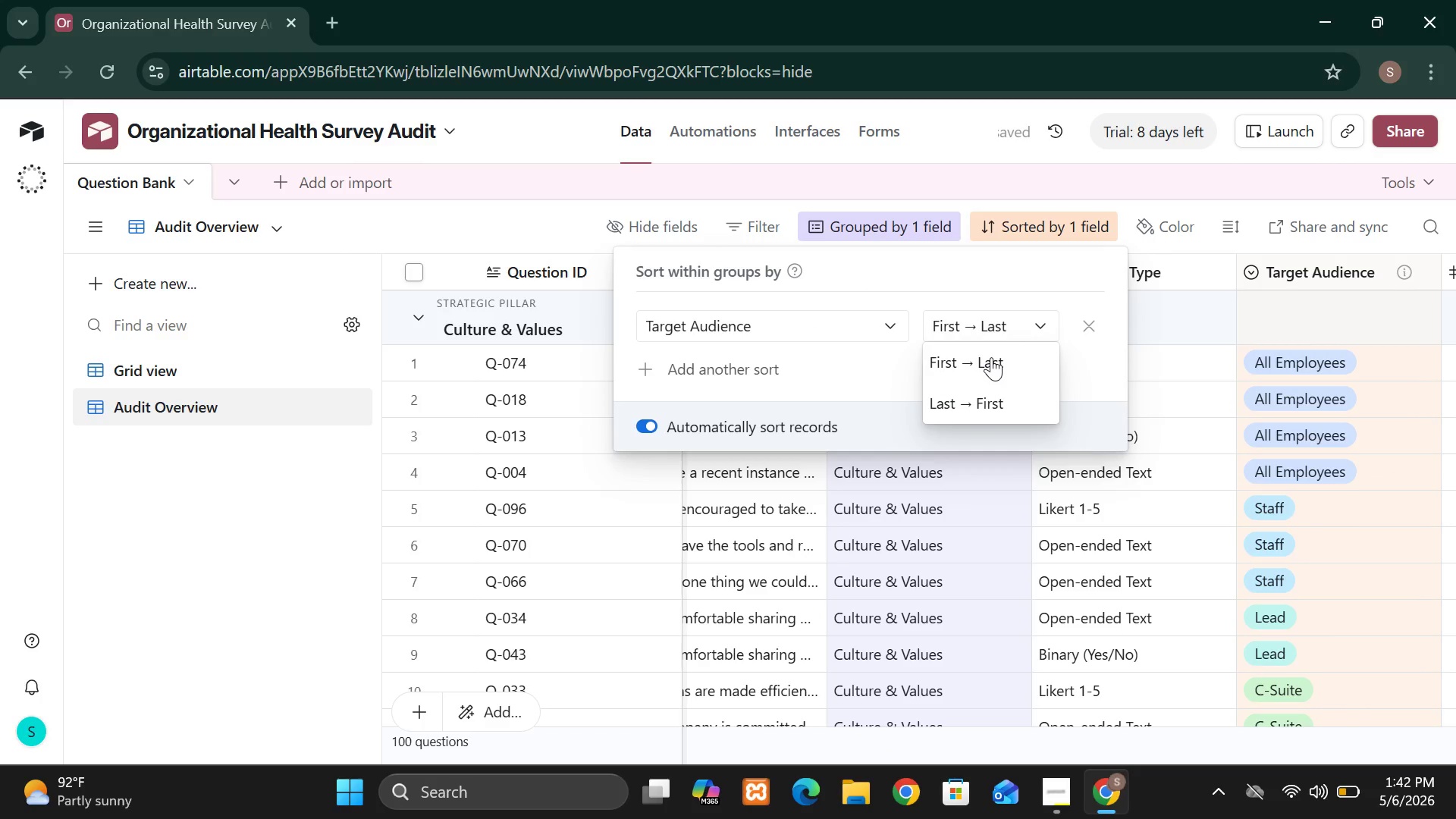 
left_click([991, 357])
 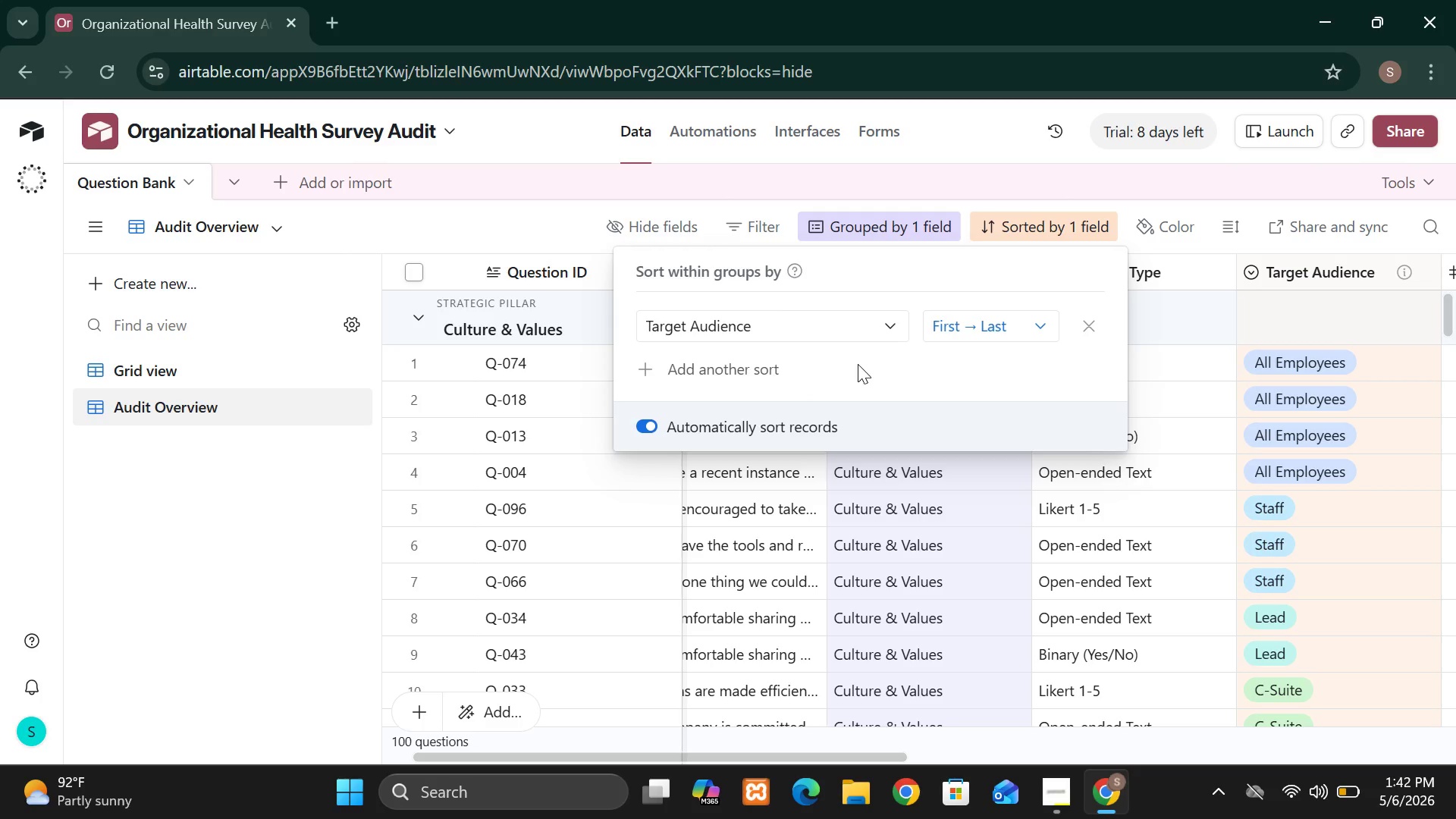 
wait(11.64)
 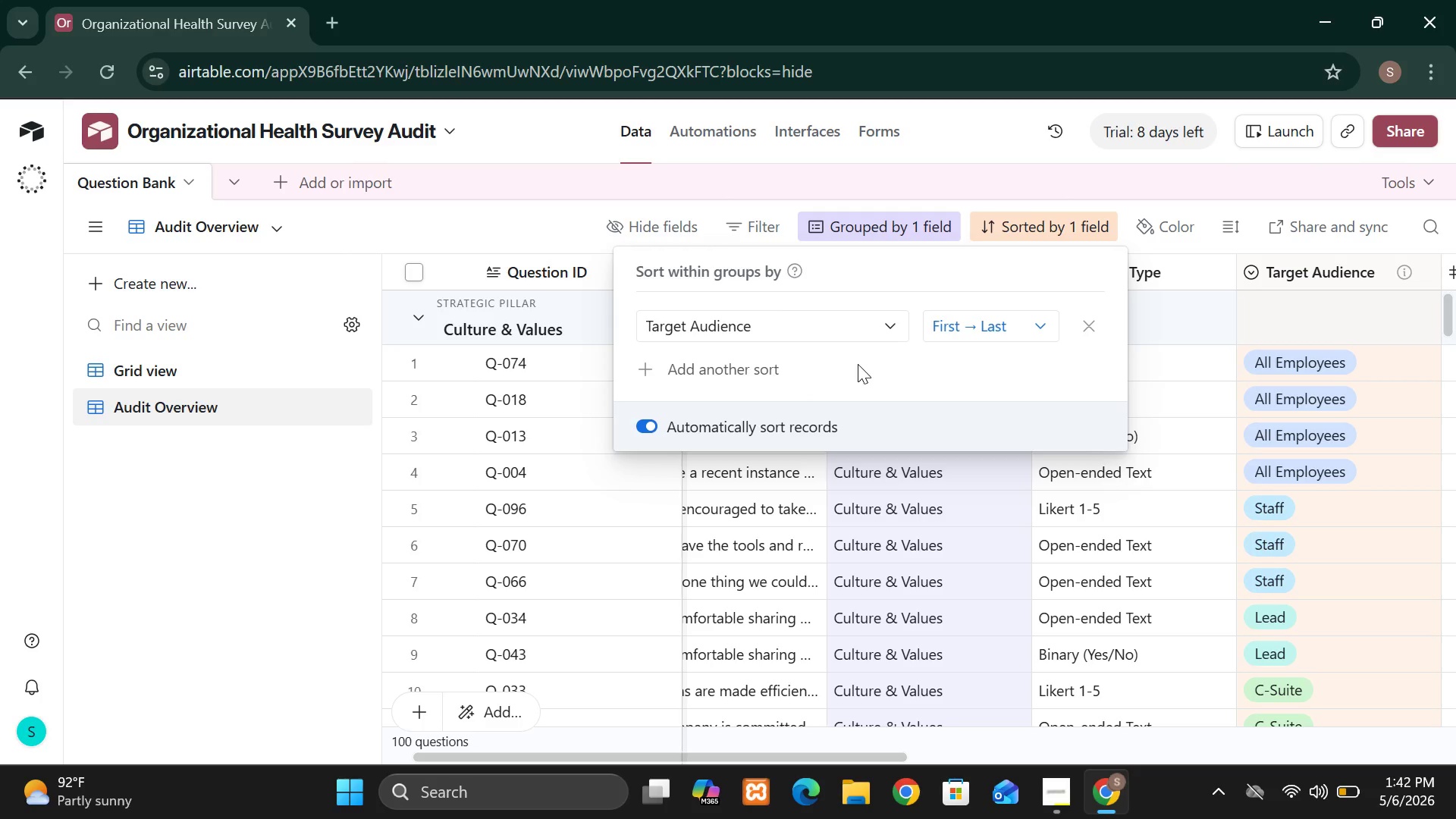 
left_click([295, 504])
 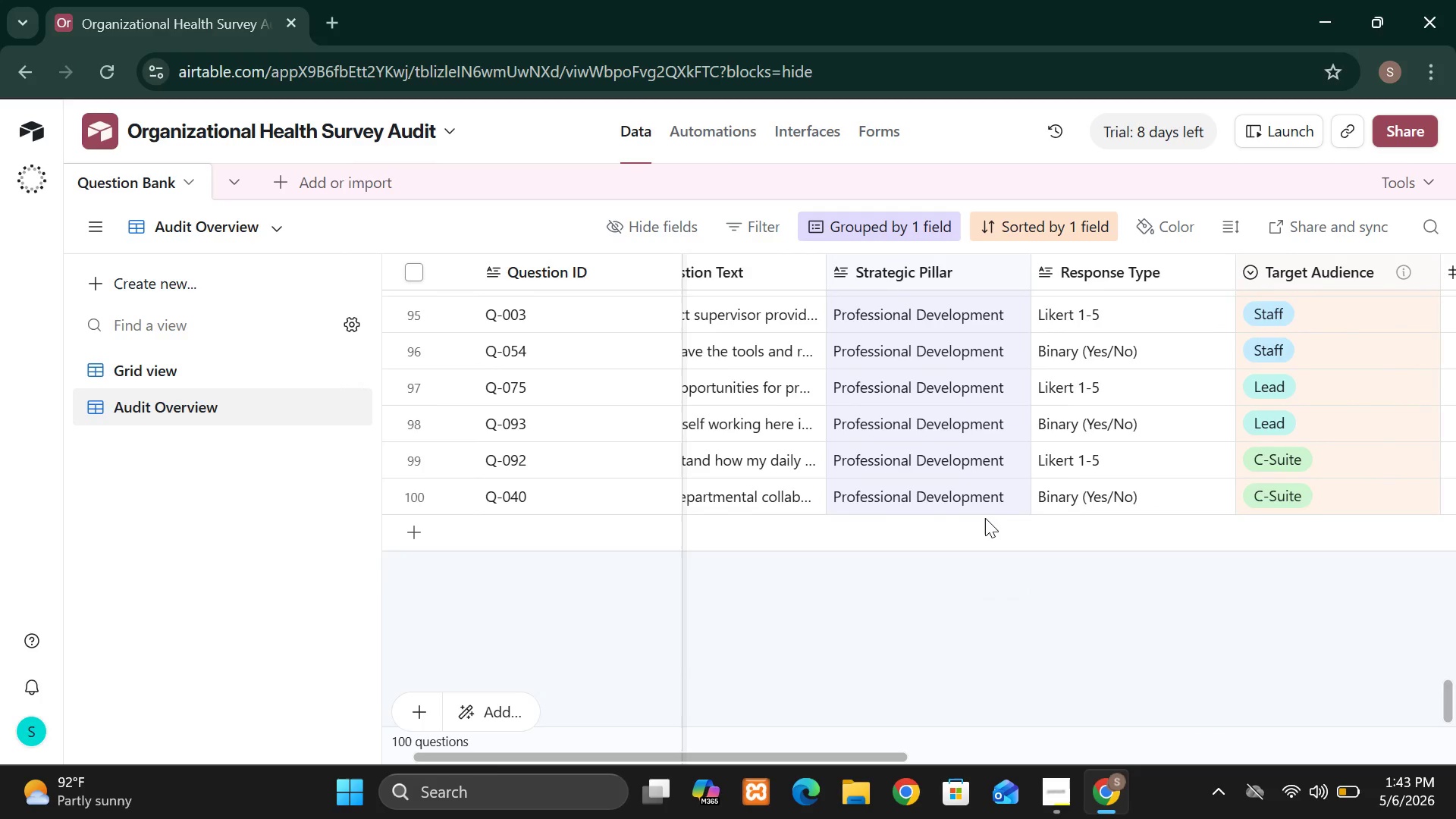 
wait(21.75)
 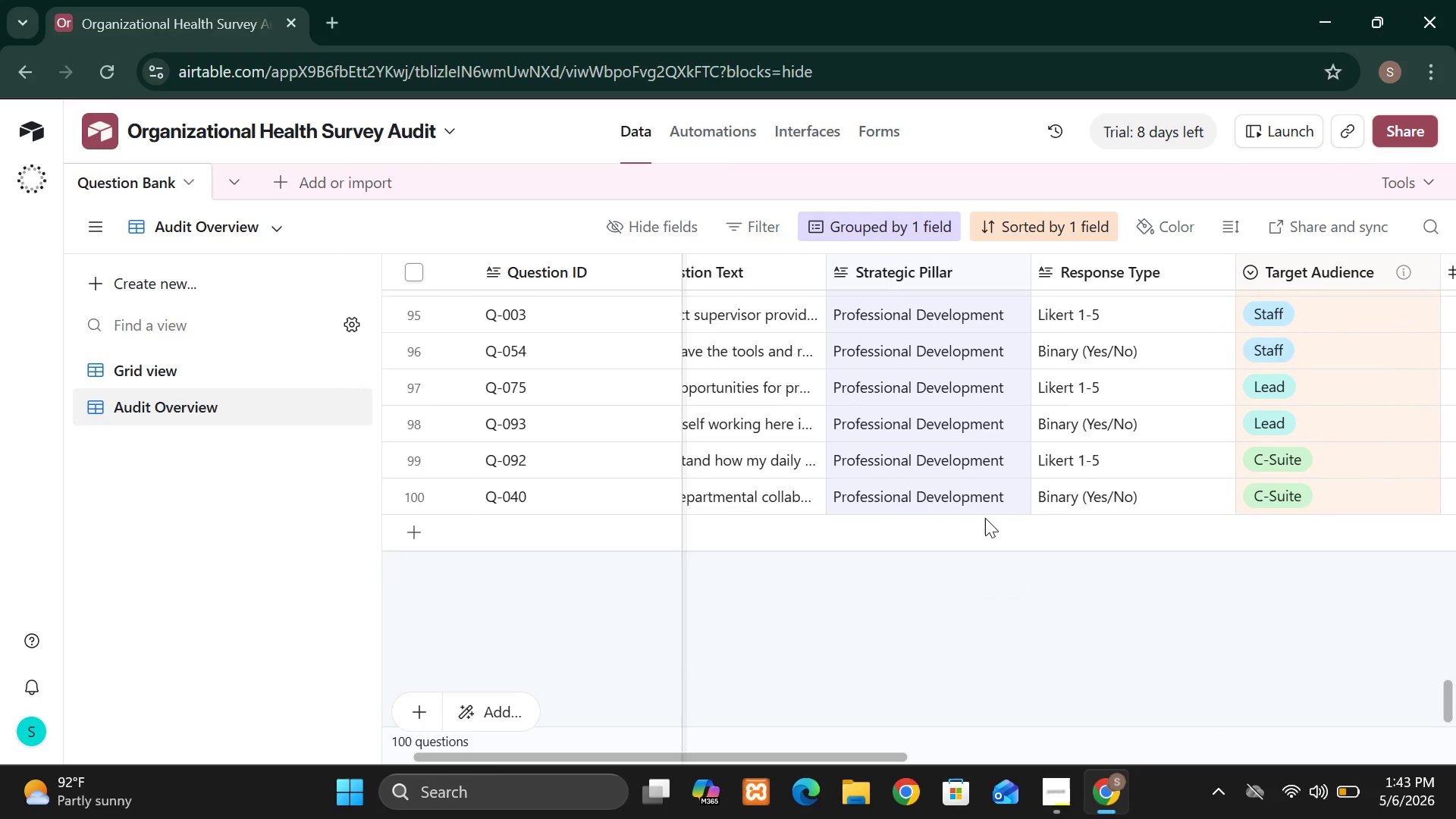 
left_click([1116, 268])
 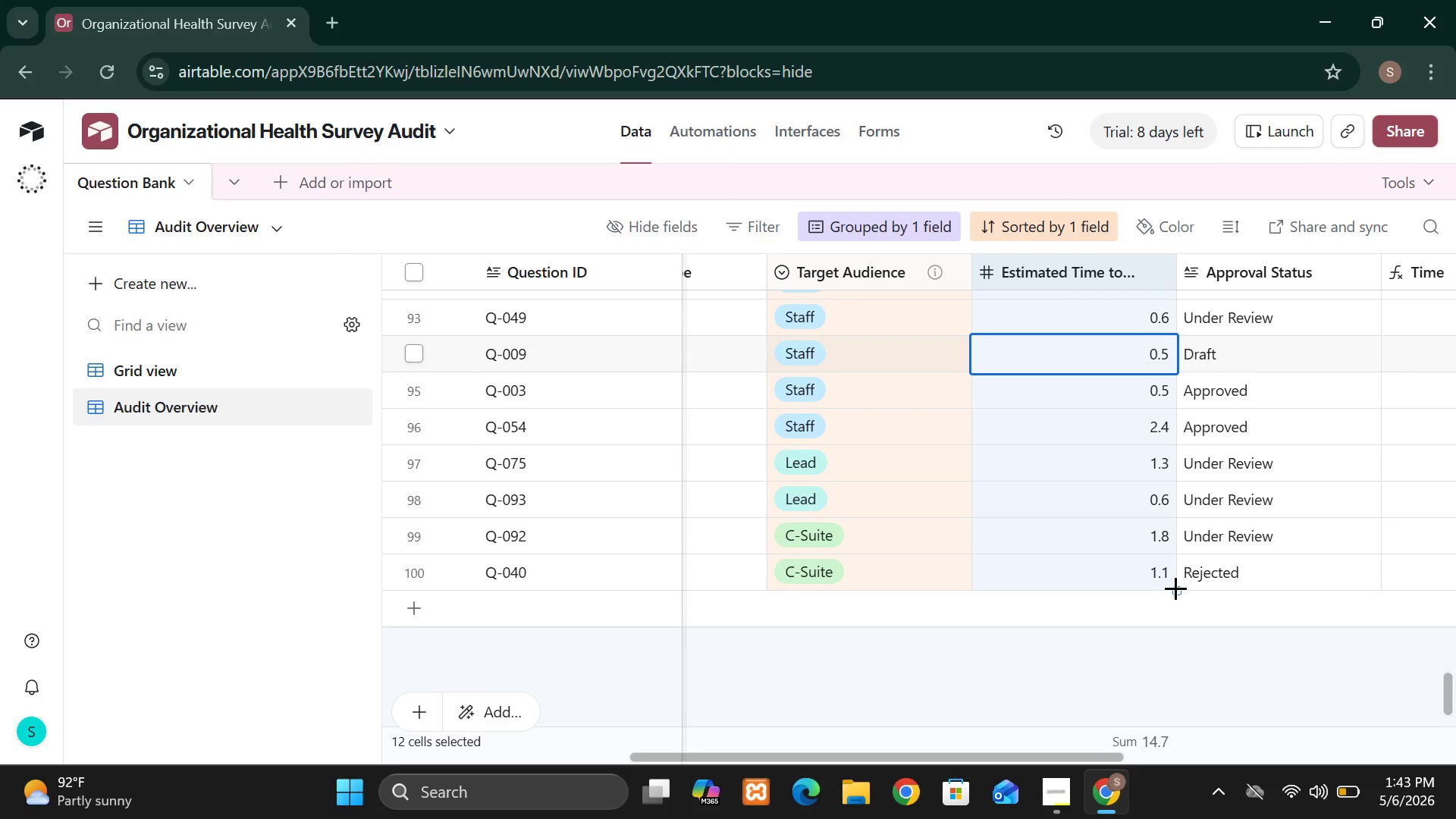 
wait(7.86)
 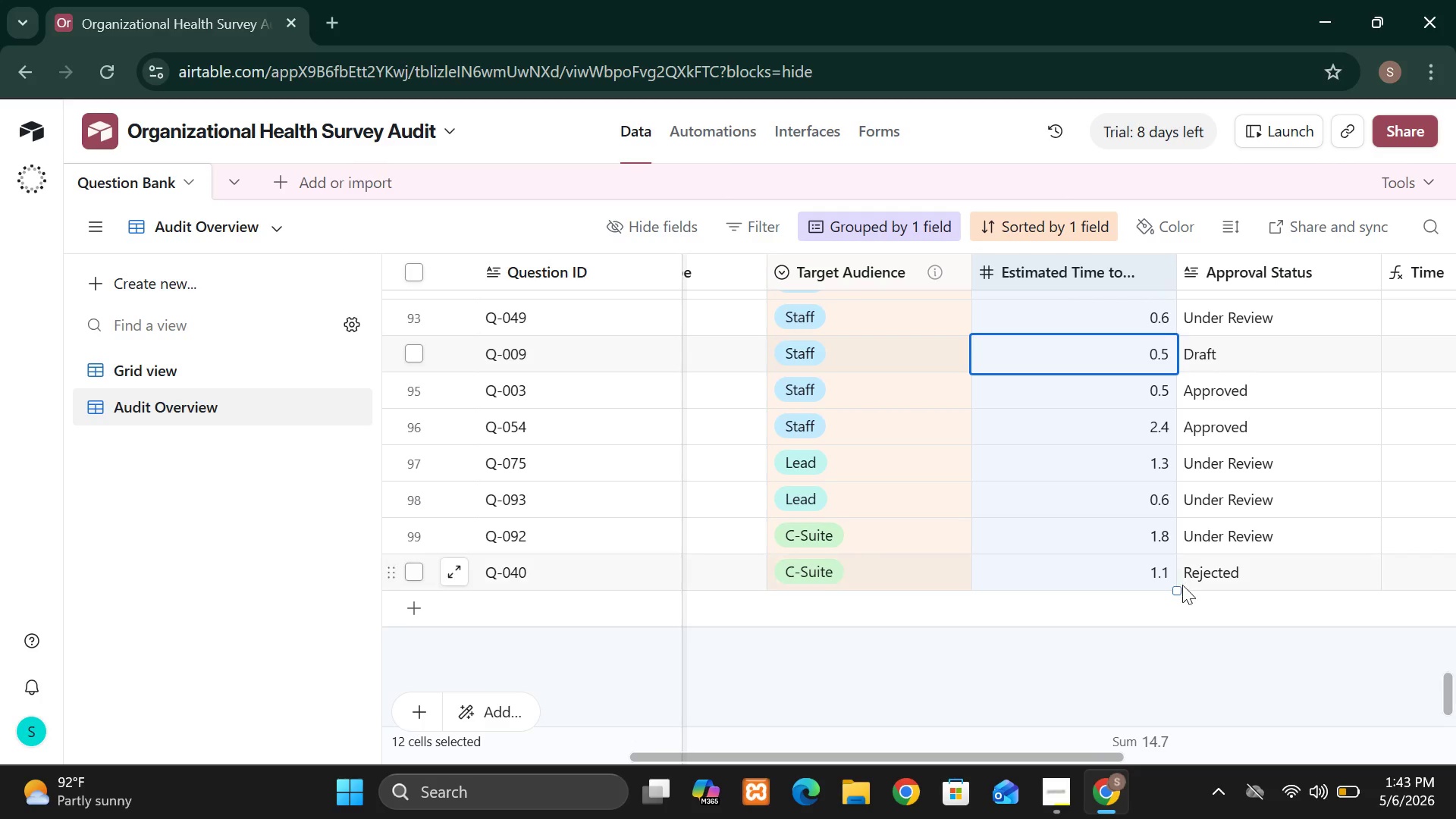 
left_click([1094, 594])
 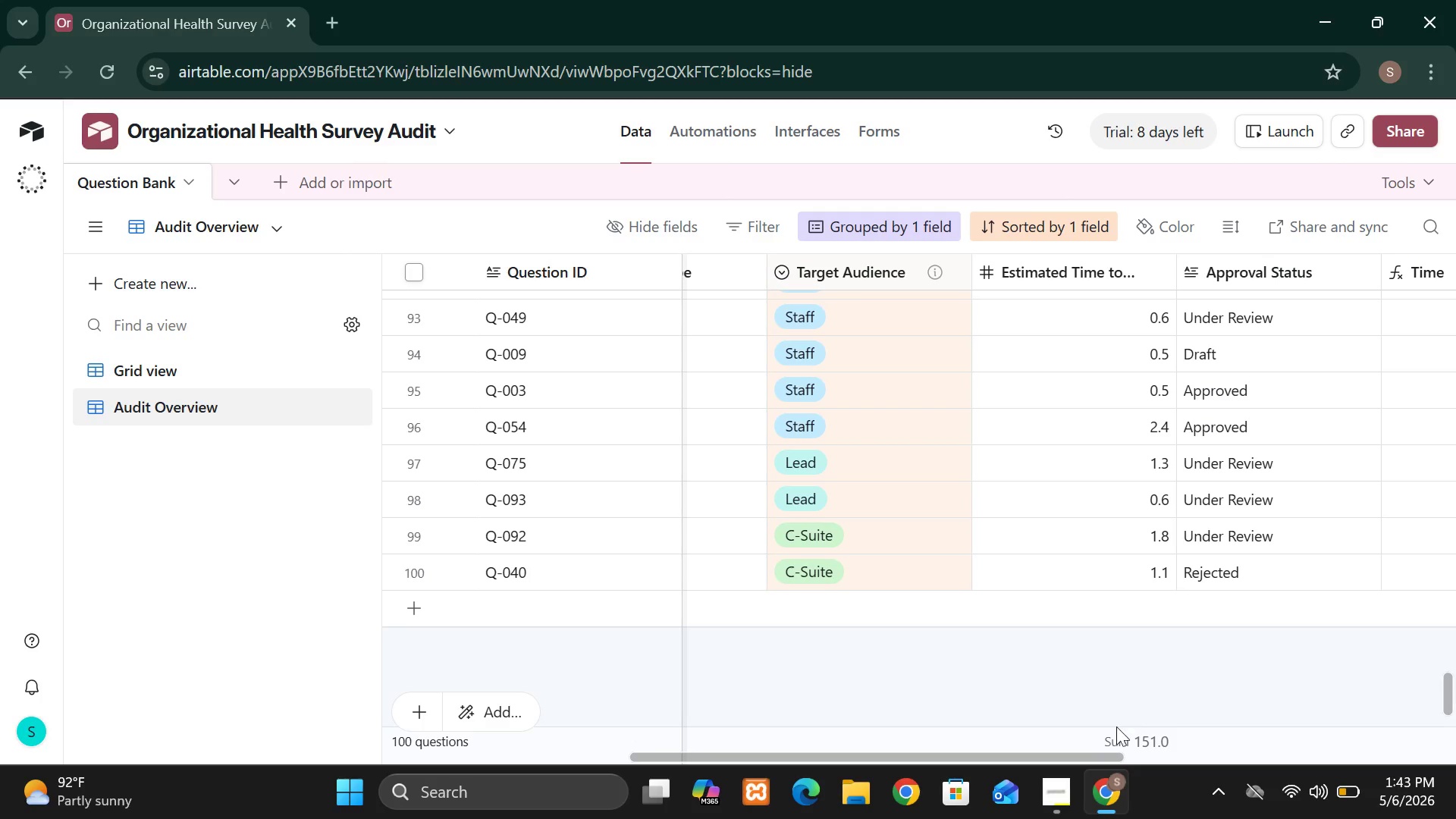 
left_click([1112, 734])
 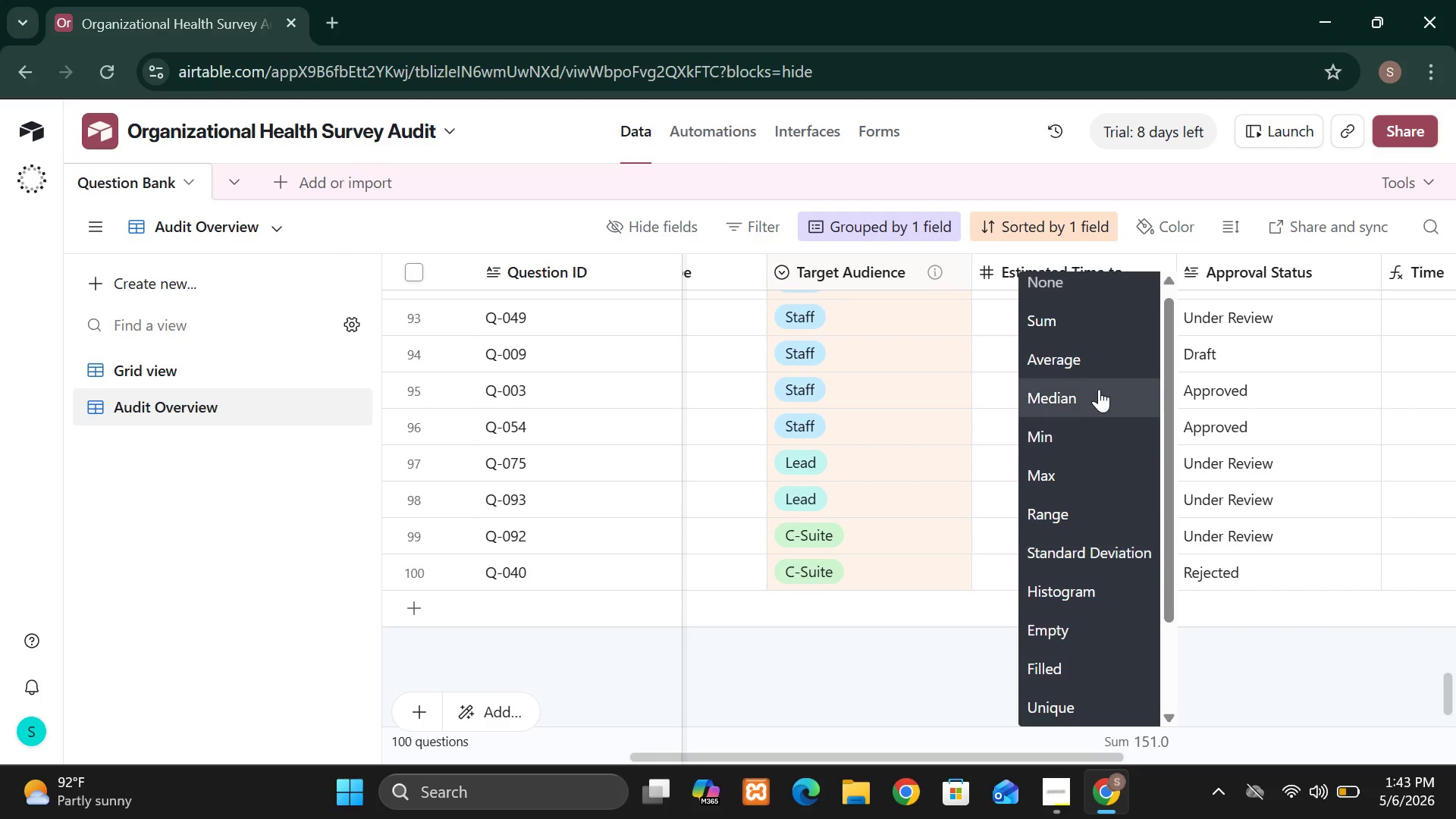 
left_click([1086, 321])
 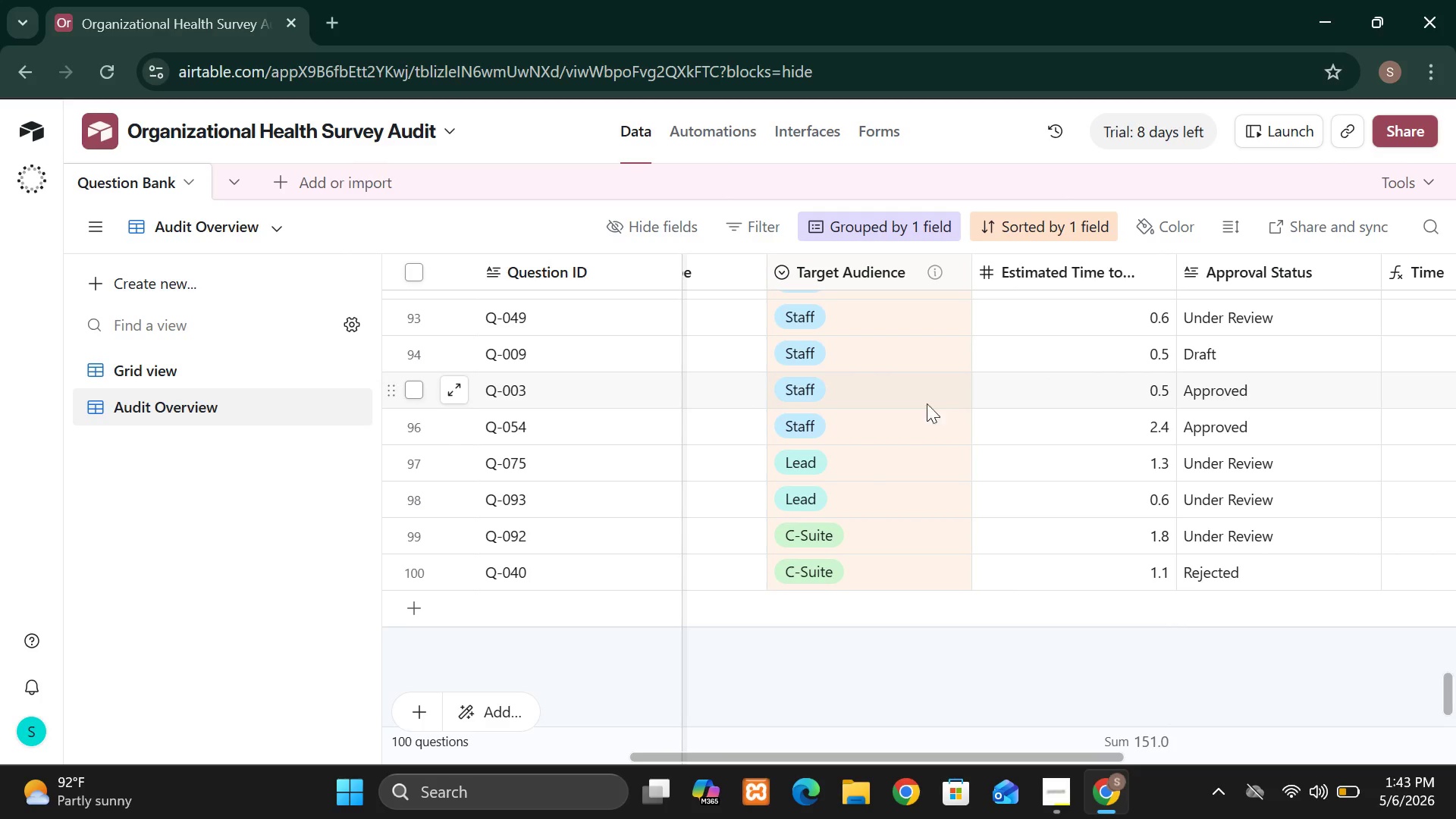 
wait(7.5)
 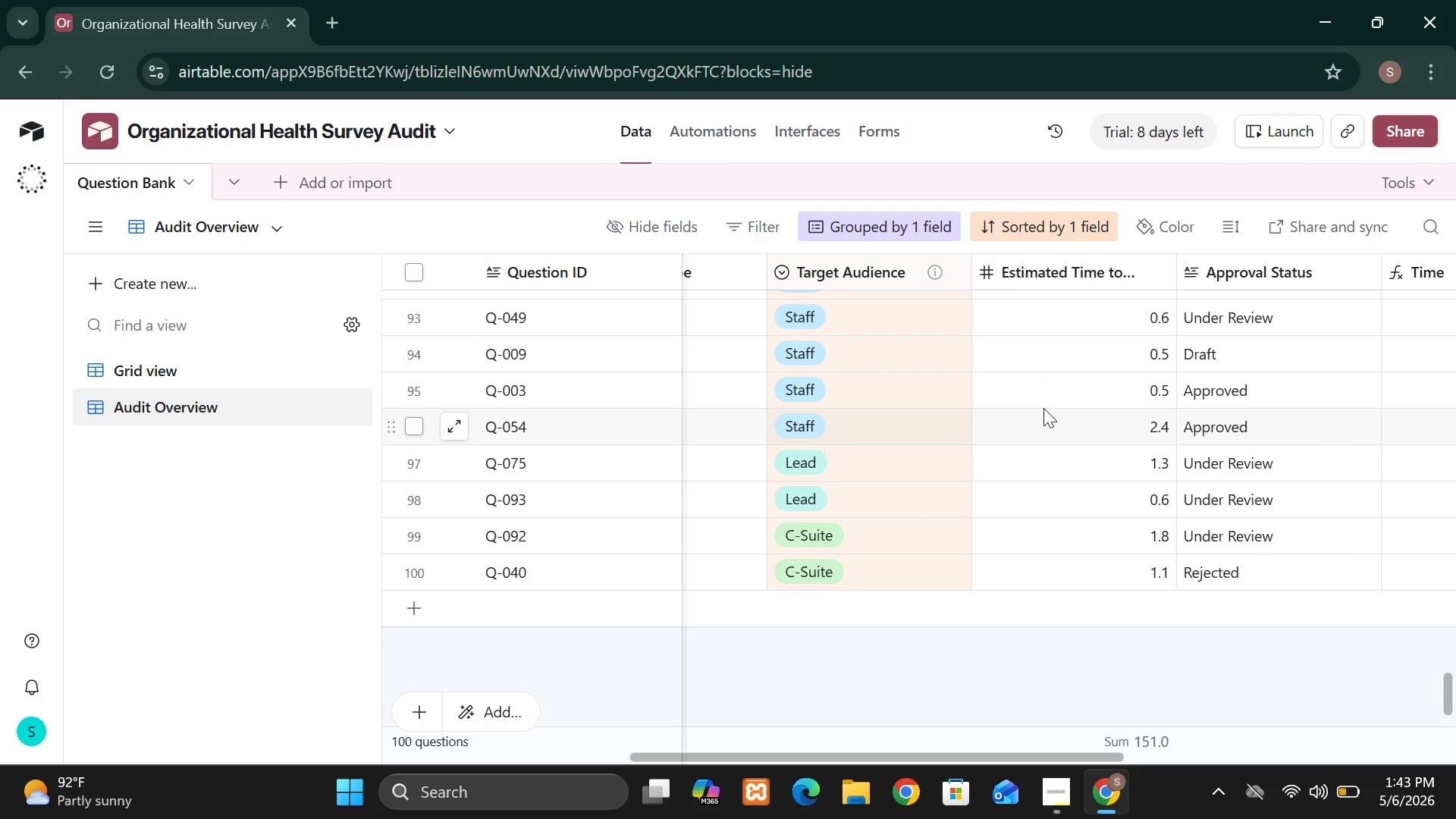 
left_click([340, 500])
 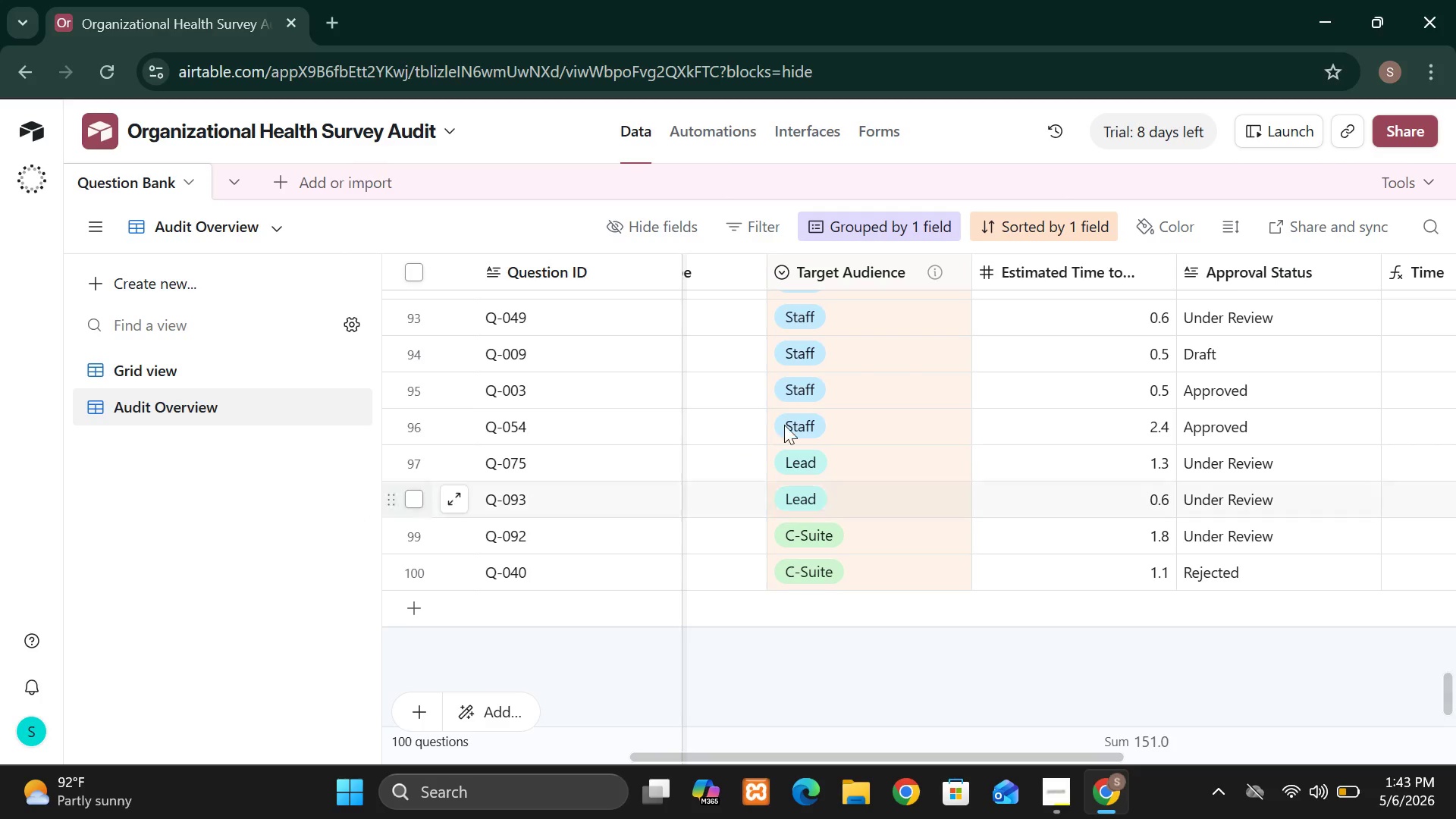 
mouse_move([763, 413])
 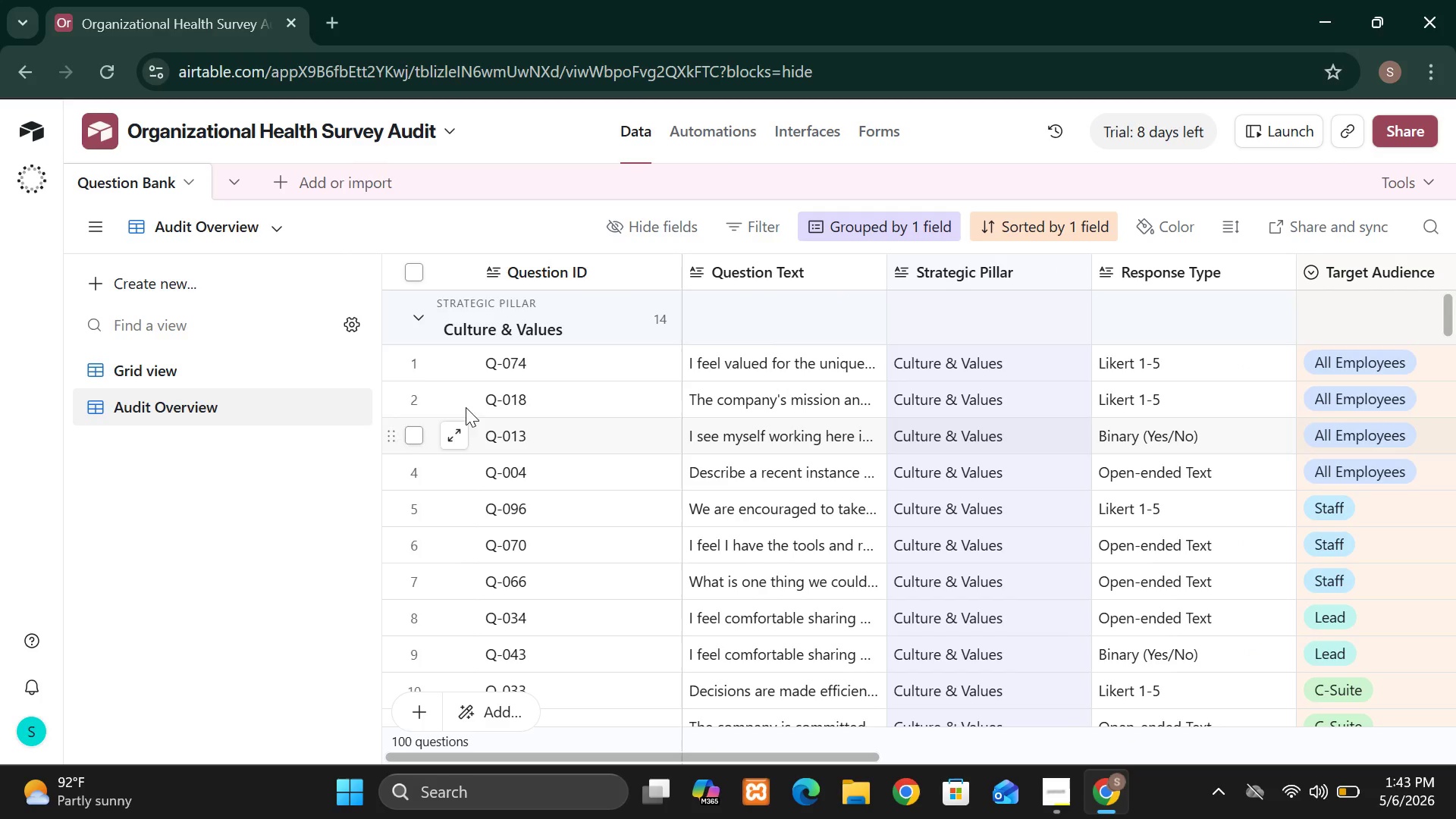 
wait(7.07)
 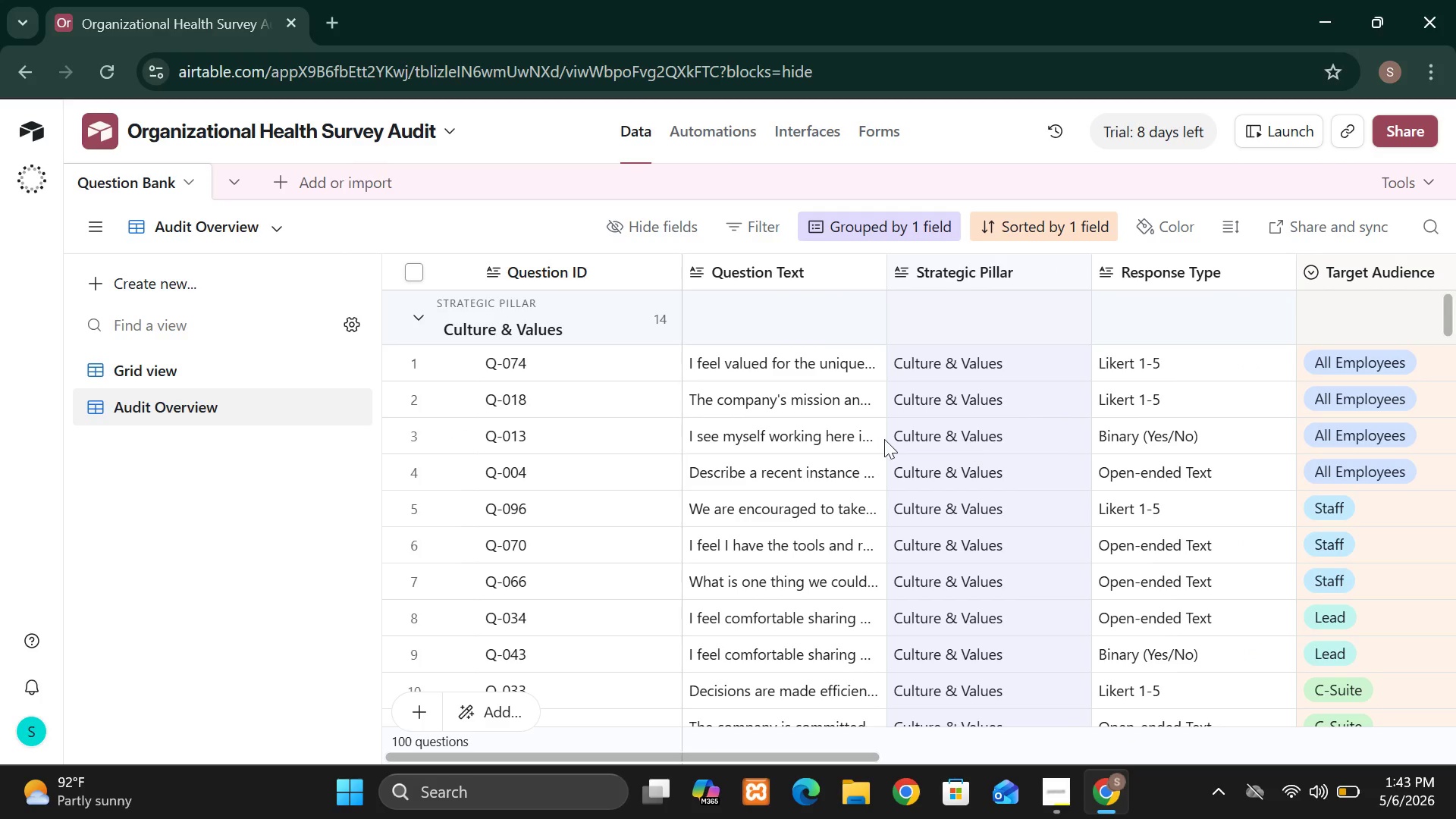 
left_click([229, 290])
 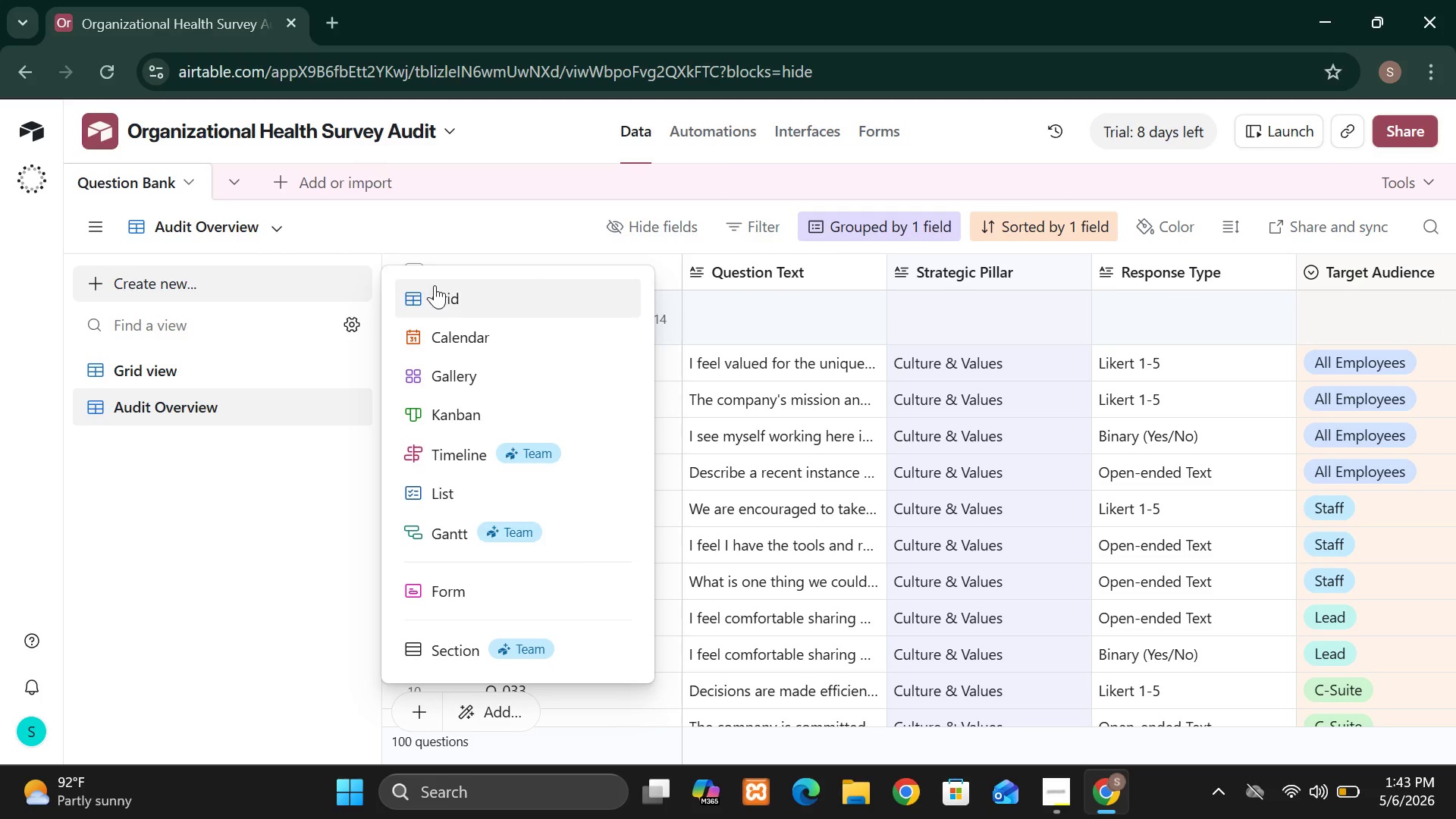 
left_click([442, 294])
 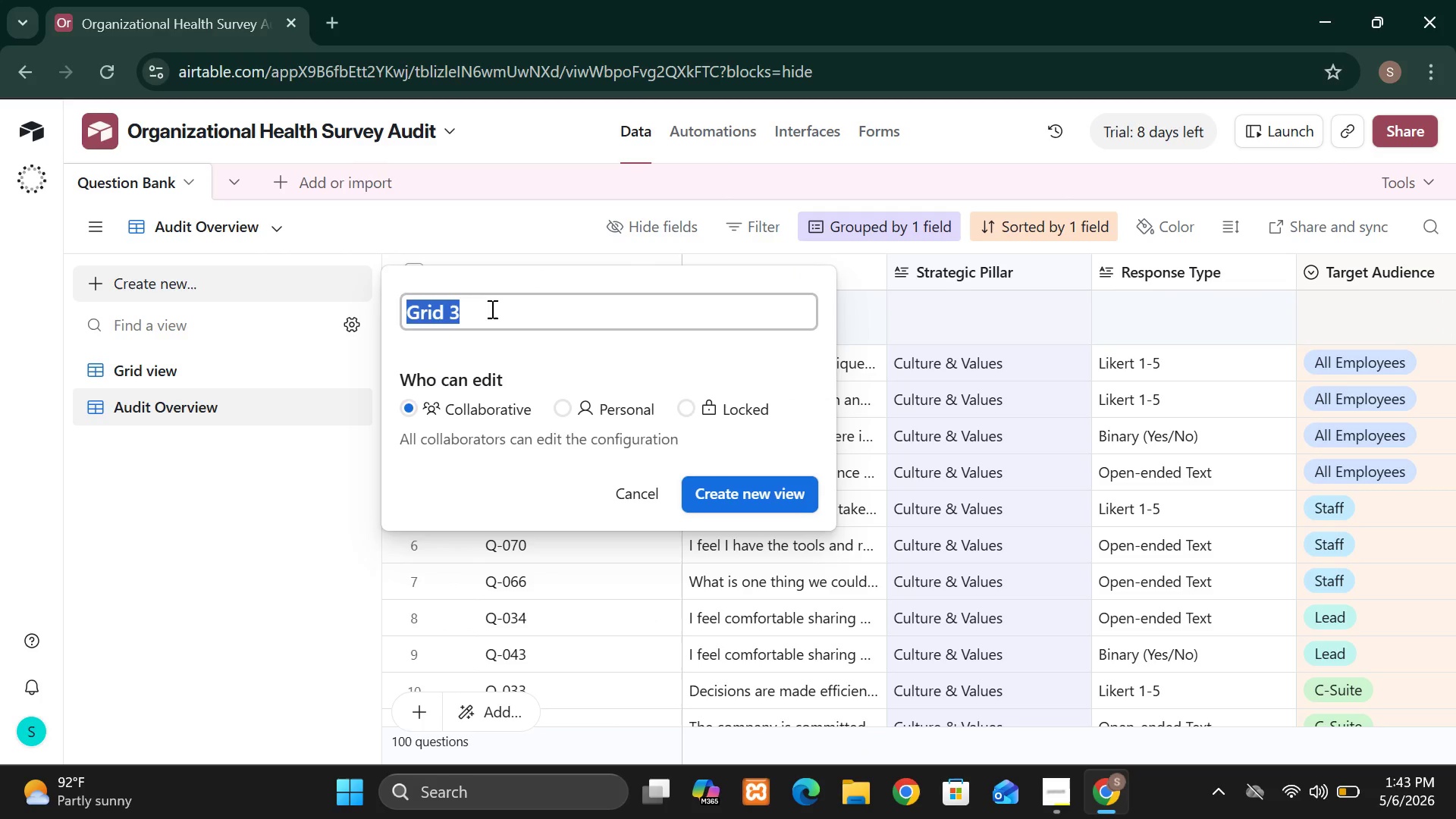 
key(CapsLock)
 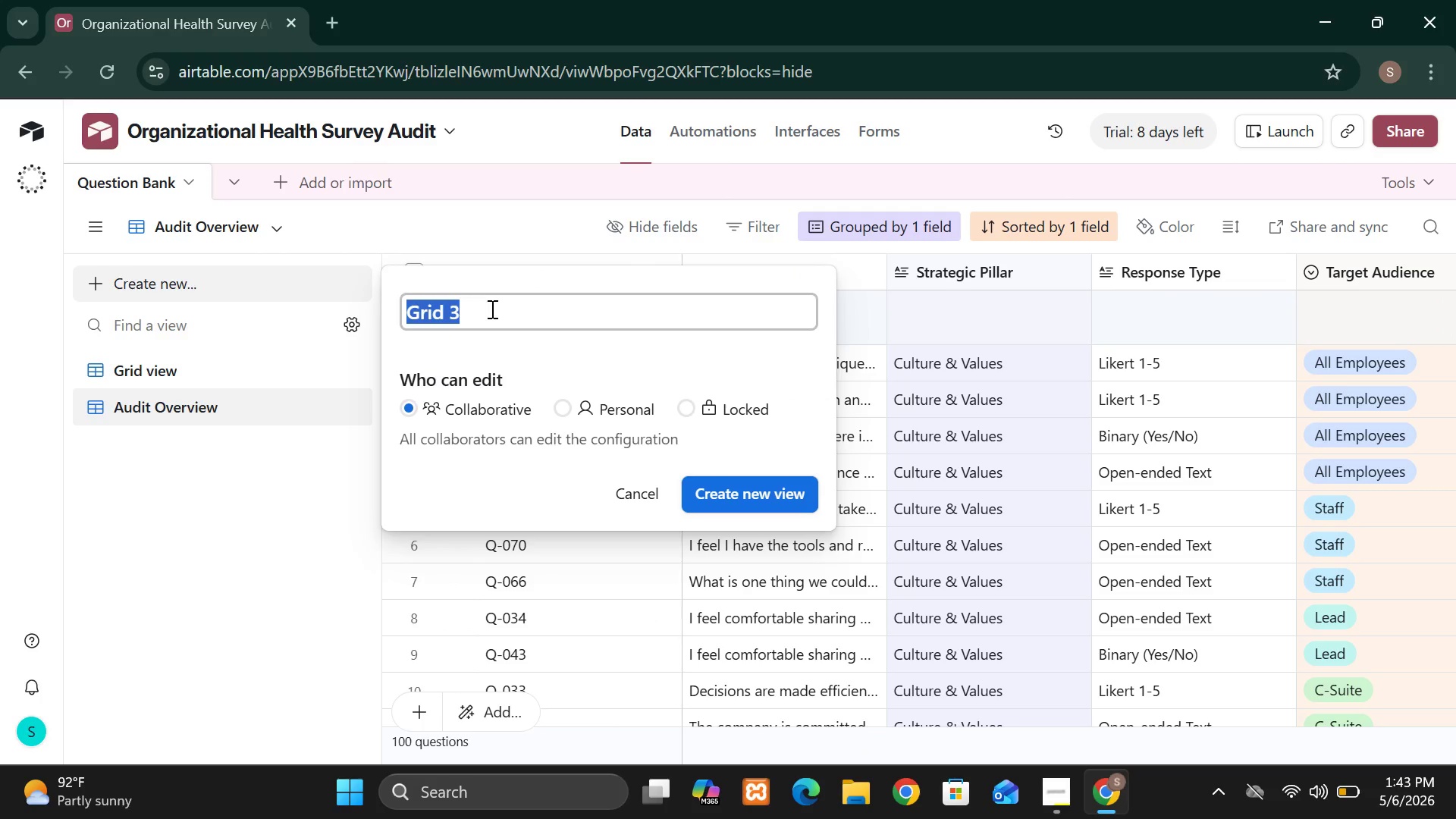 
wait(14.2)
 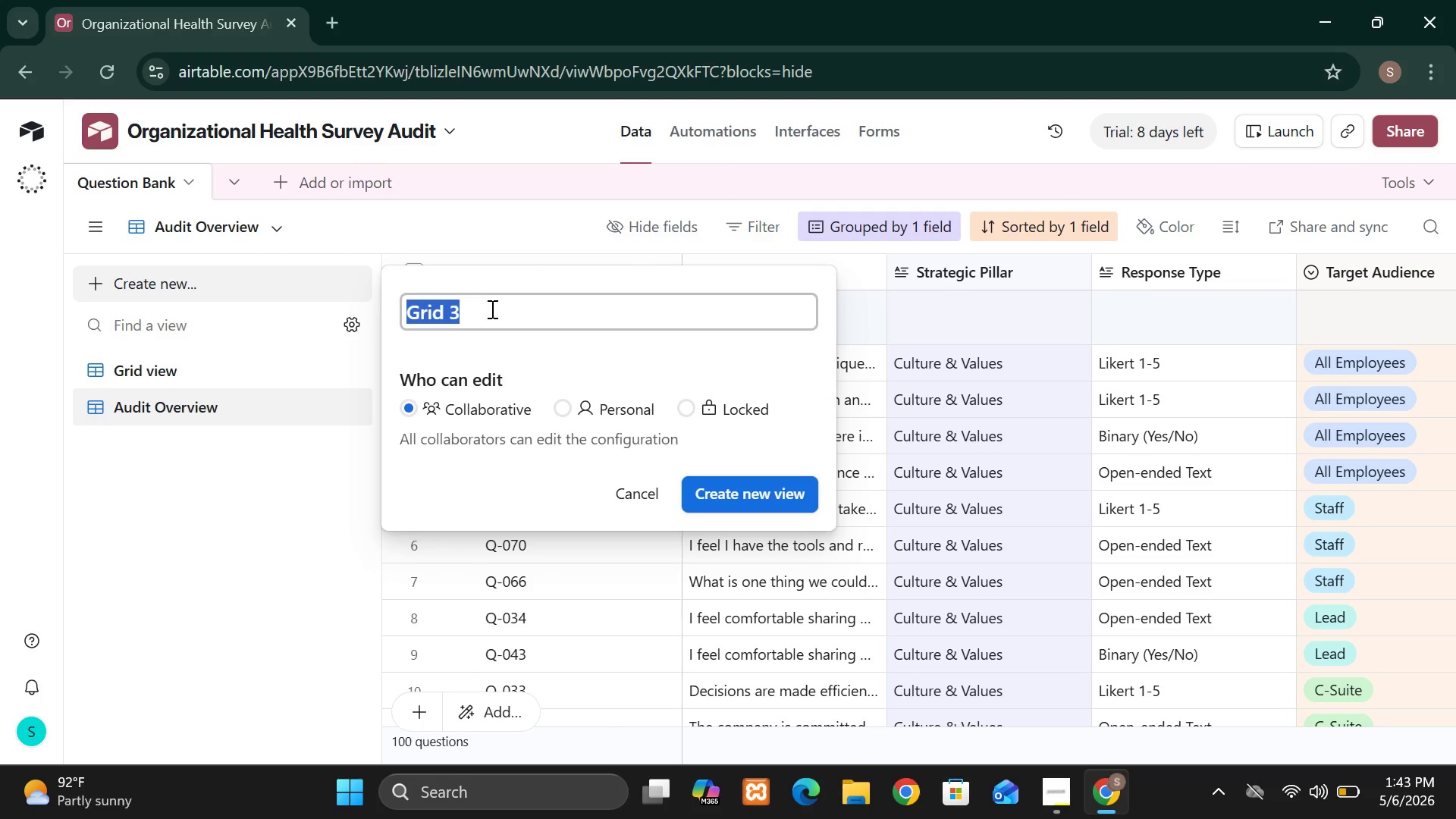 
type(Gap Analysus)
key(Backspace)
key(Backspace)
type(is)
 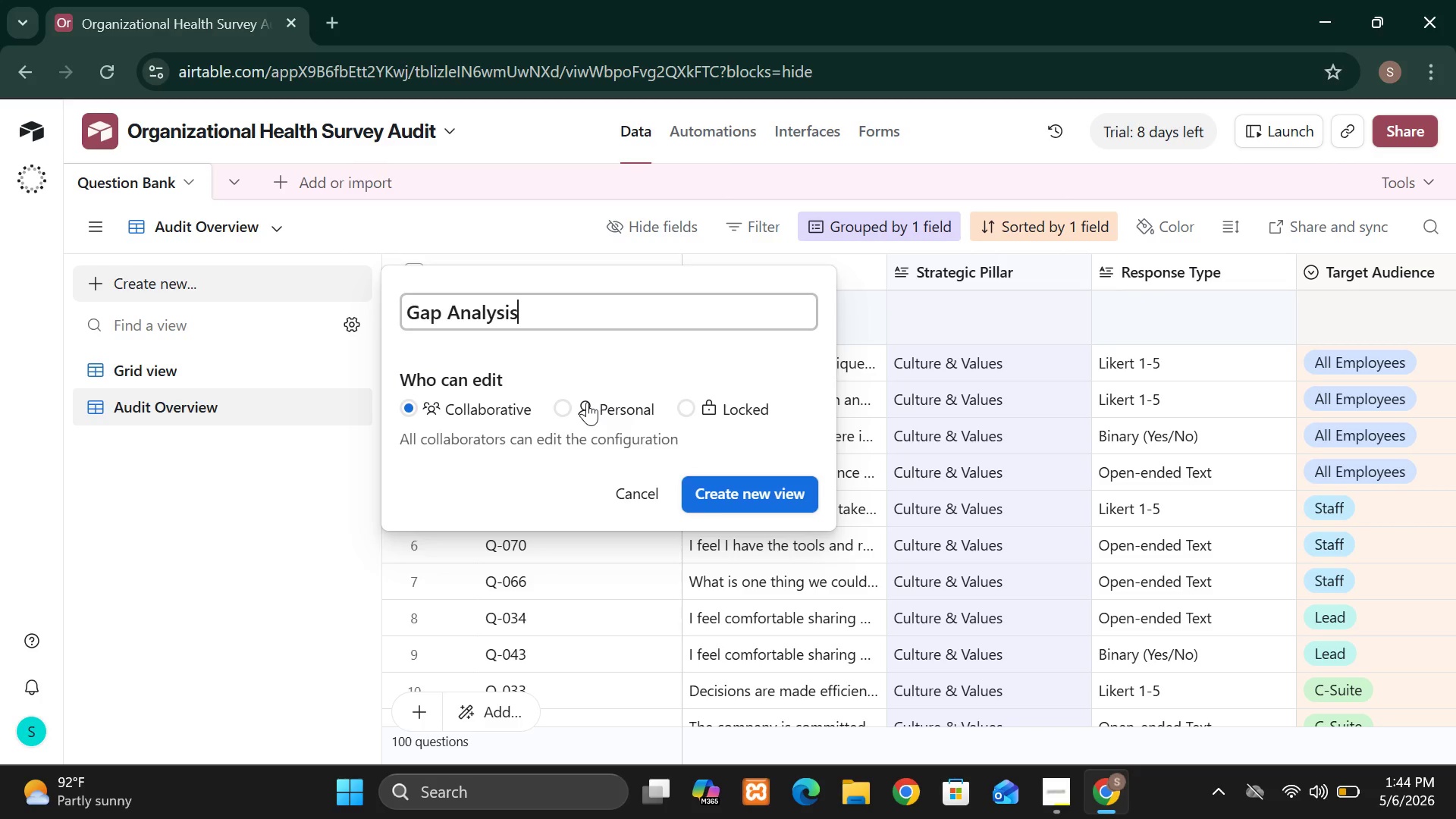 
wait(19.97)
 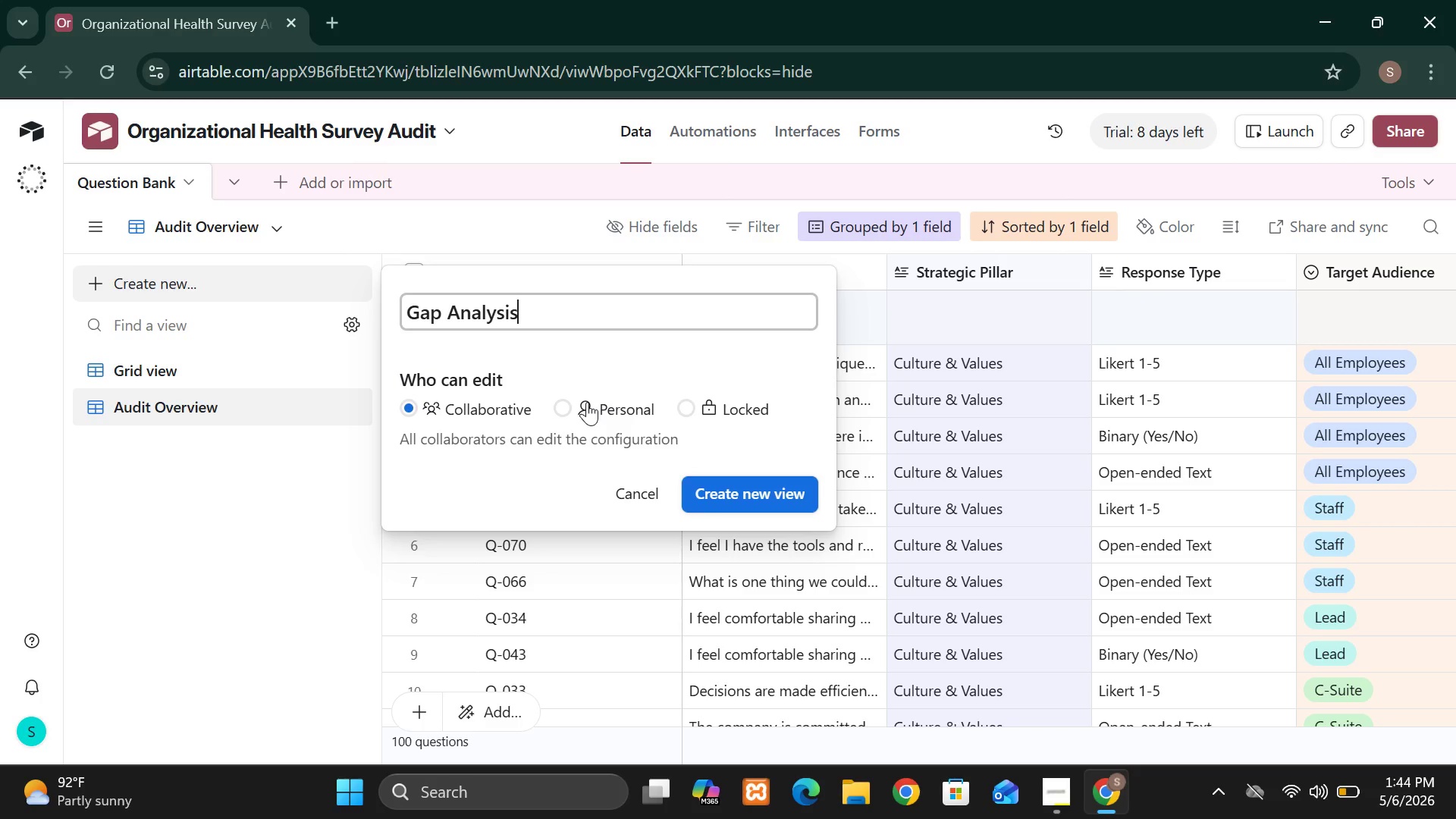 
left_click([729, 495])
 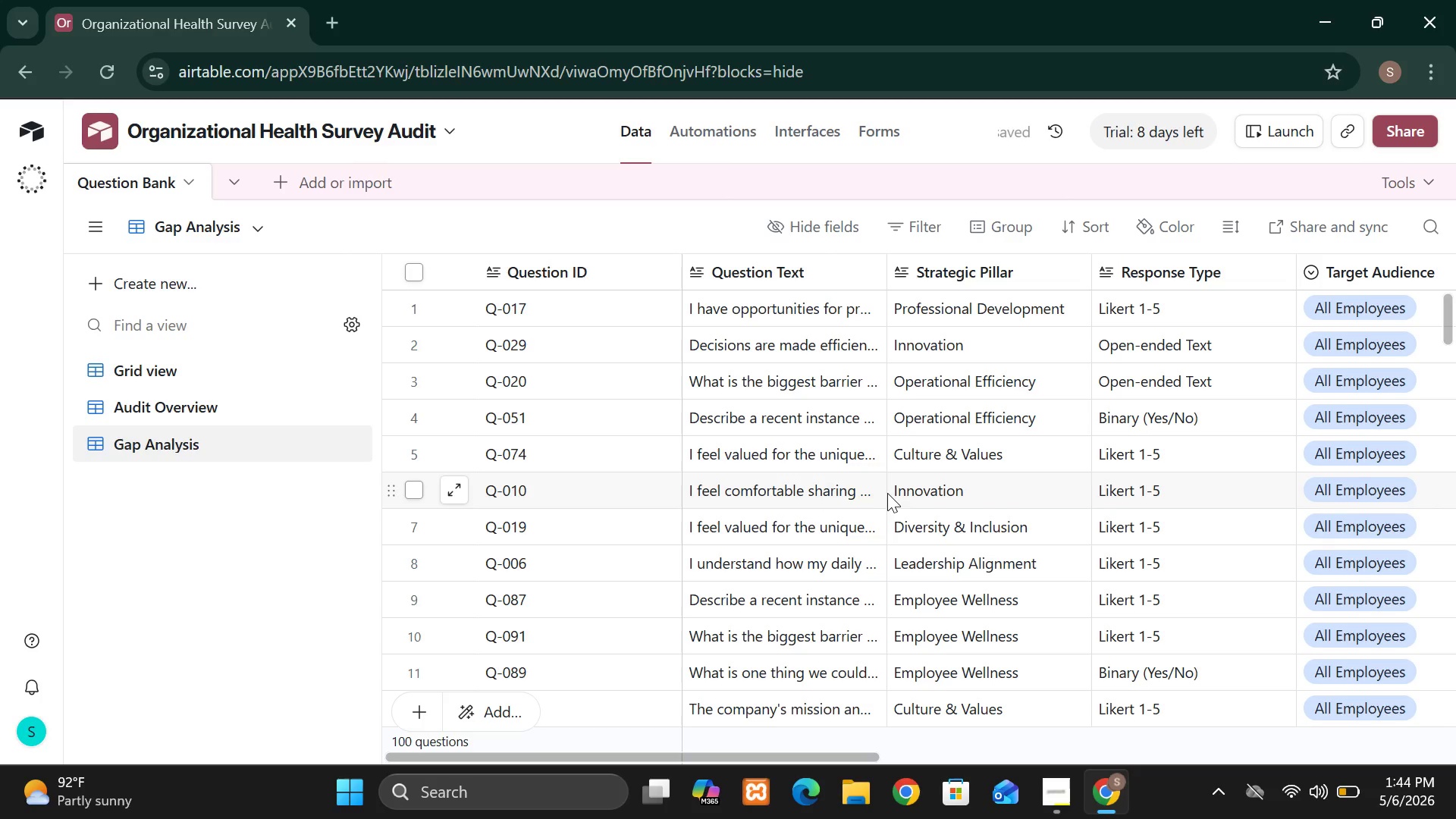 
wait(11.94)
 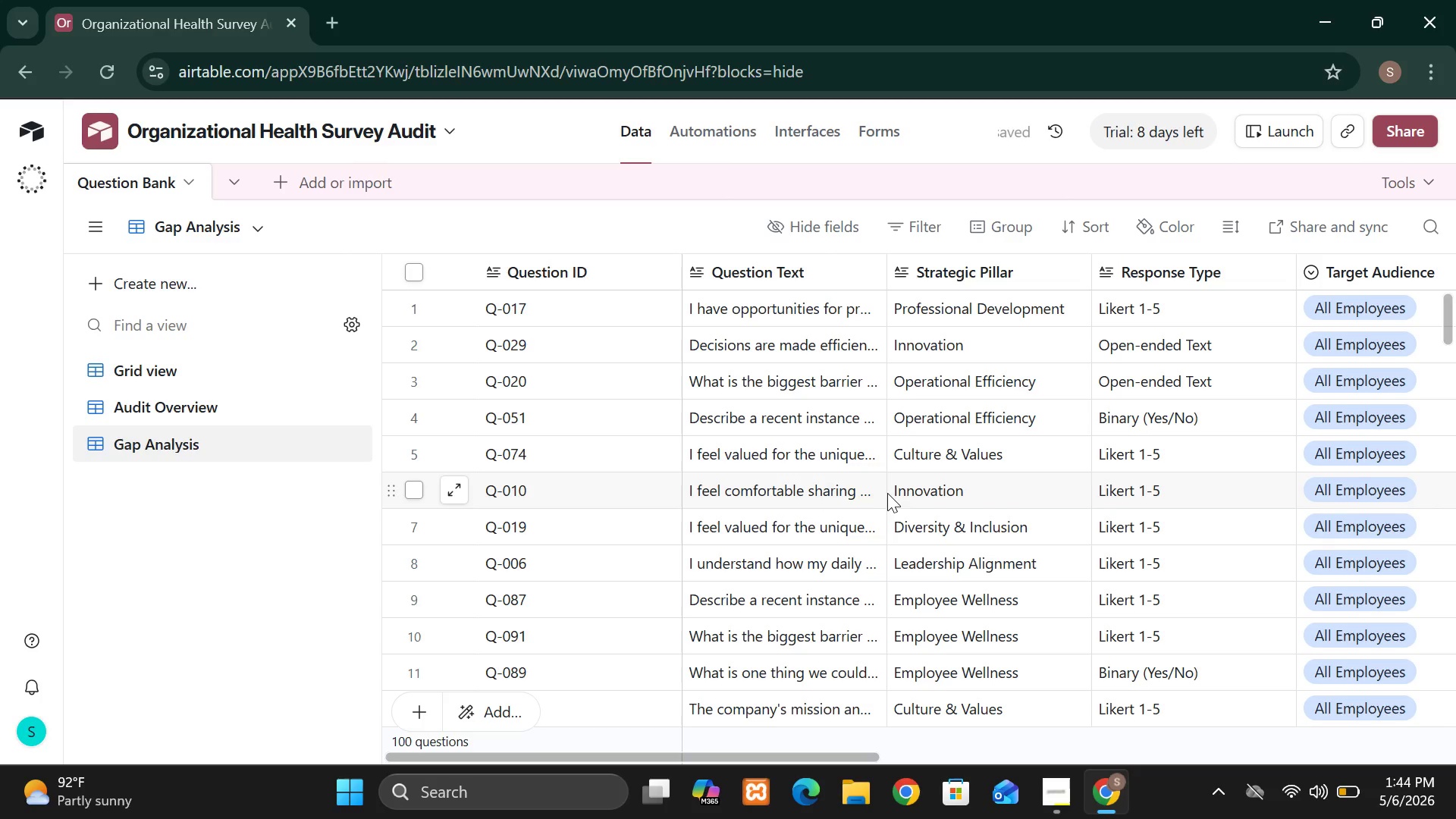 
left_click([1026, 237])
 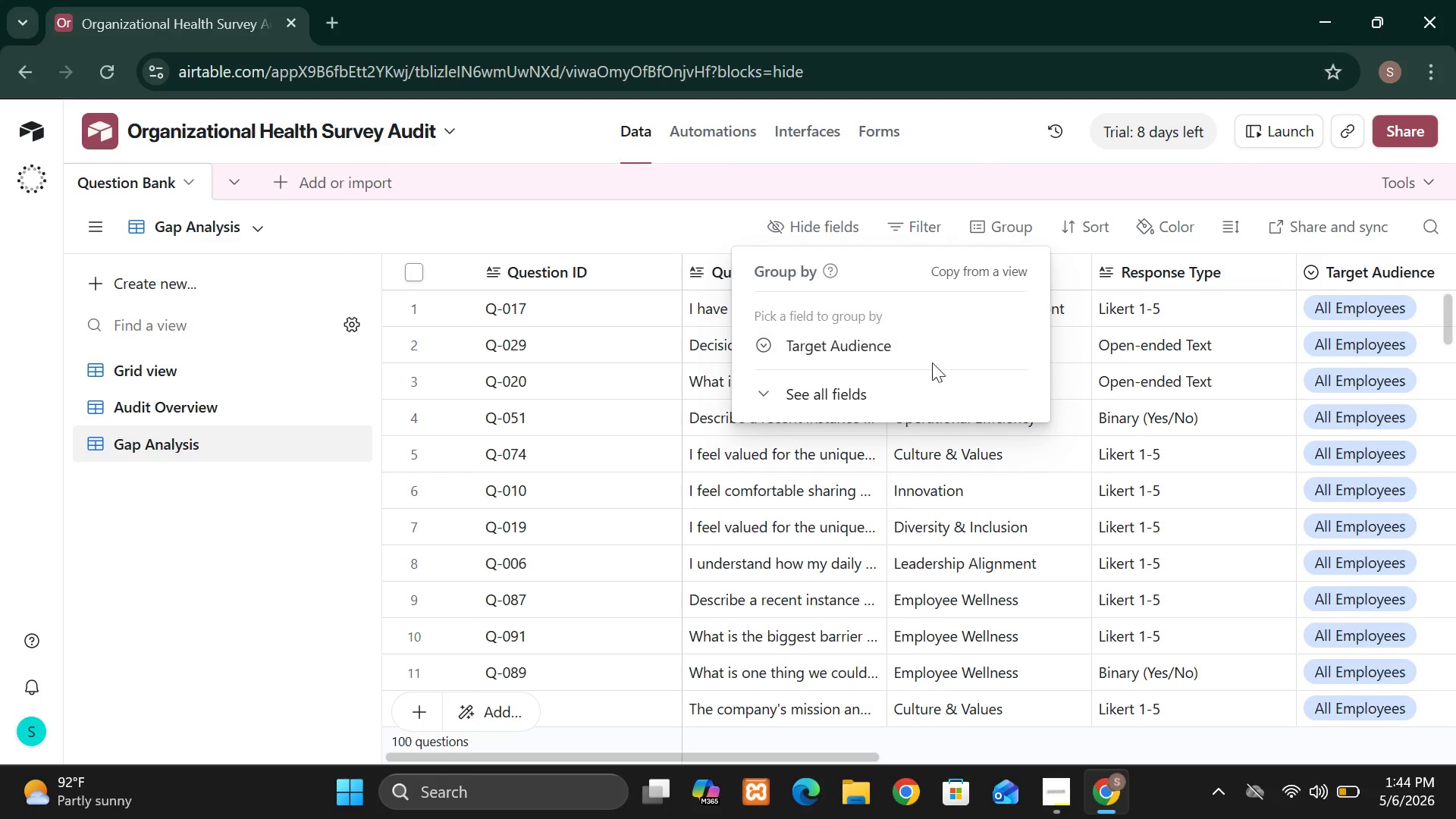 
left_click([926, 384])
 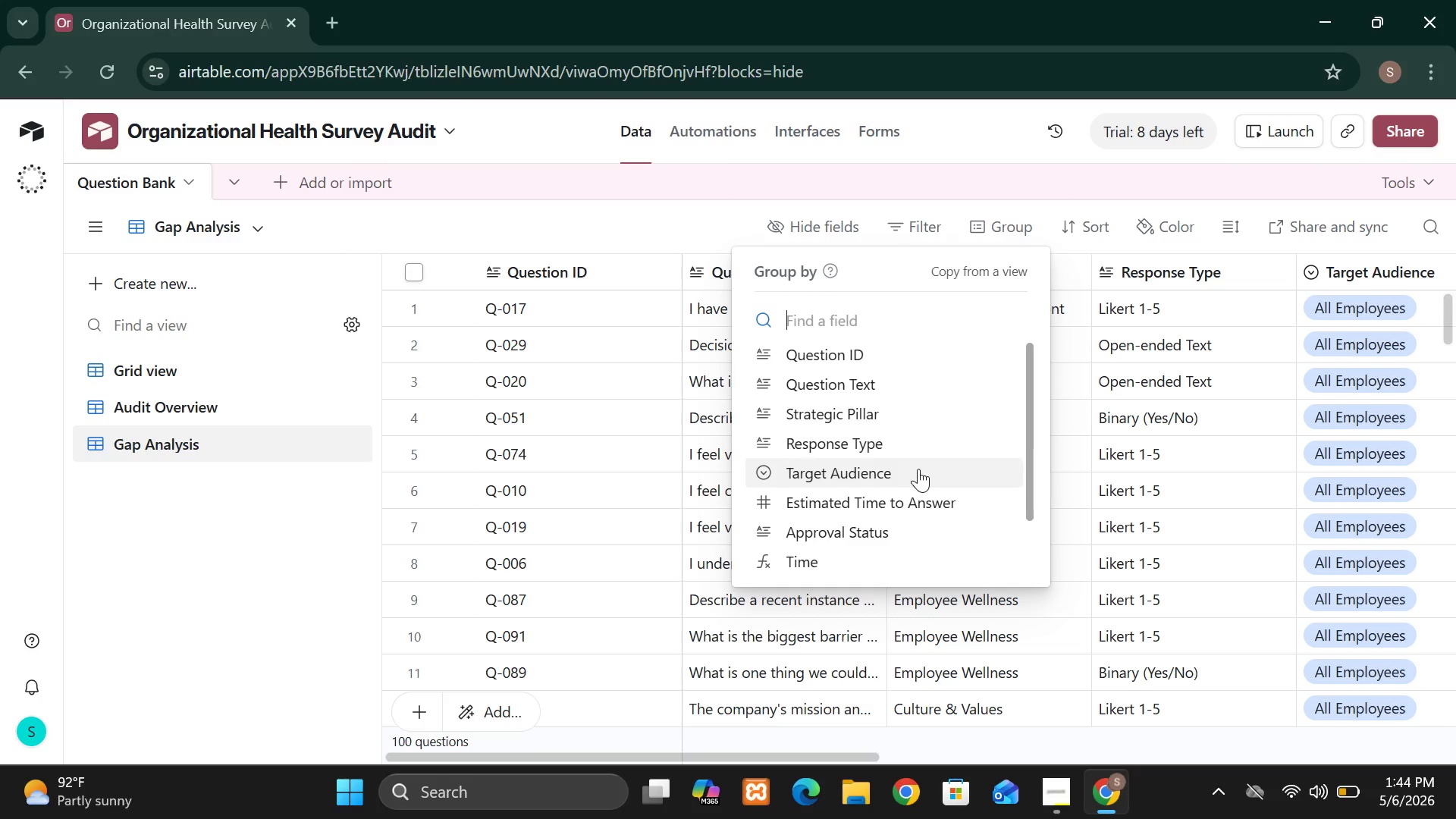 
left_click([918, 469])
 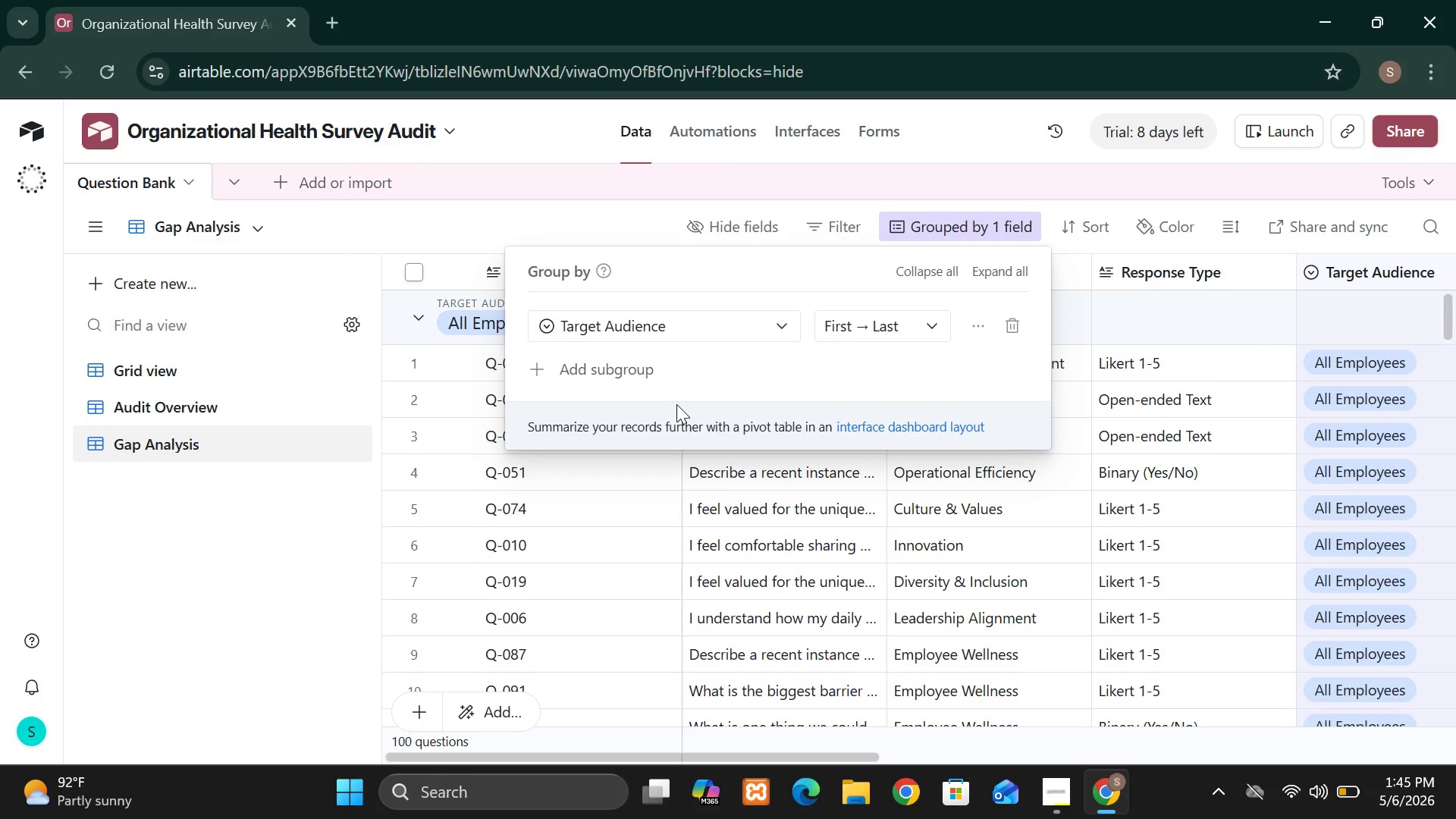 
wait(14.41)
 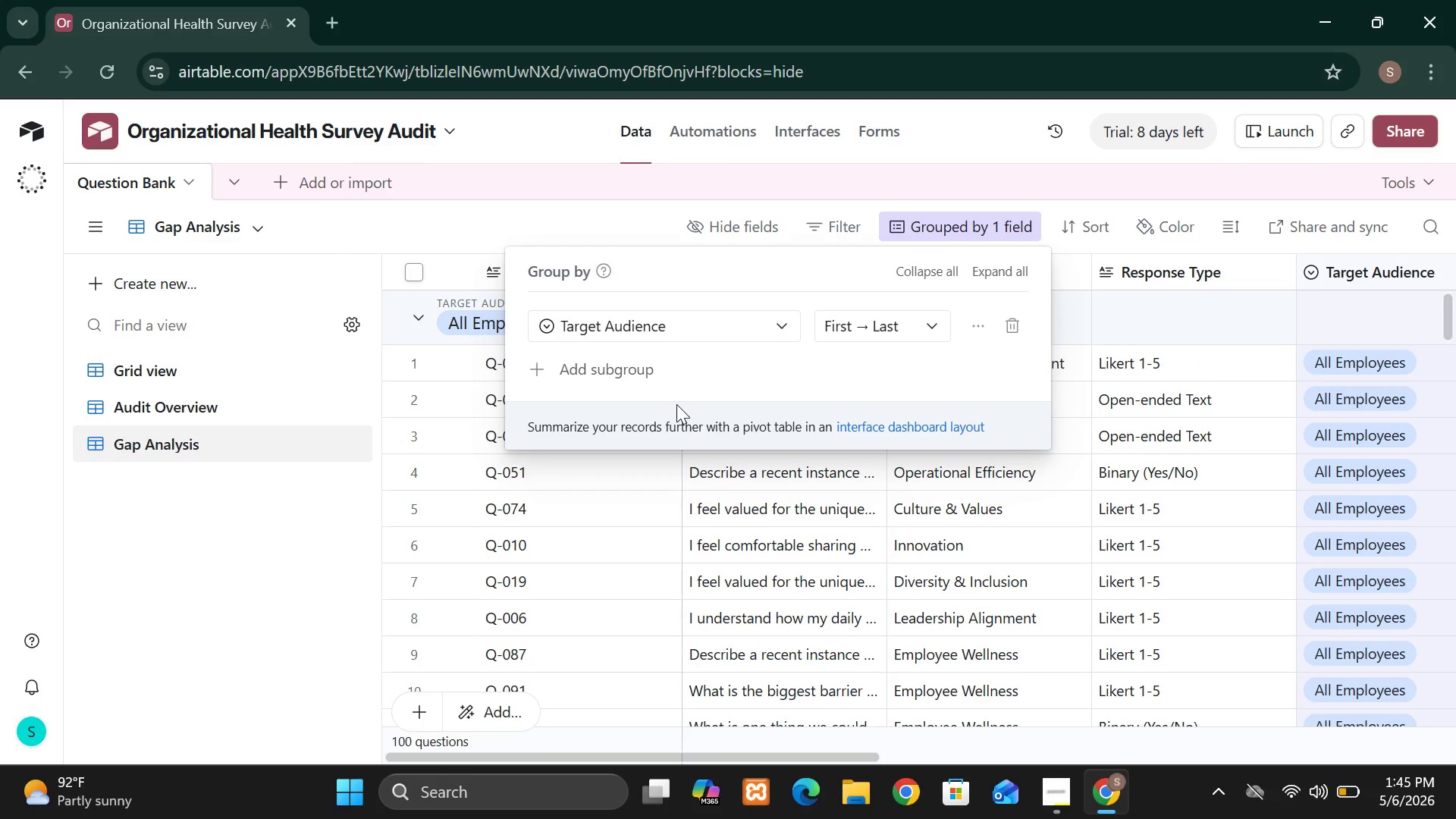 
left_click([241, 549])
 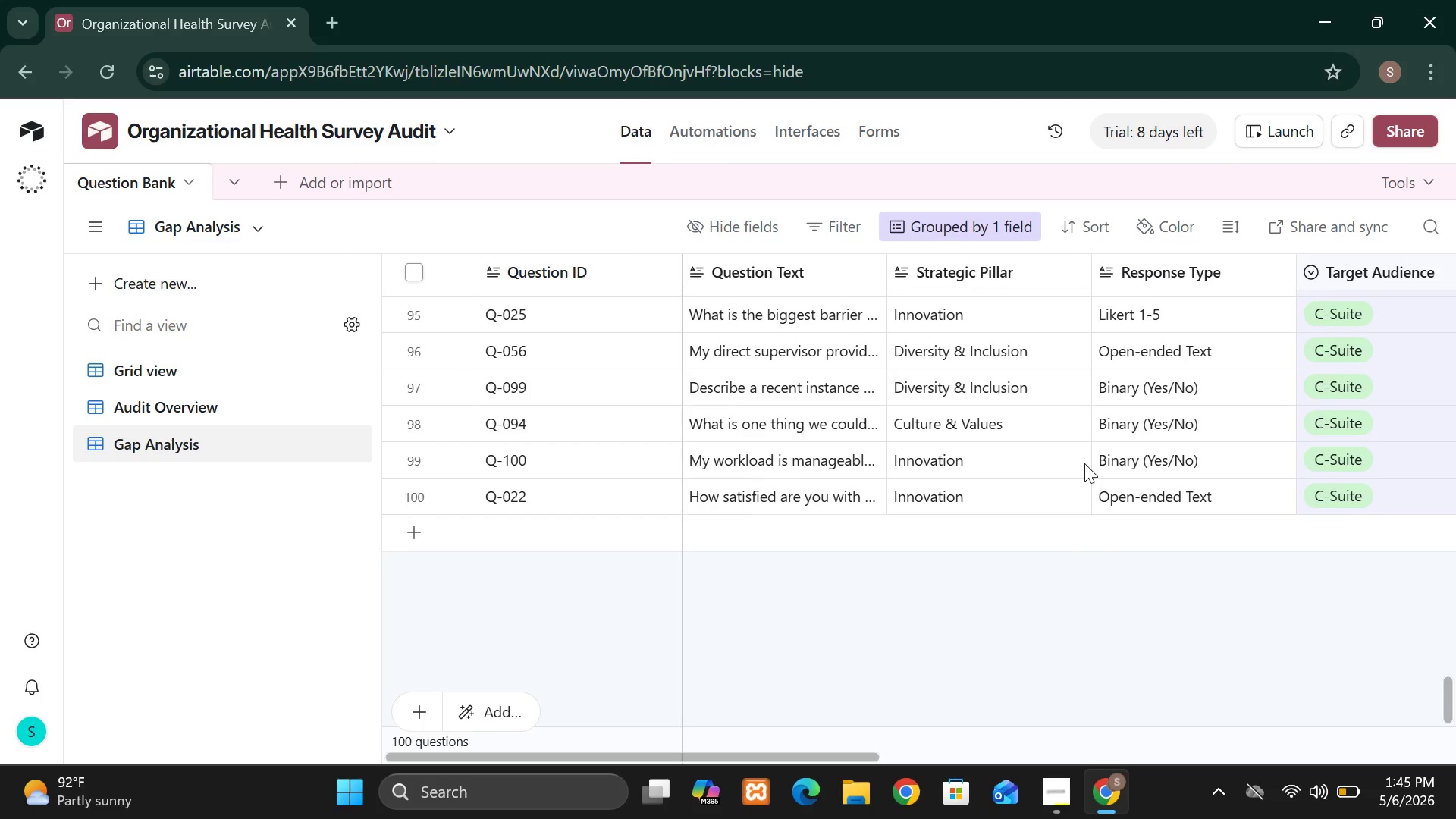 
wait(6.42)
 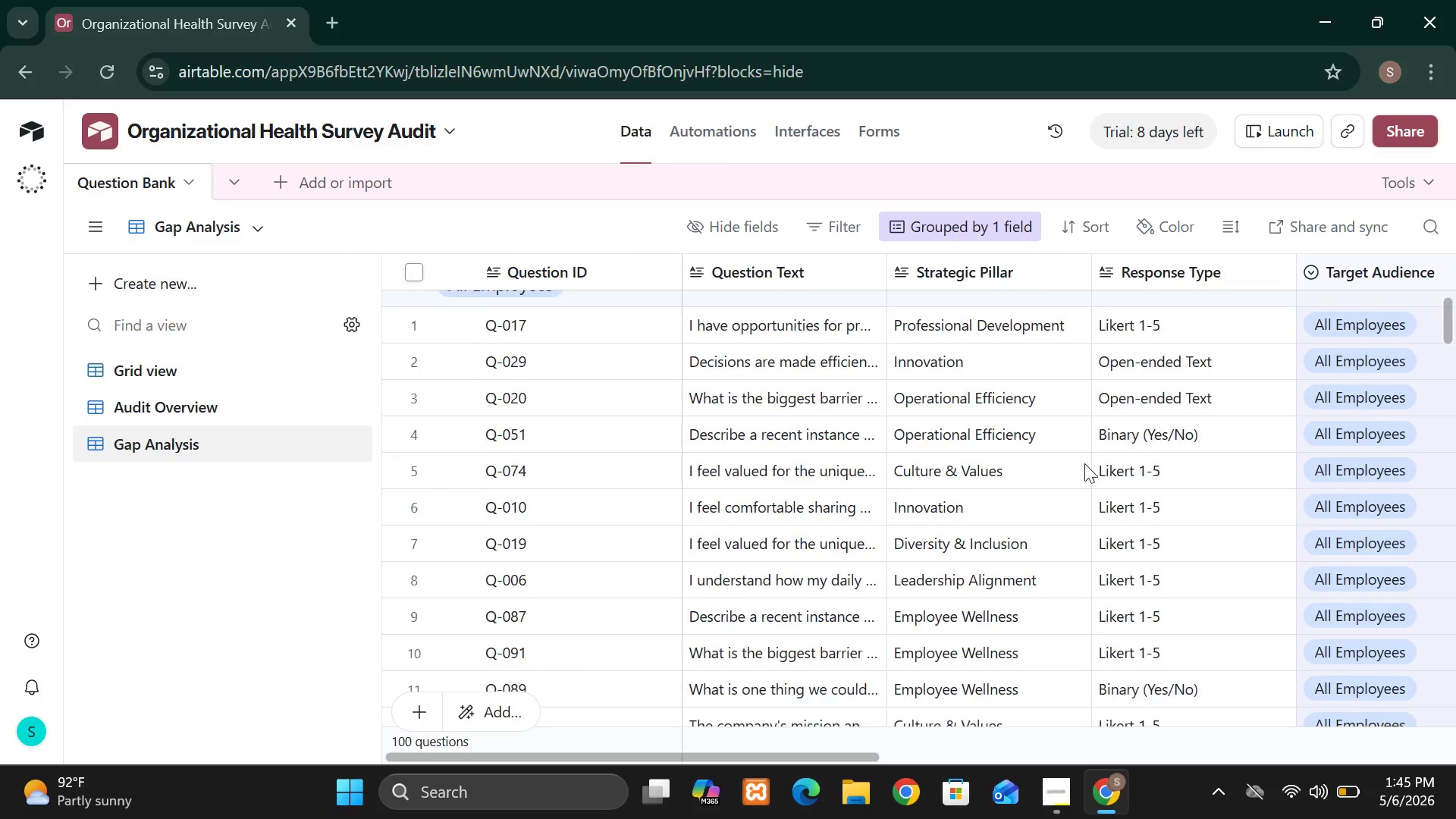 
left_click([1052, 262])
 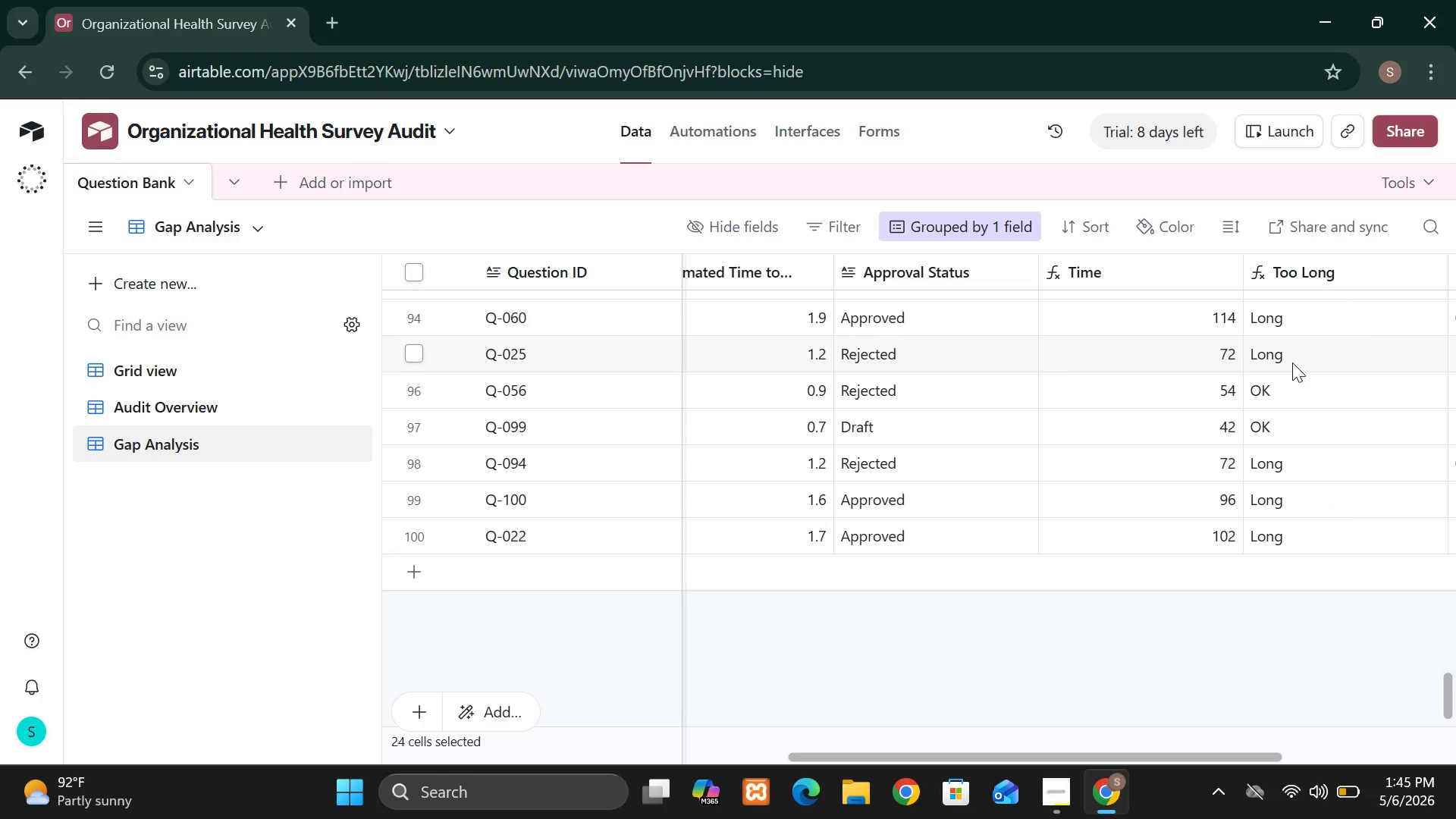 
wait(6.94)
 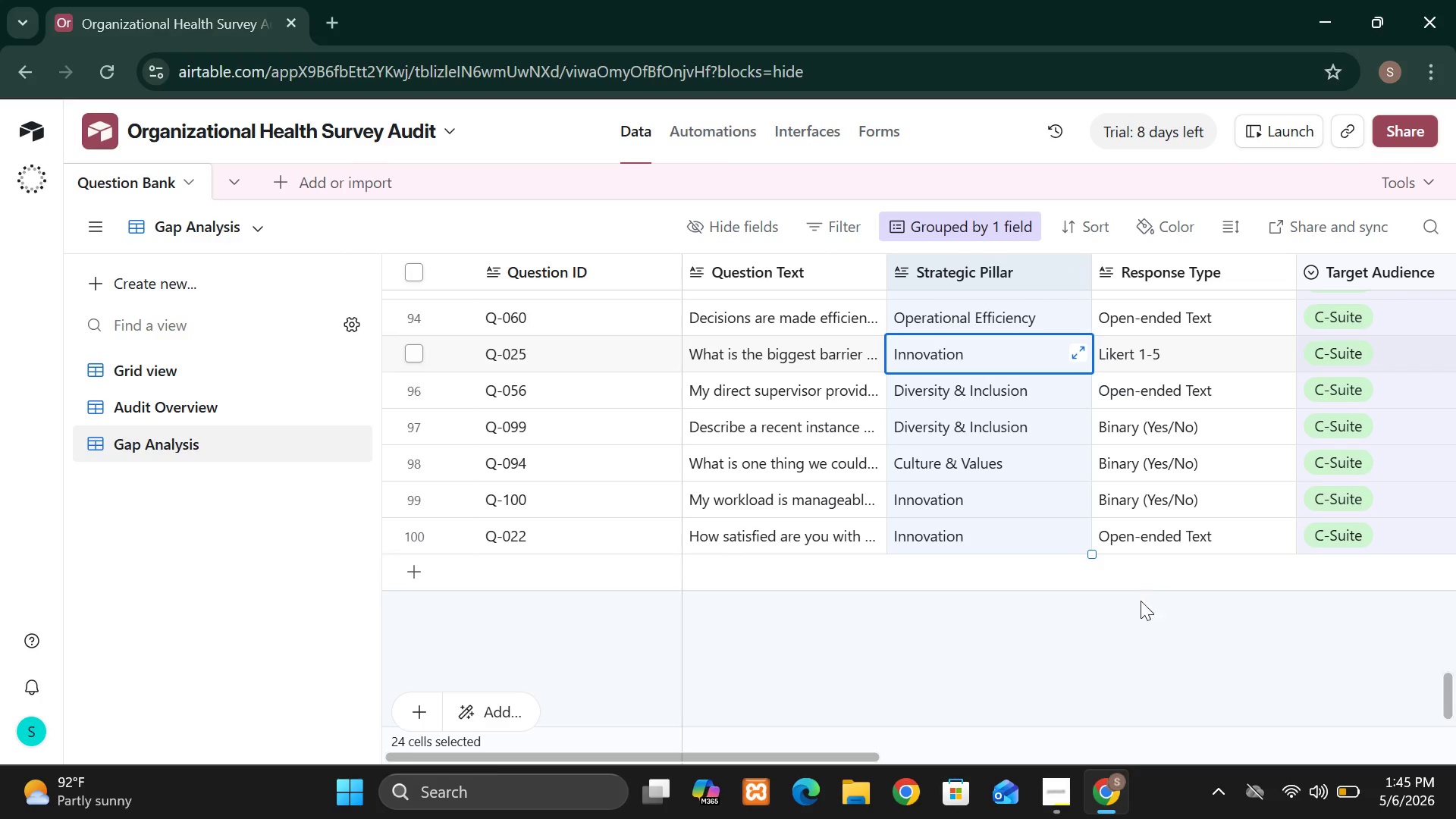 
left_click([1210, 281])
 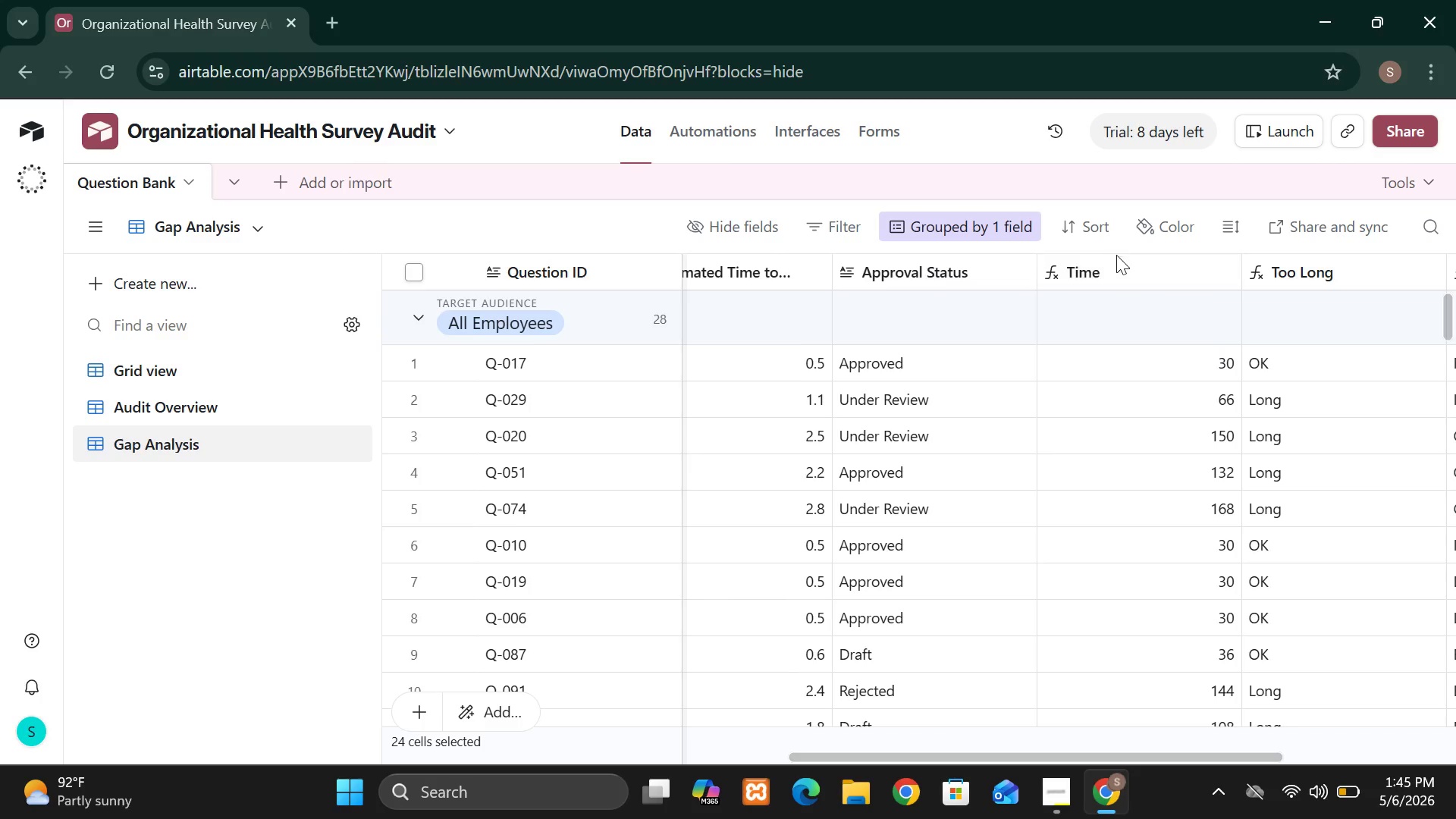 
wait(32.09)
 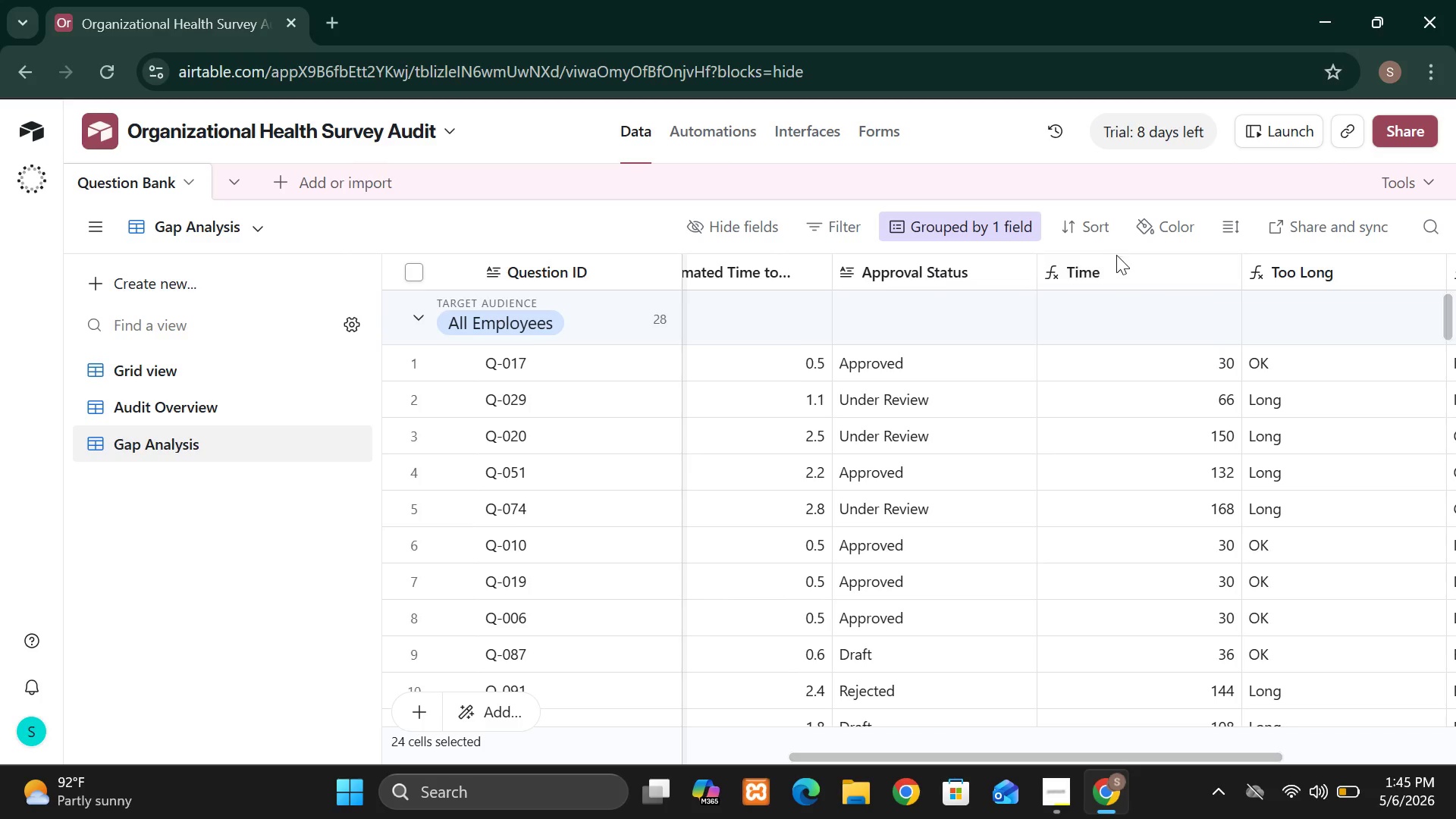 
left_click([1177, 284])
 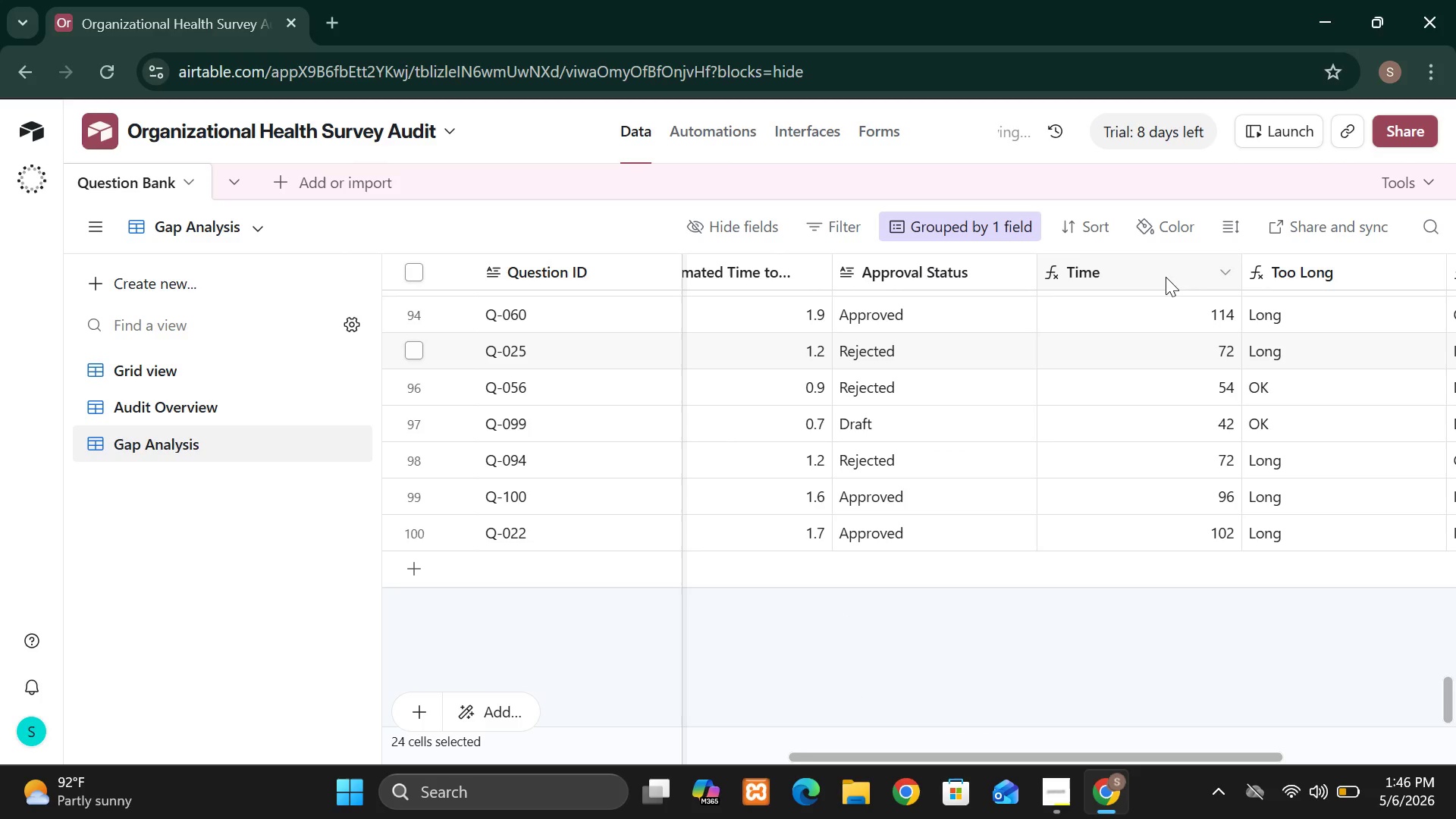 
left_click([1166, 277])
 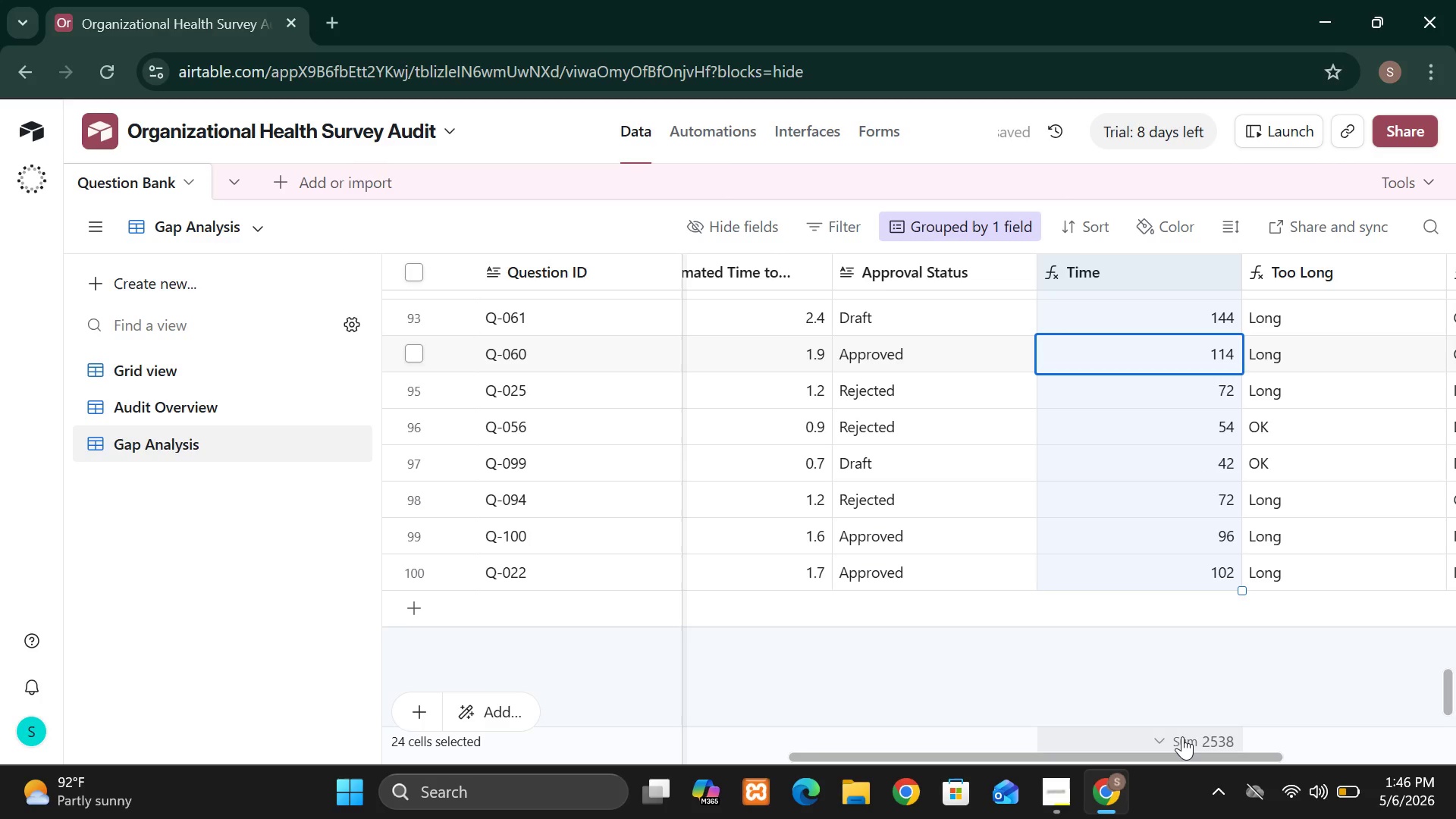 
left_click([1159, 736])
 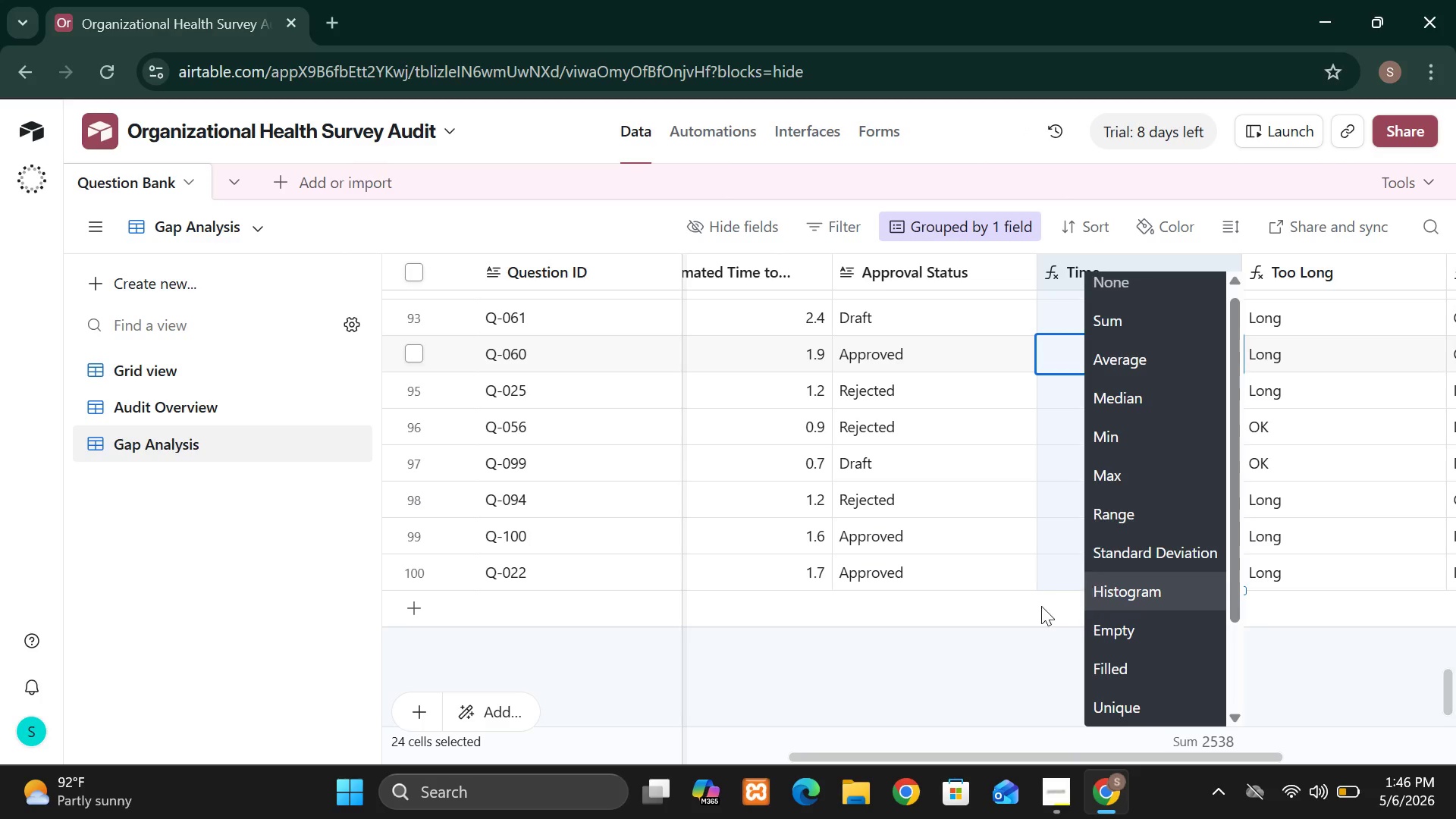 
left_click([992, 674])
 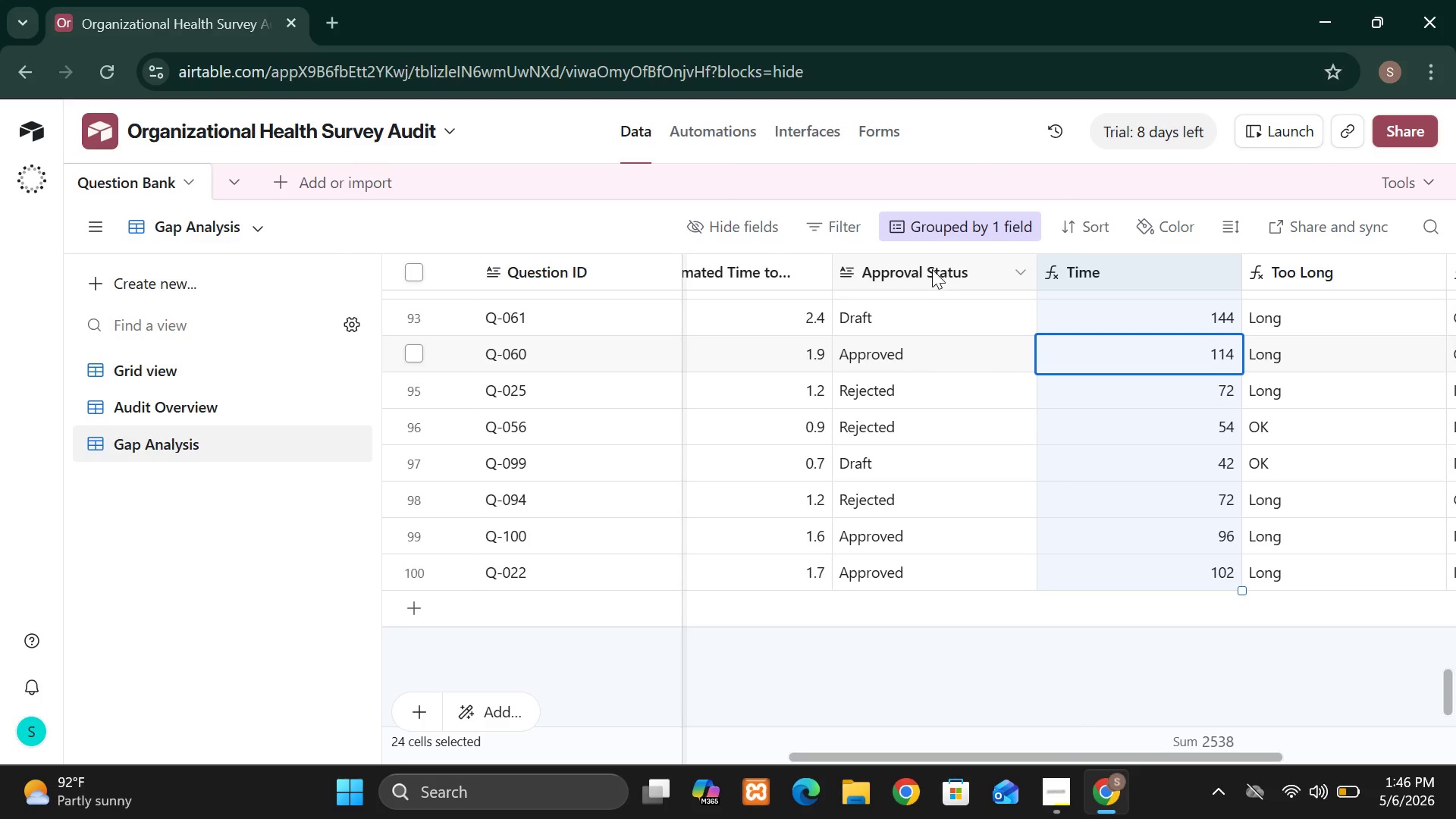 
left_click([932, 269])
 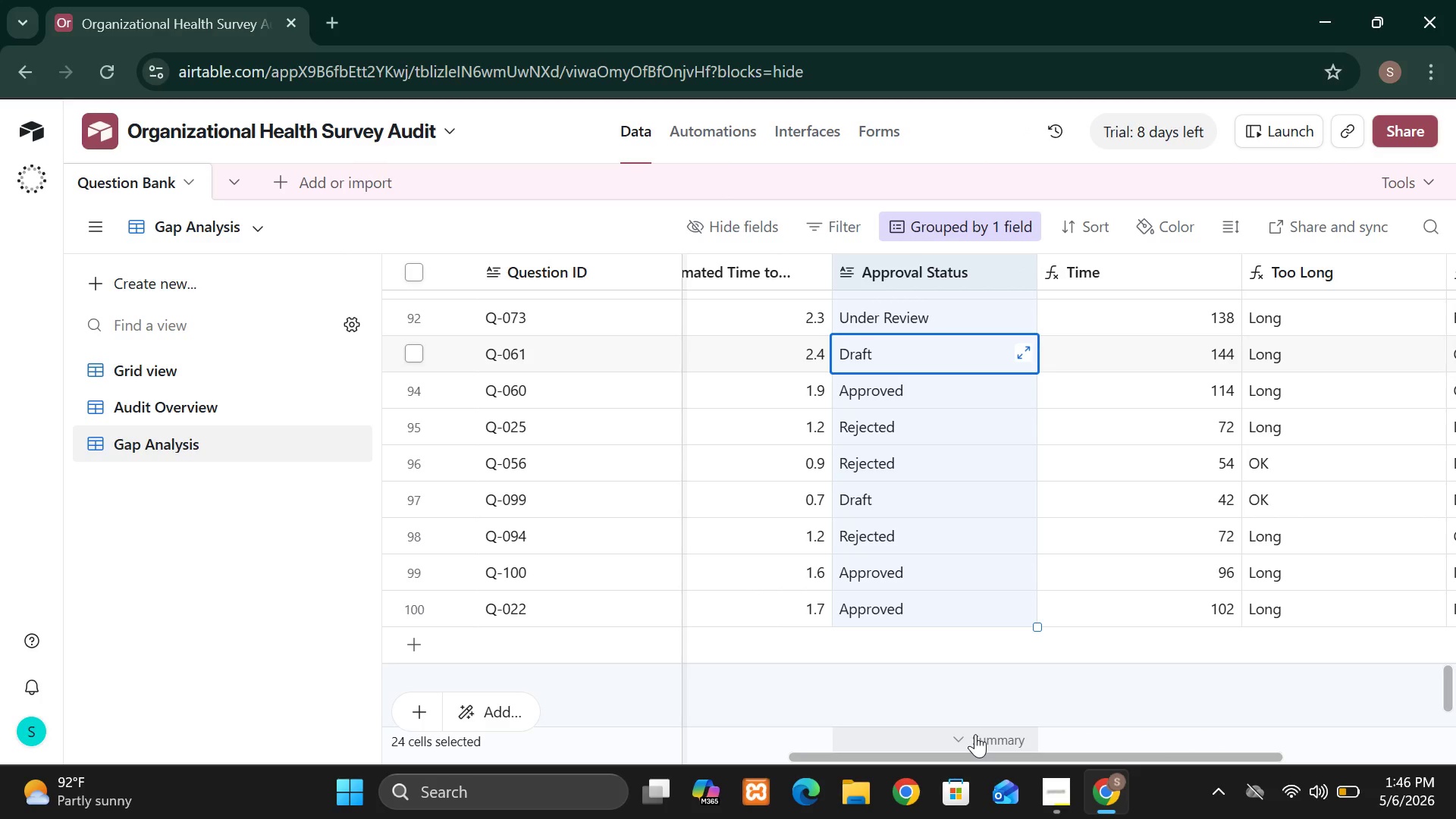 
left_click([975, 734])
 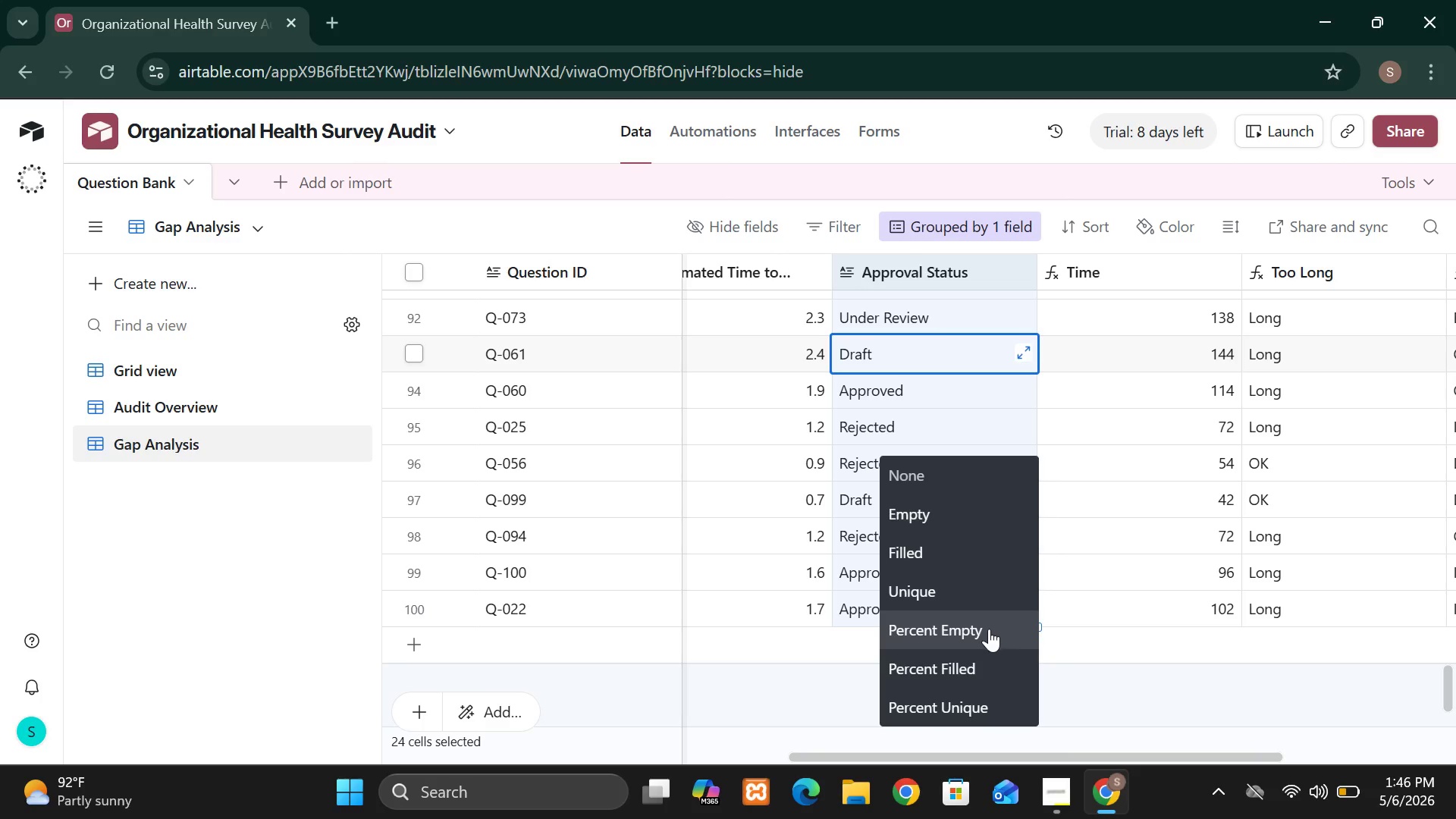 
wait(6.09)
 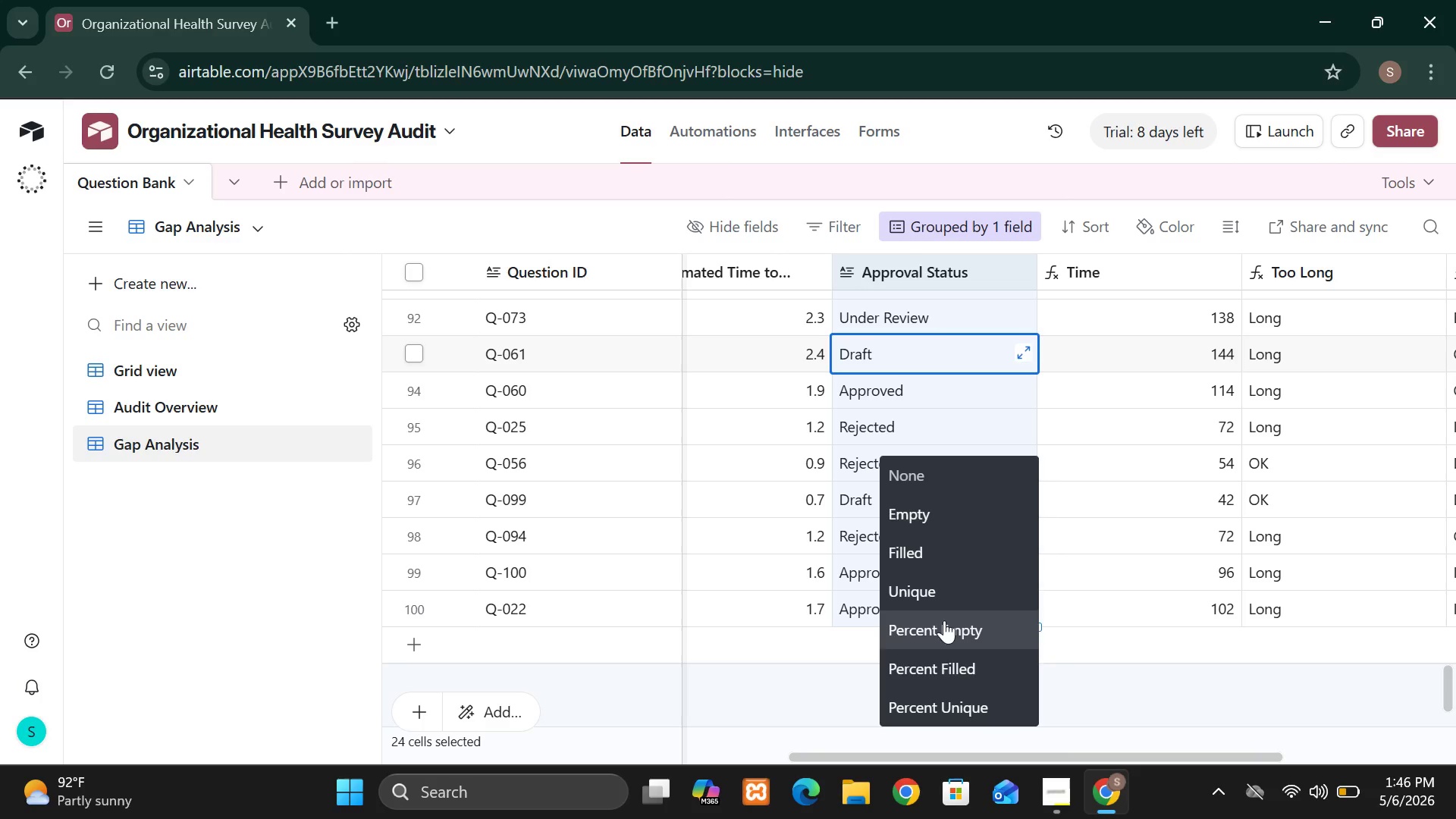 
left_click([841, 685])
 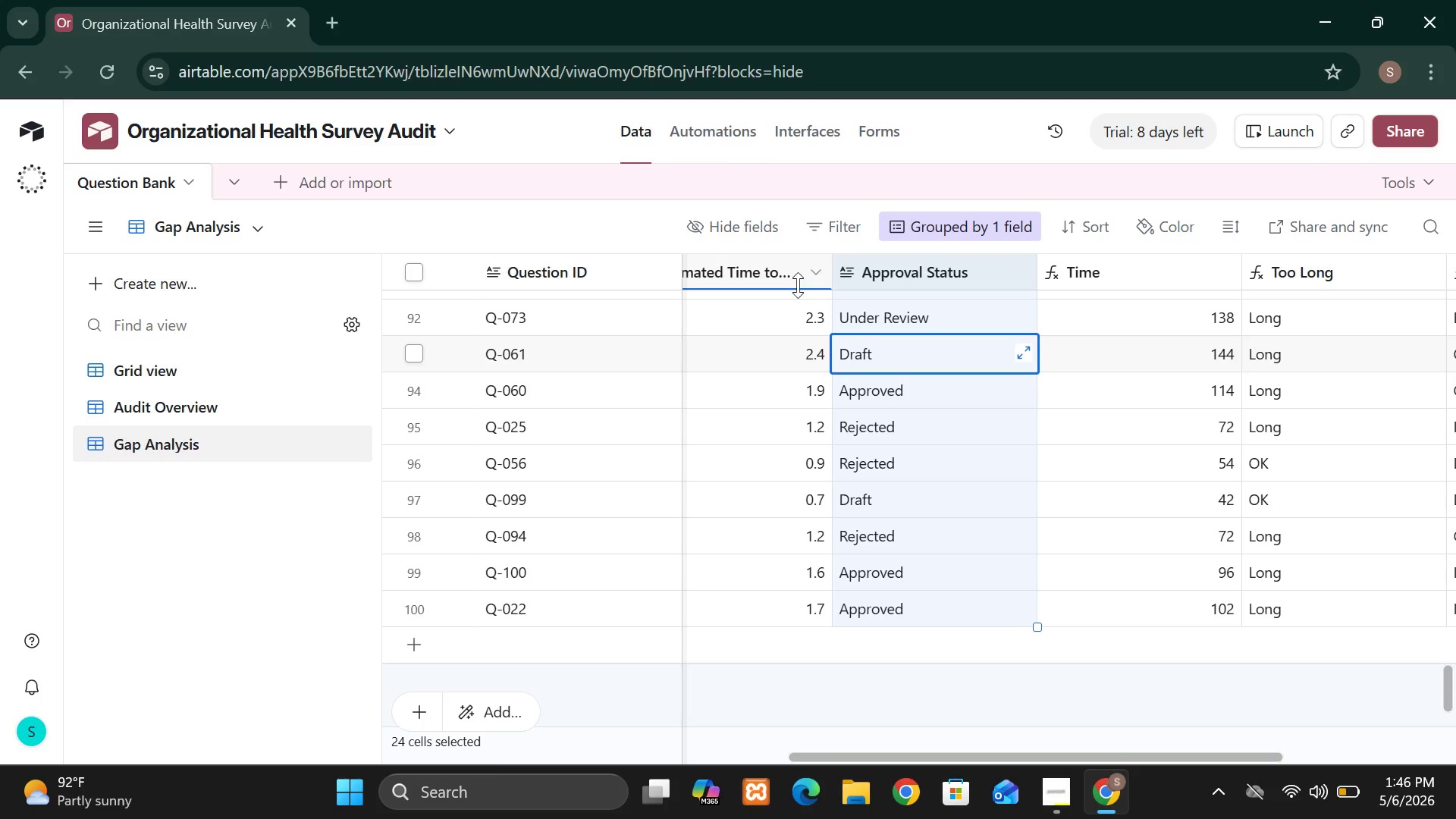 
wait(9.72)
 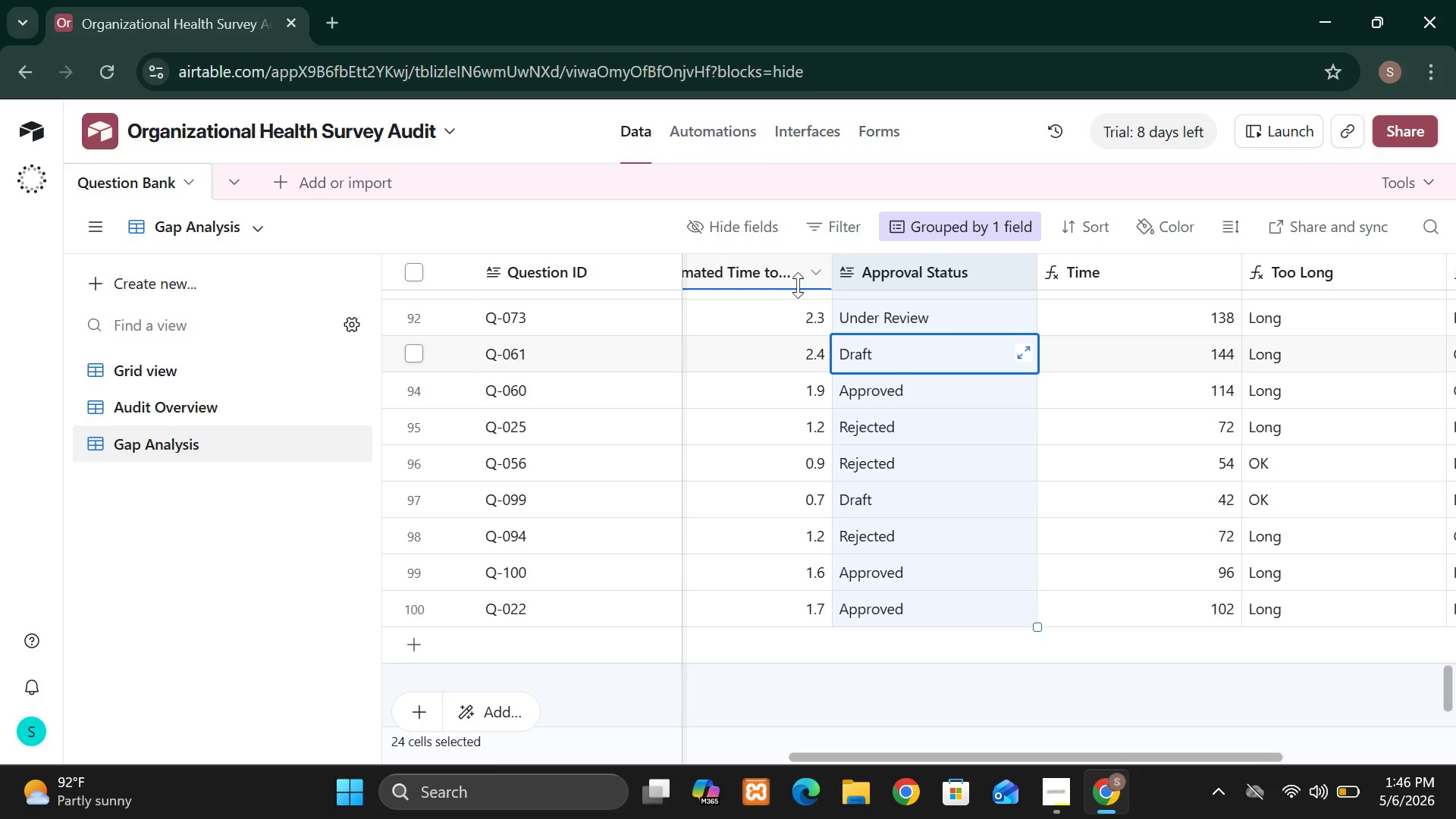 
mouse_move([1087, 290])
 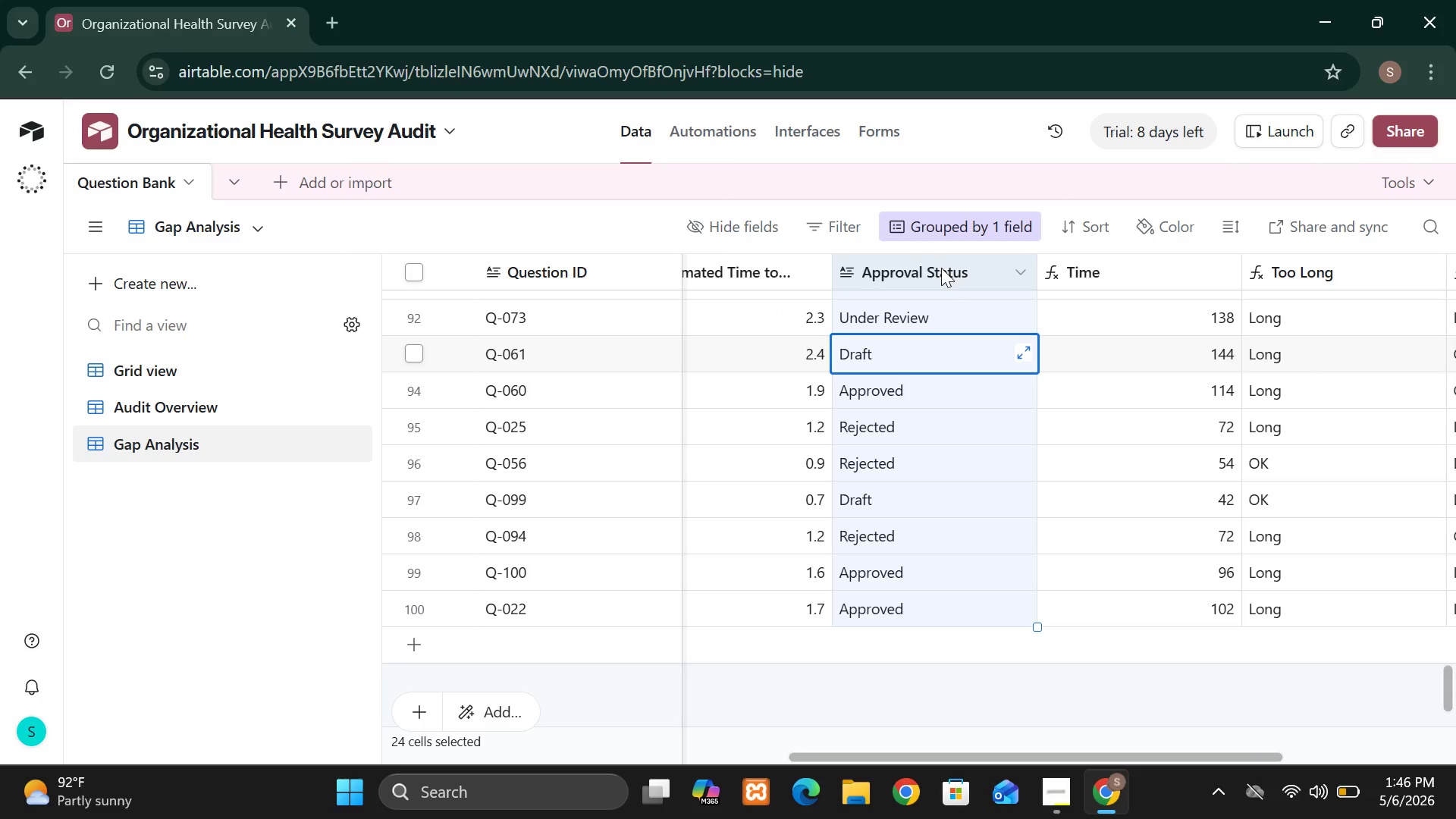 
left_click([941, 268])
 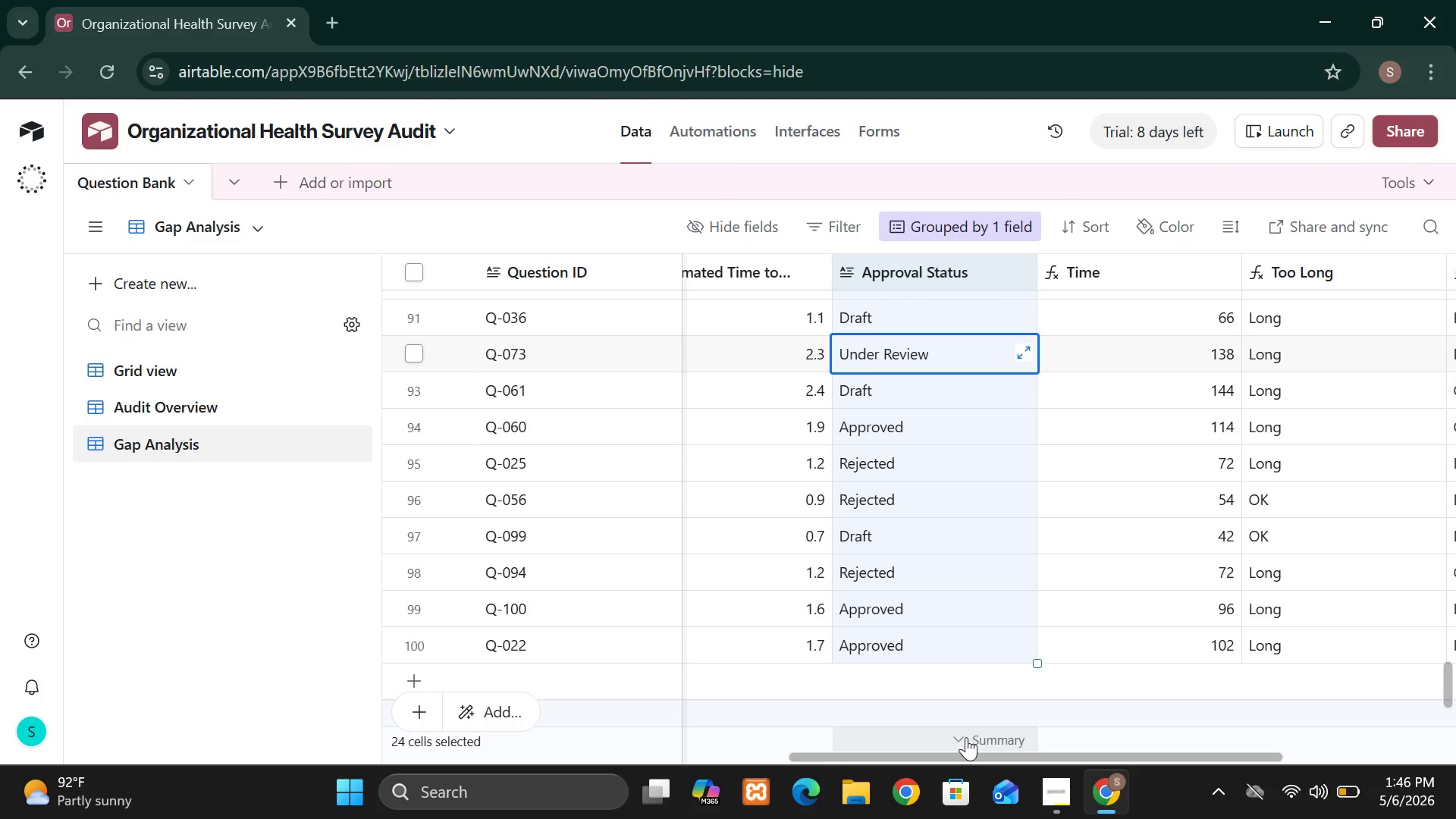 
left_click([966, 737])
 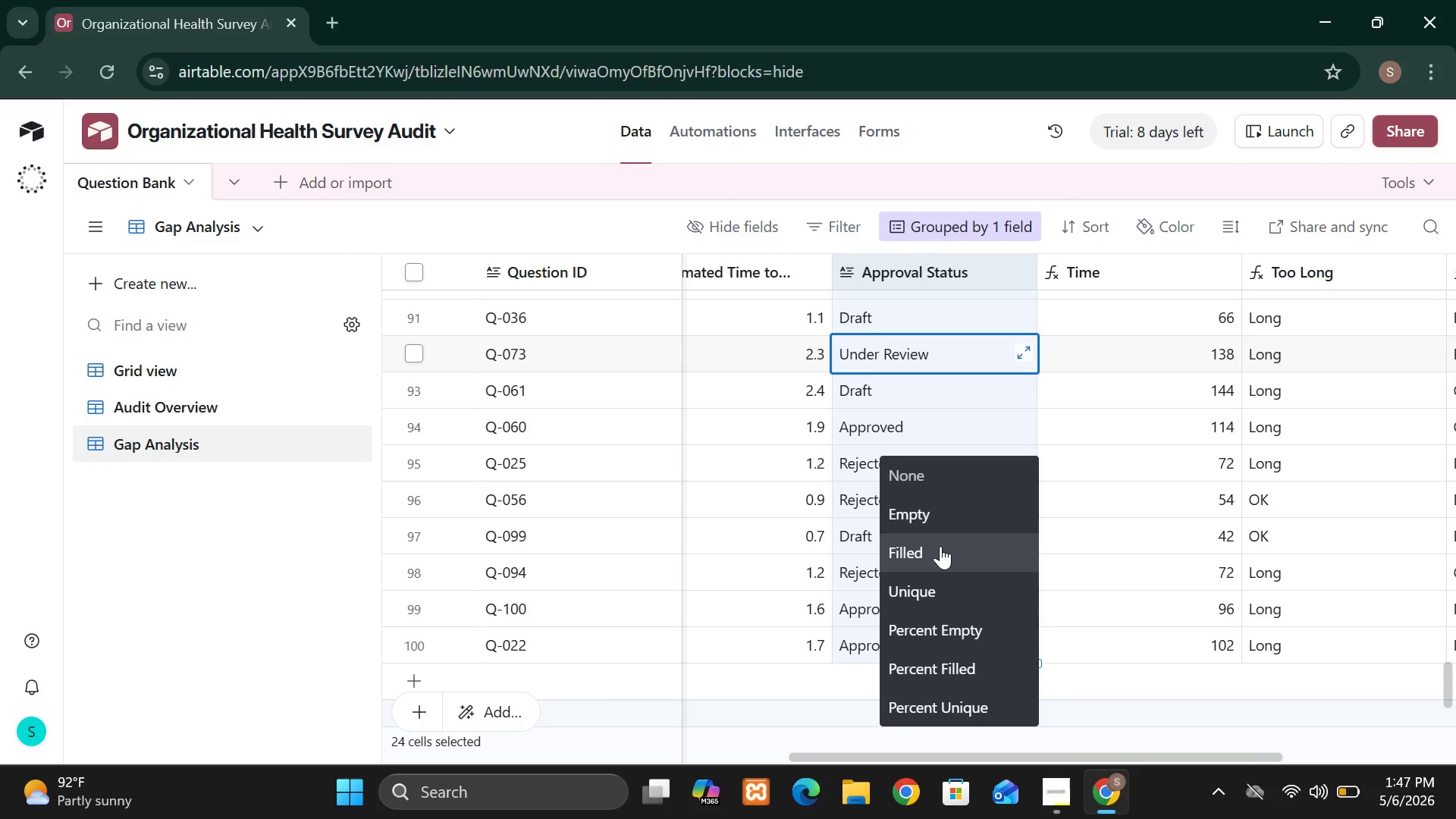 
wait(32.73)
 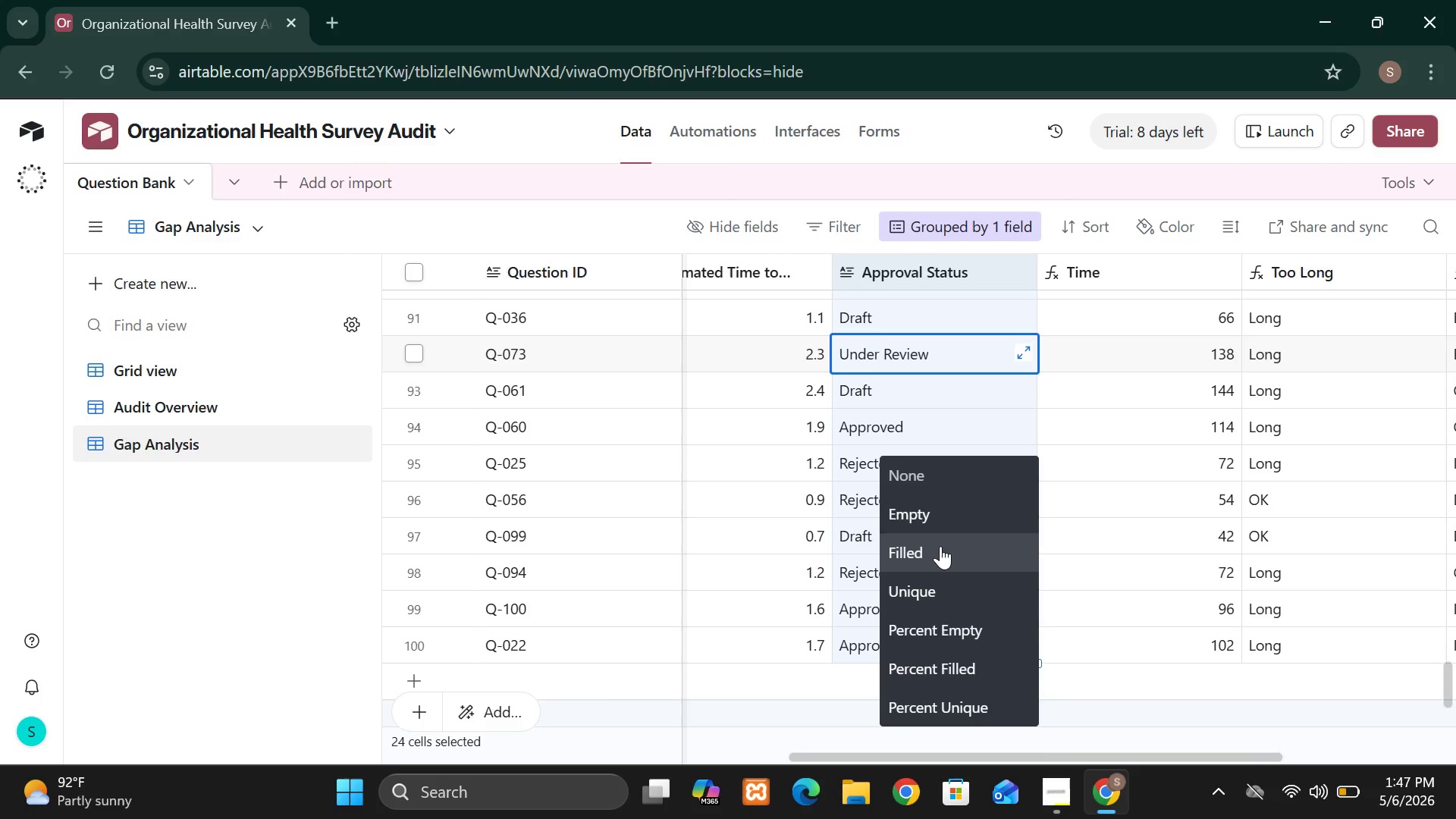 
left_click([940, 546])
 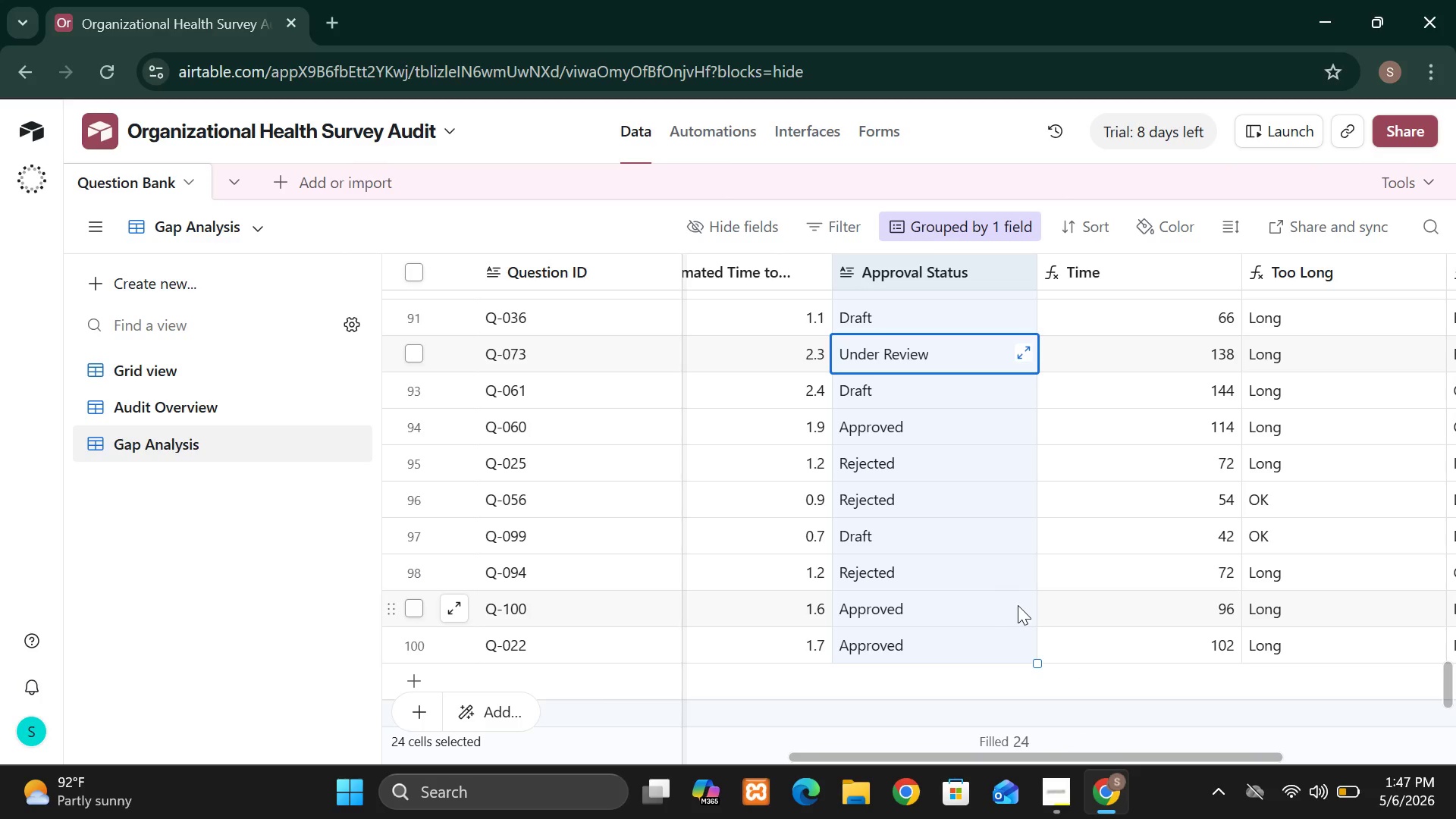 
wait(48.73)
 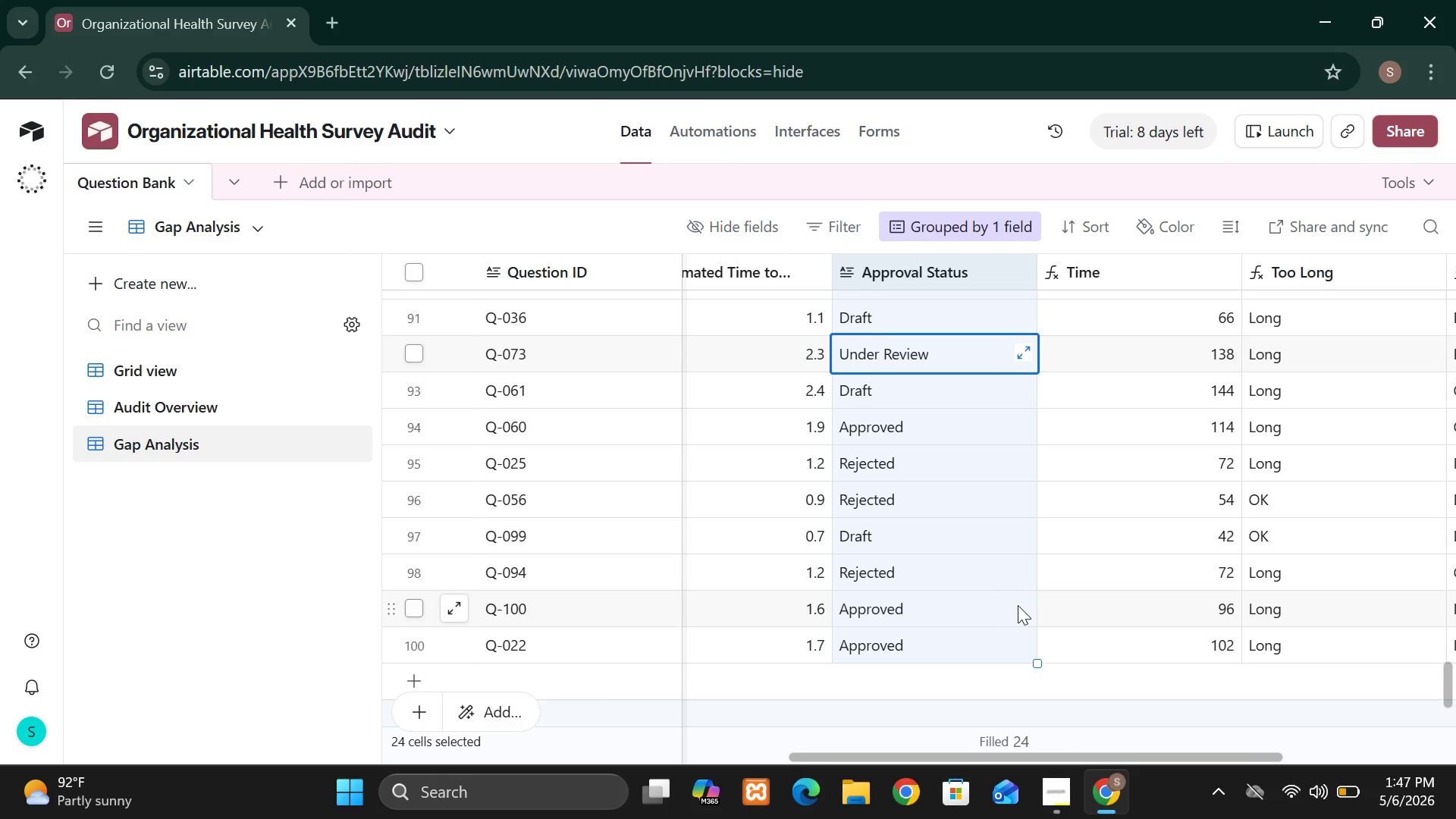 
left_click([993, 742])
 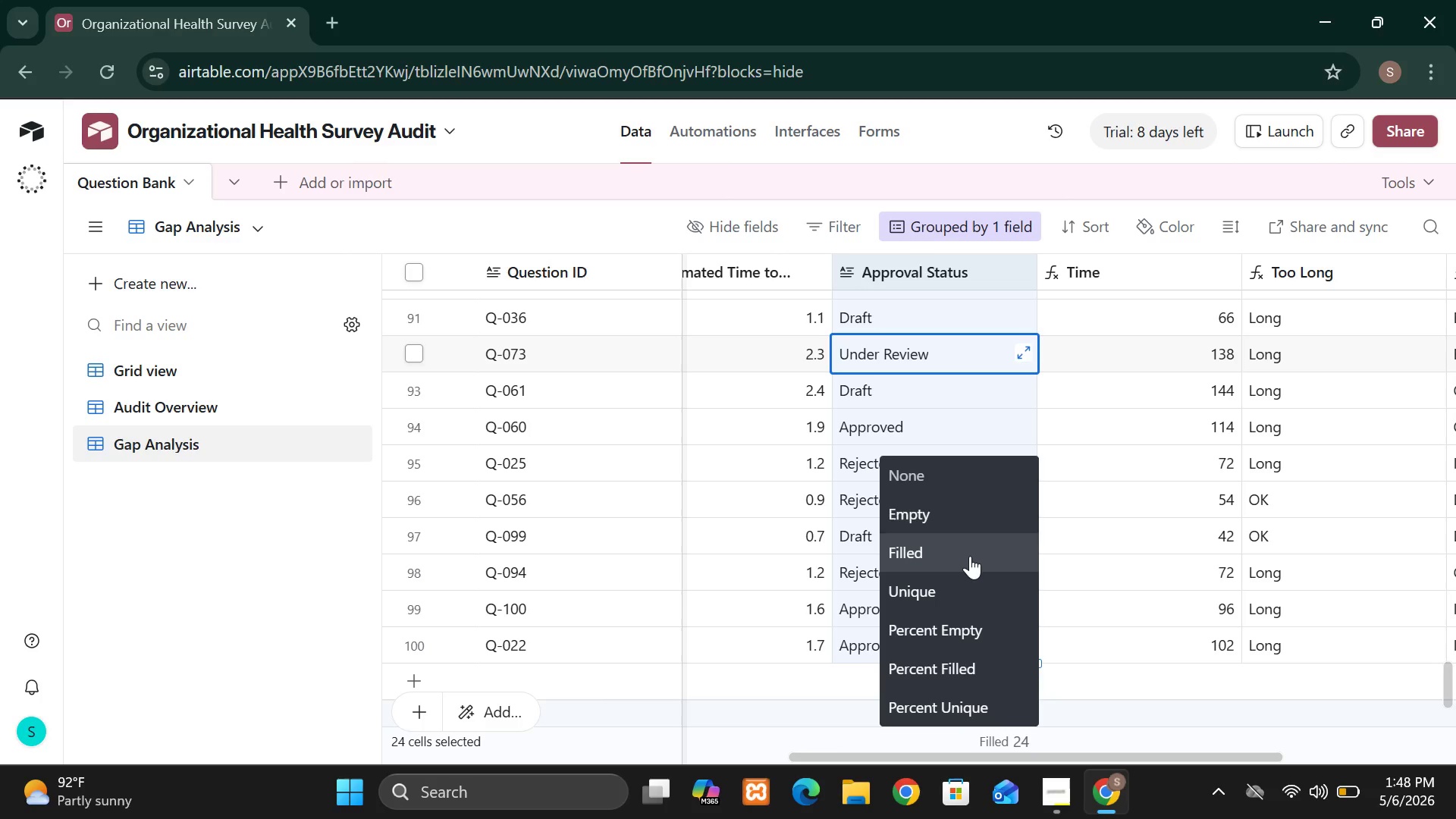 
wait(10.61)
 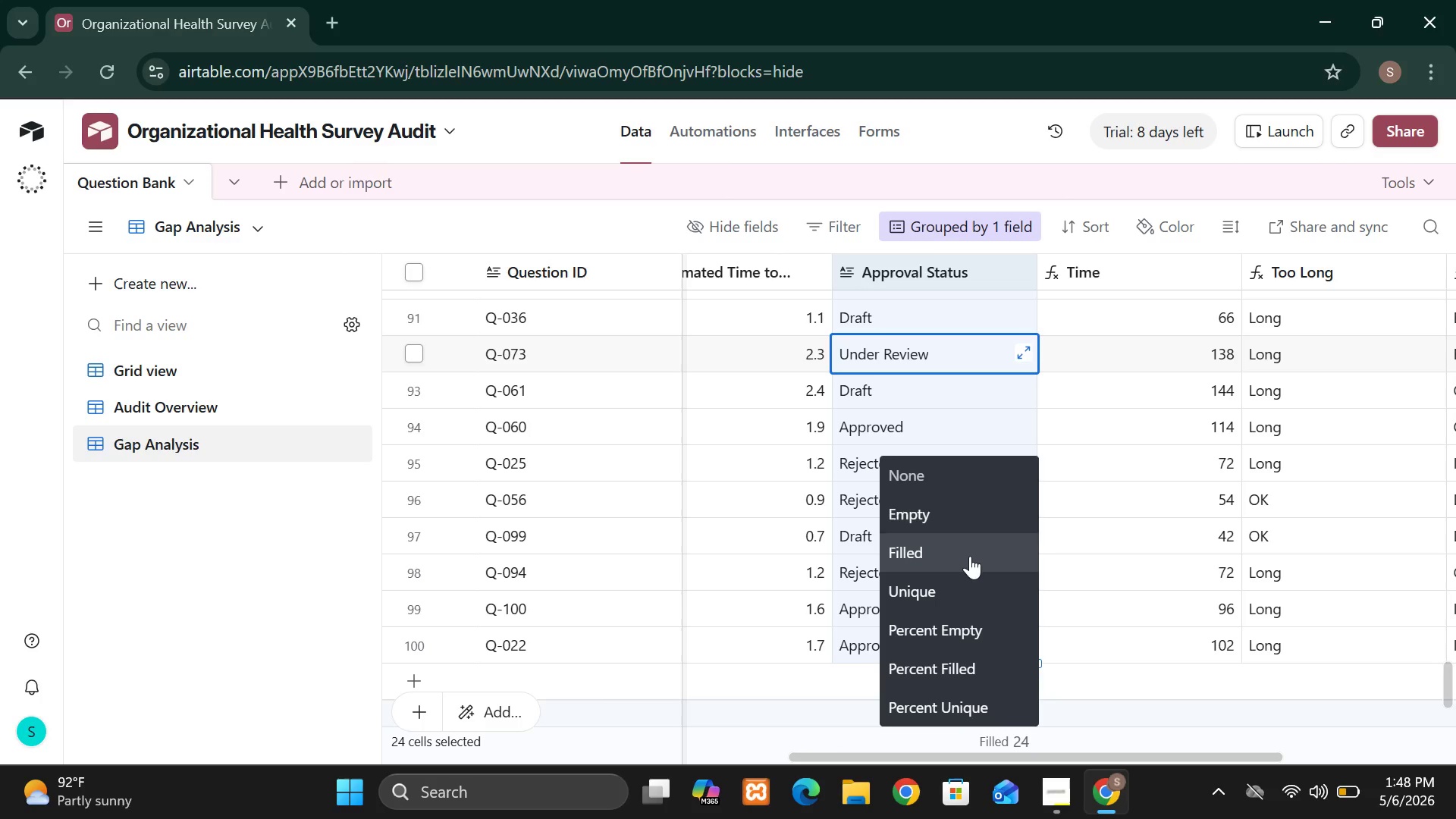 
left_click([983, 561])
 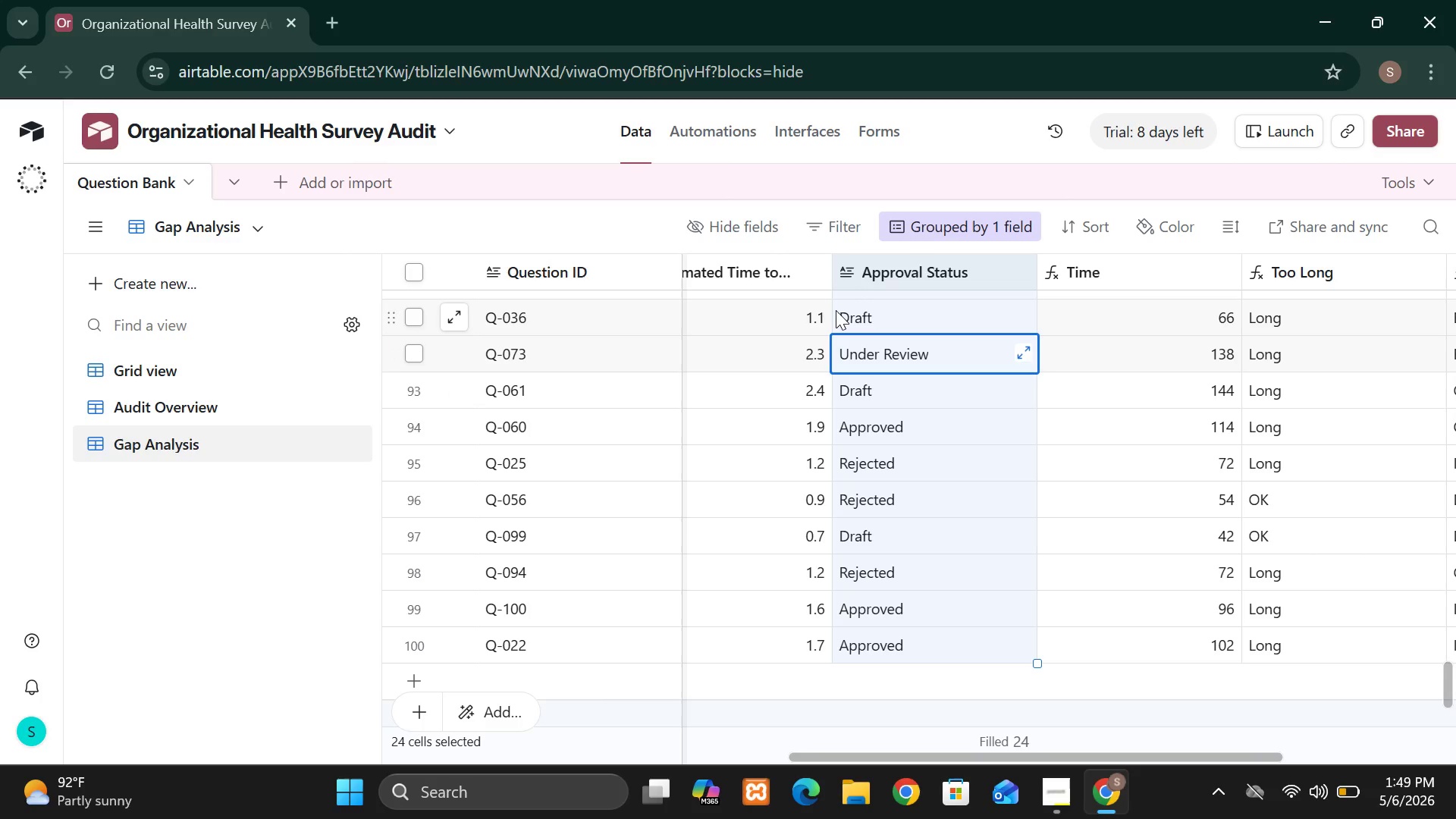 
wait(55.59)
 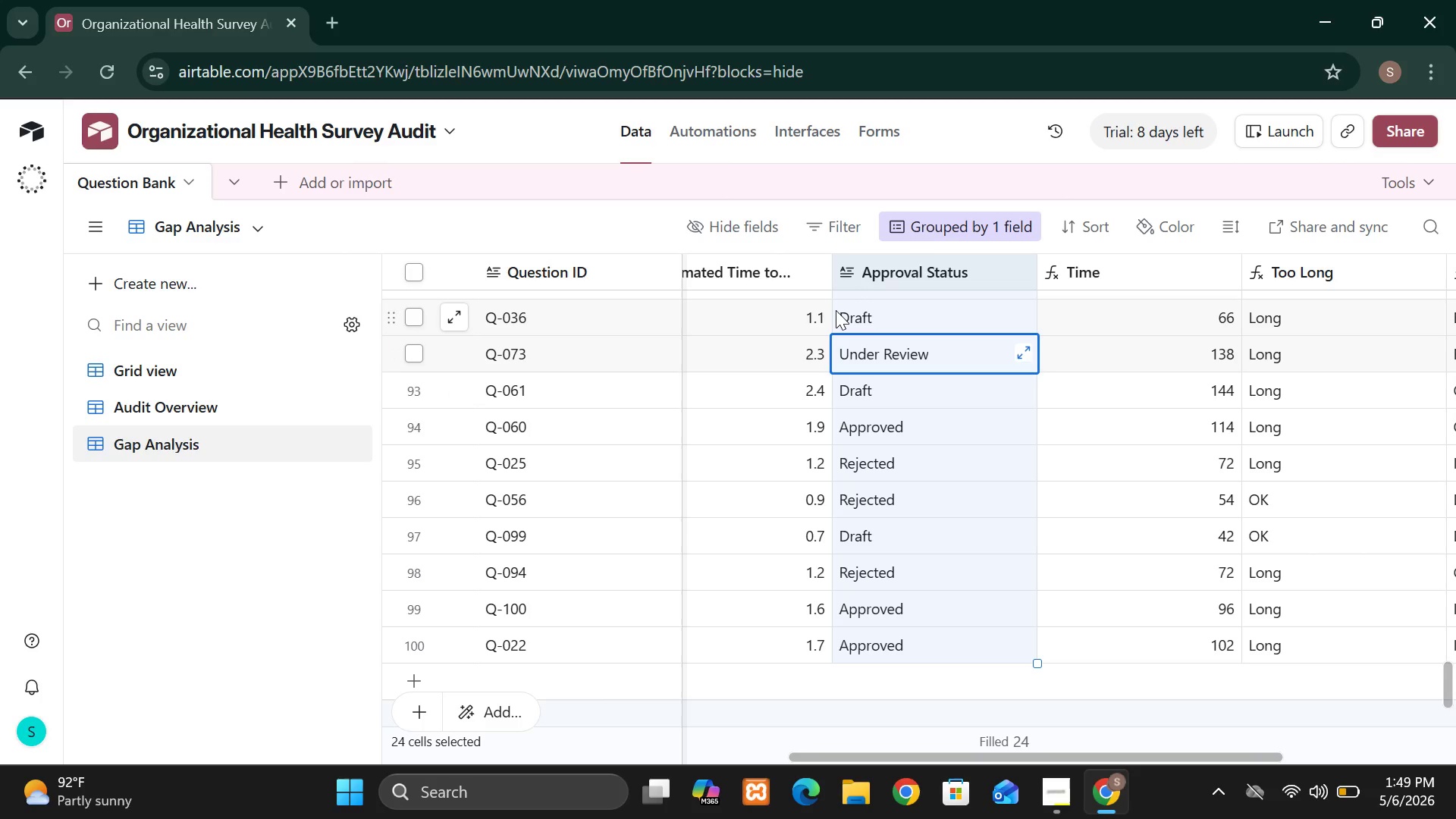 
left_click([254, 403])
 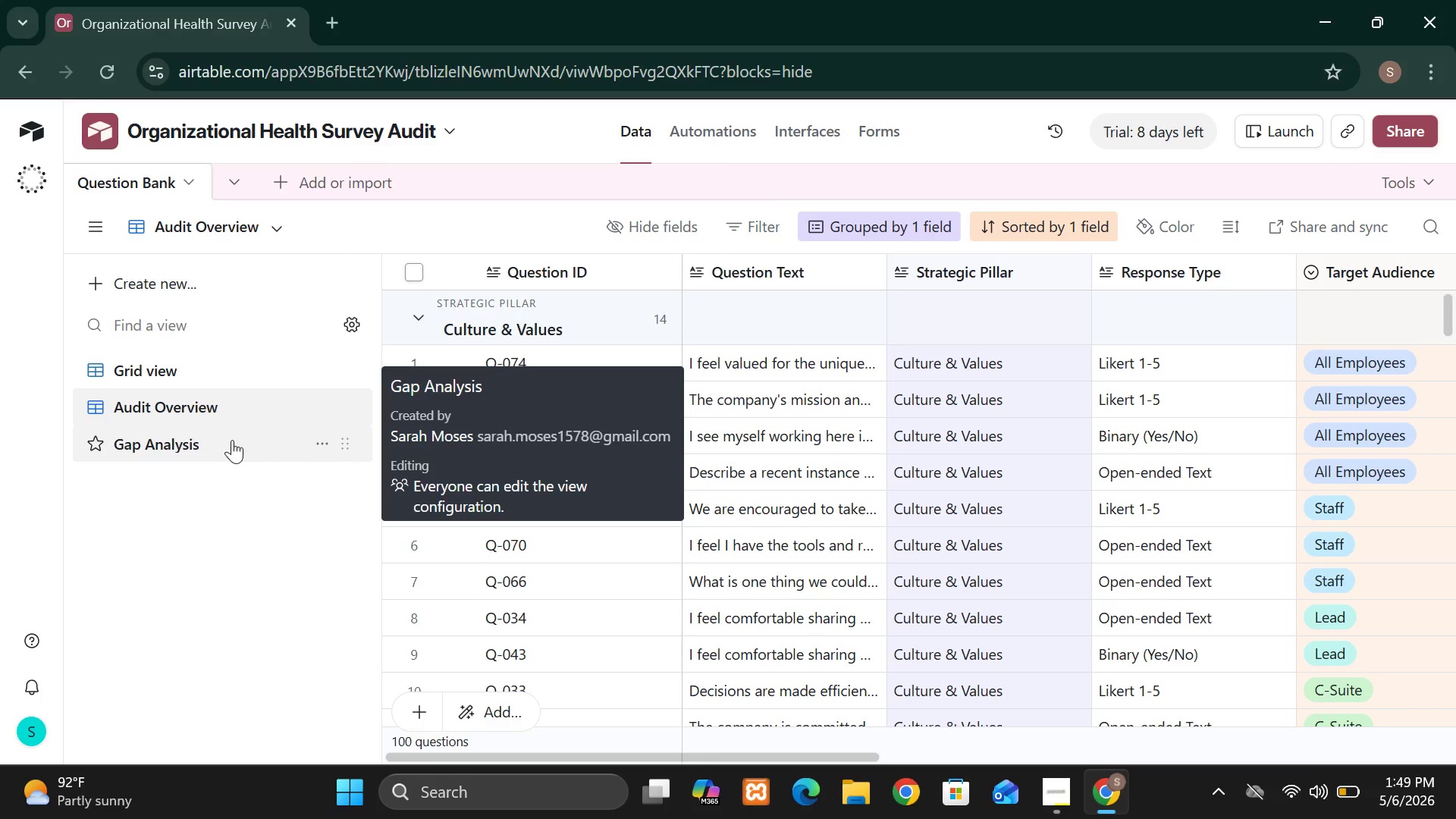 
left_click([229, 440])
 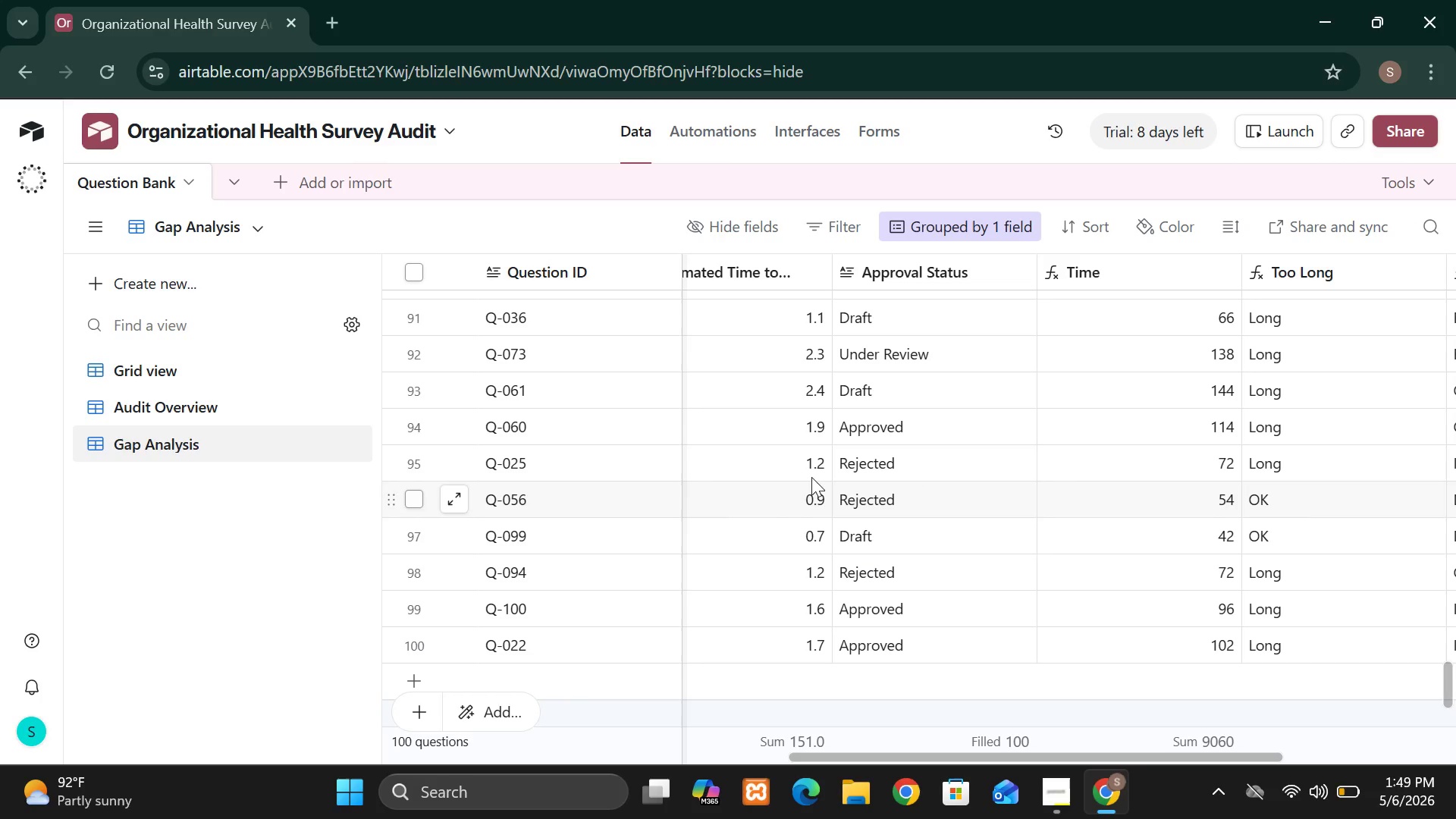 
wait(6.49)
 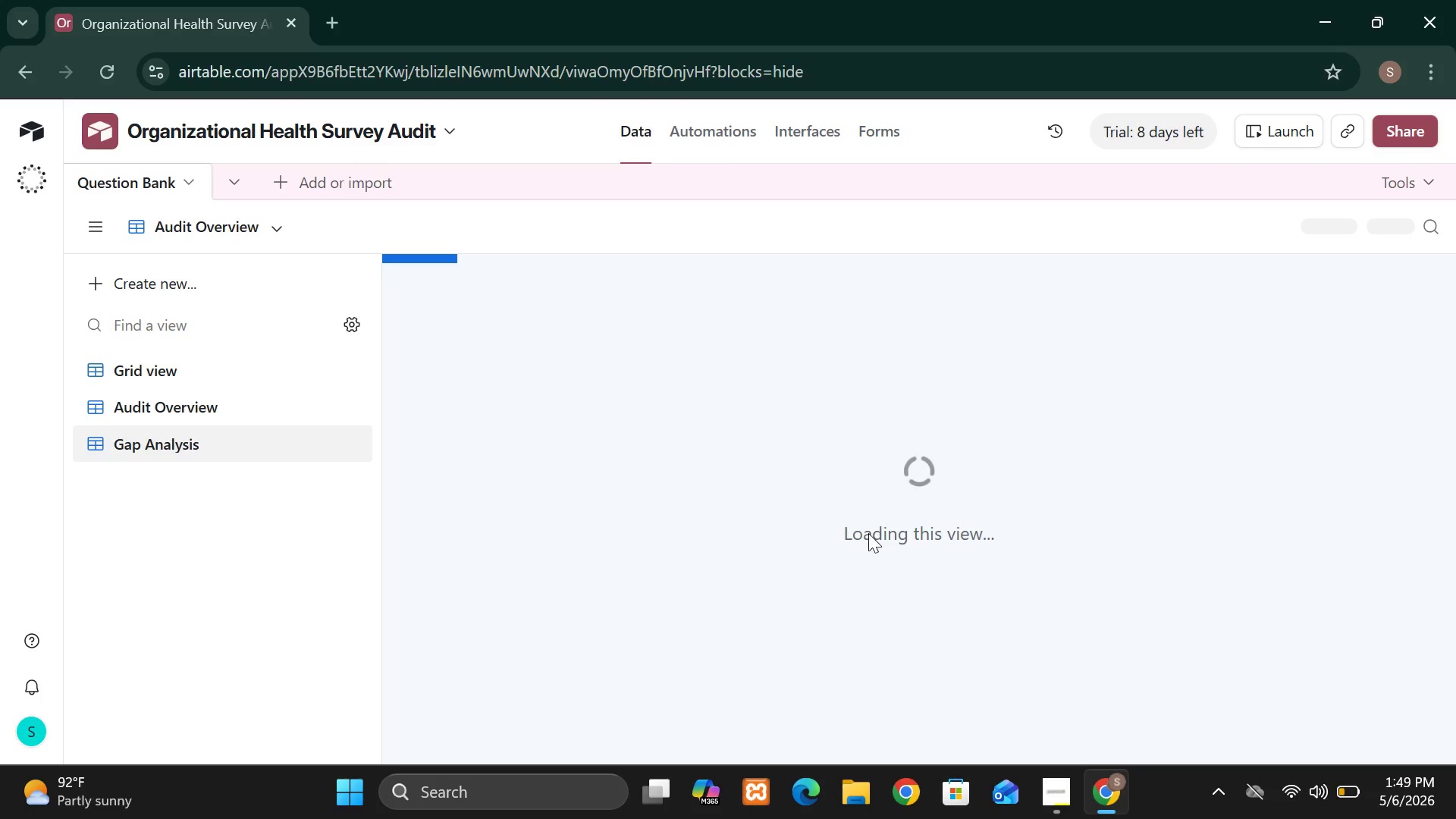 
left_click([811, 466])
 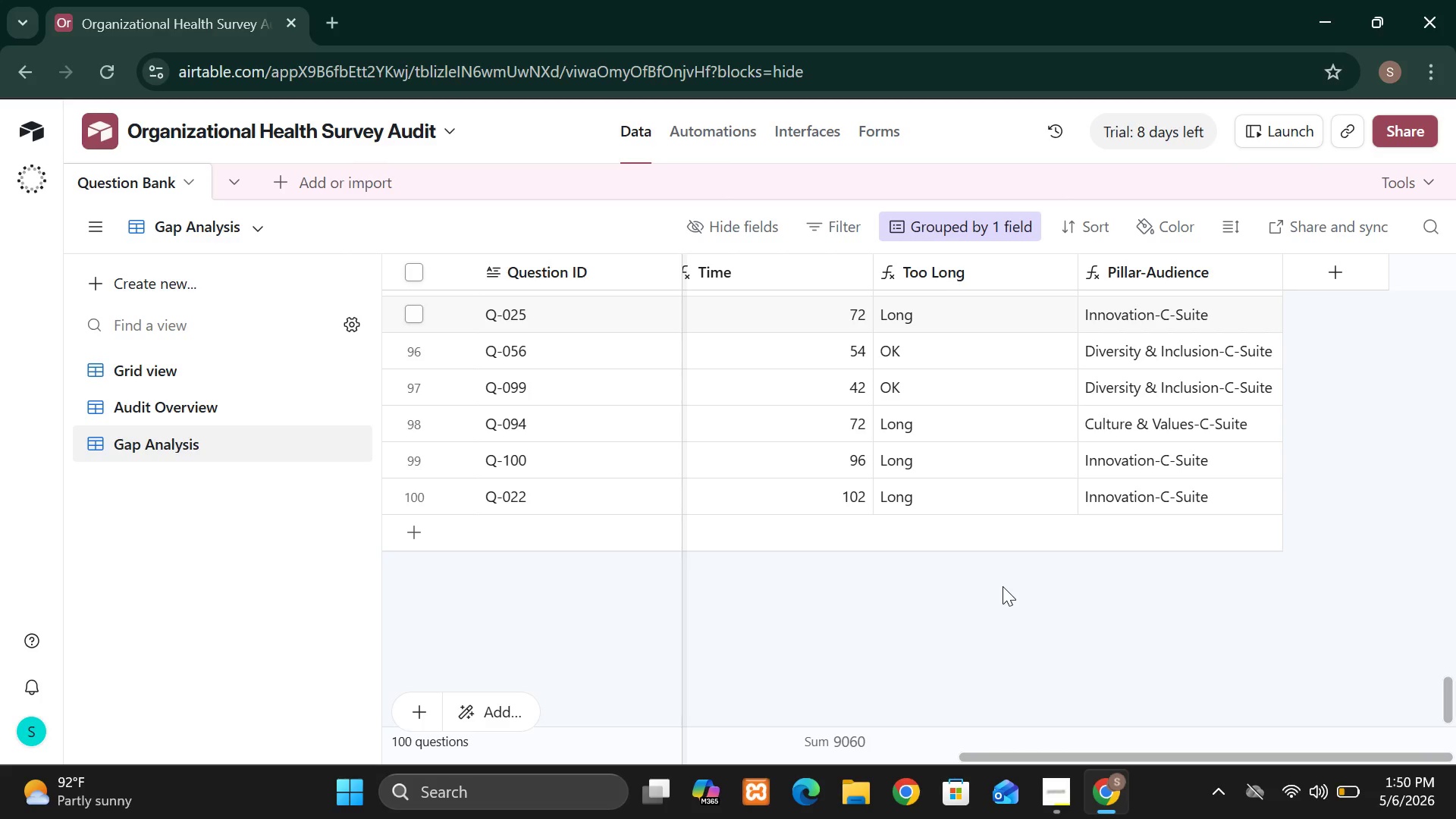 
wait(75.69)
 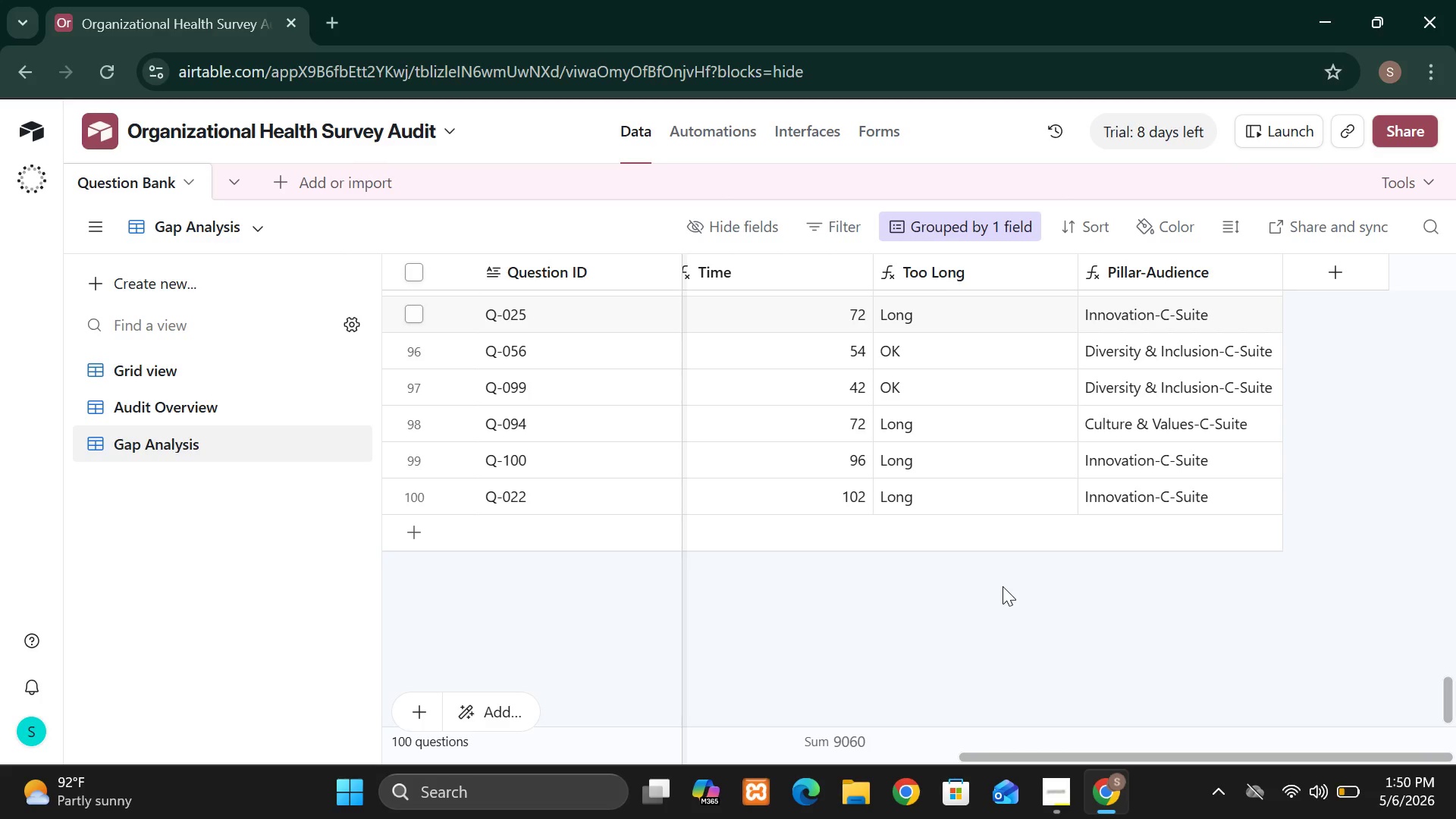 
left_click([819, 284])
 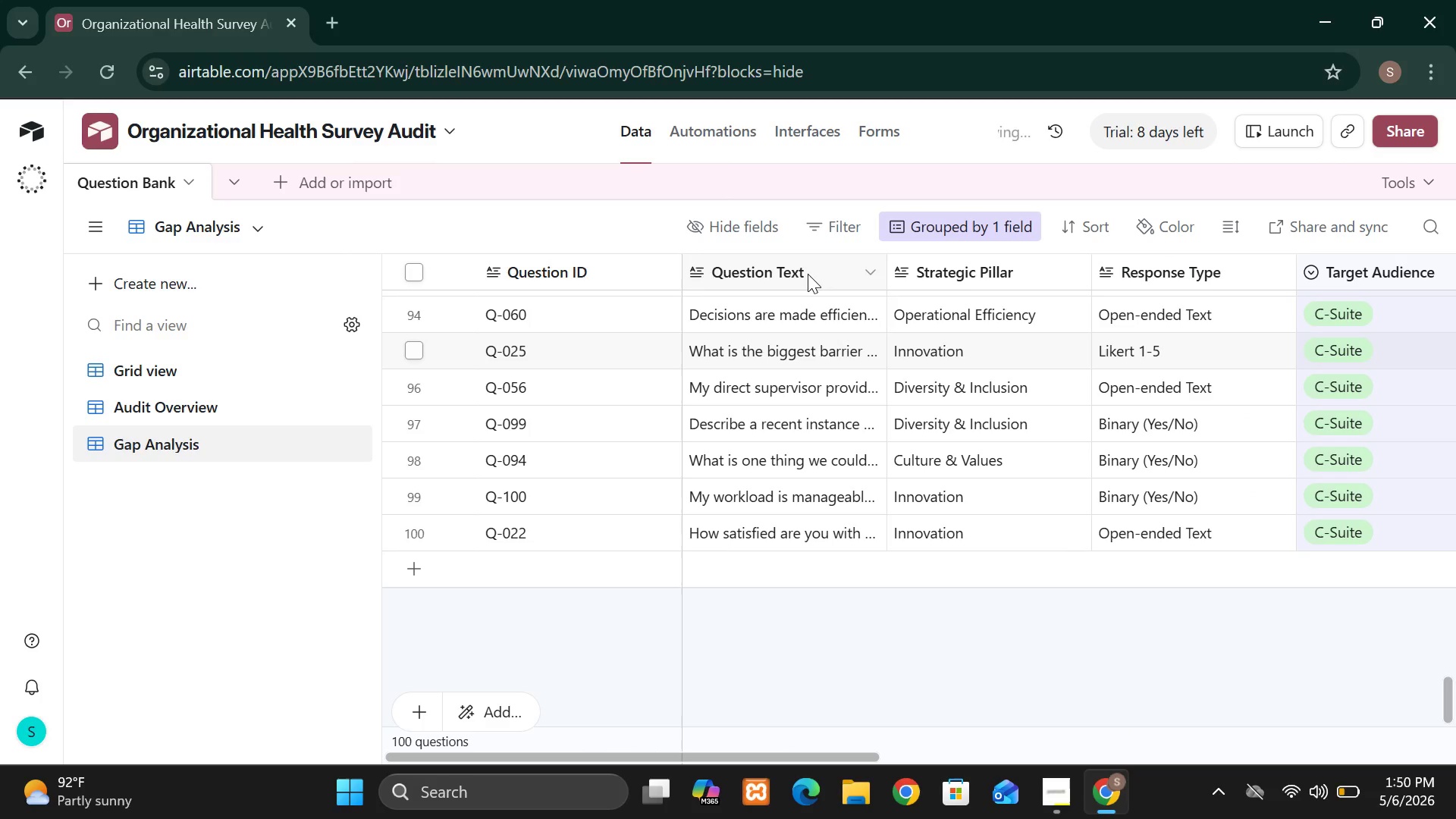 
left_click([808, 274])
 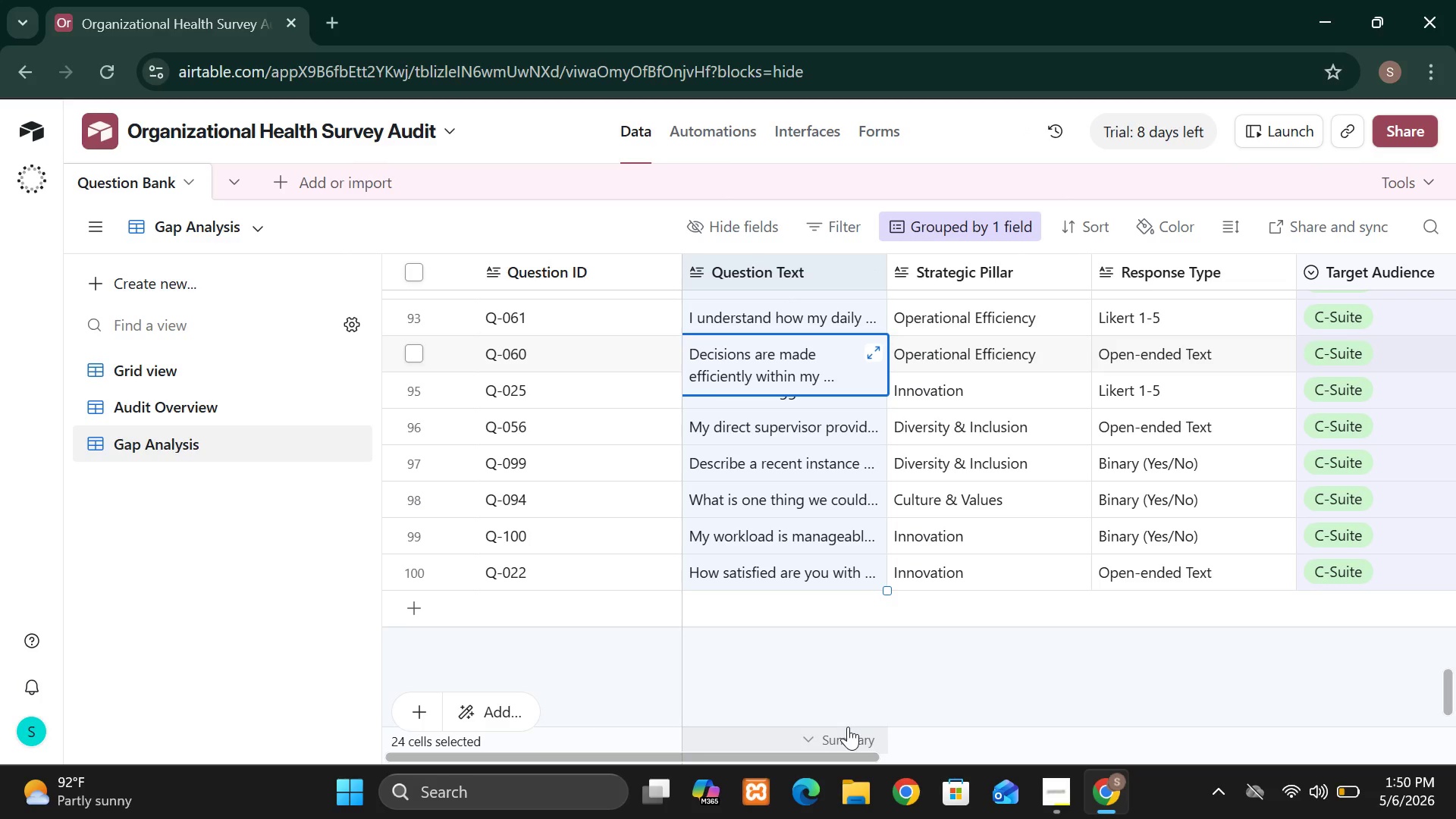 
wait(14.76)
 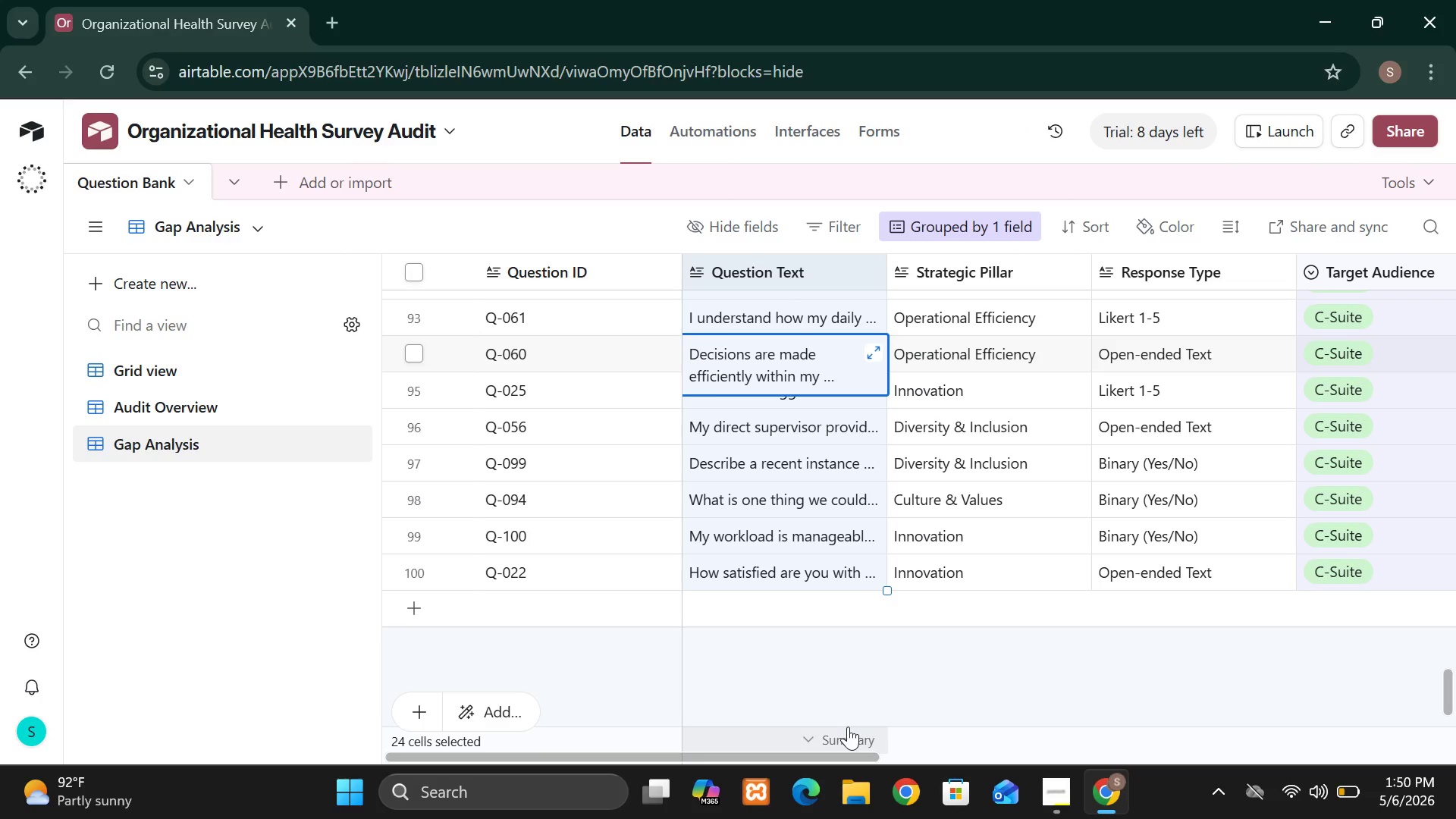 
left_click([865, 731])
 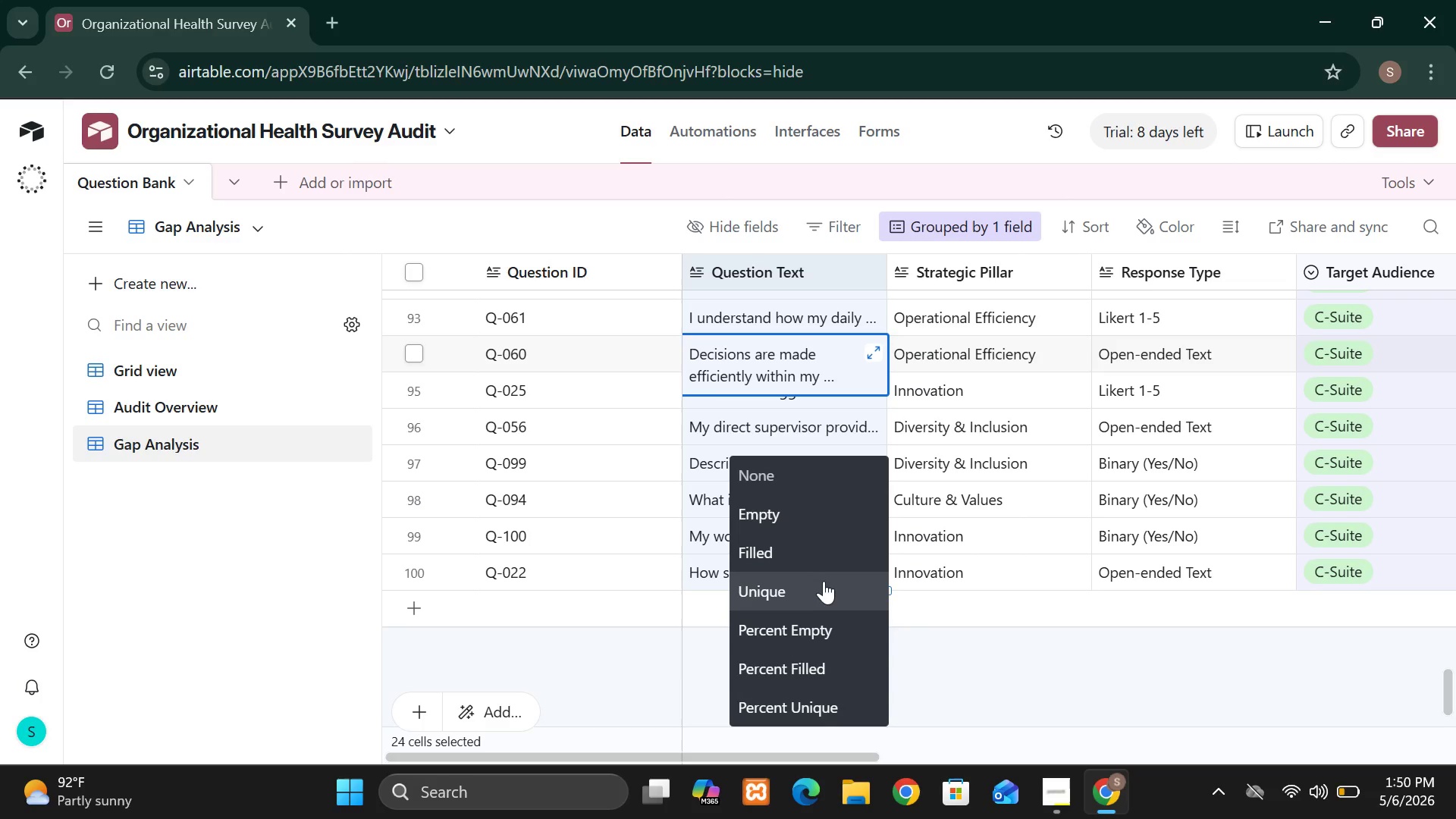 
wait(10.08)
 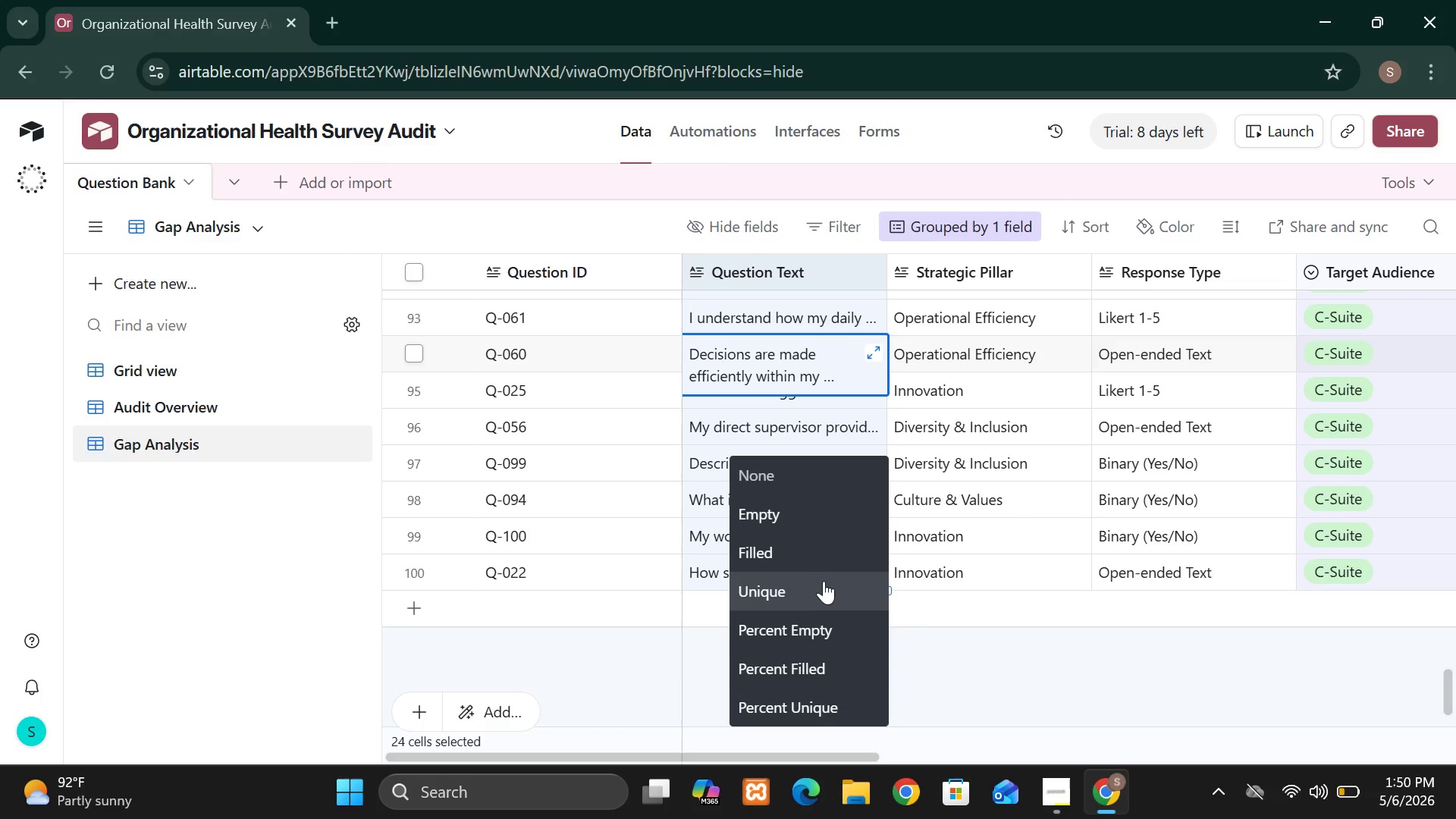 
left_click([839, 643])
 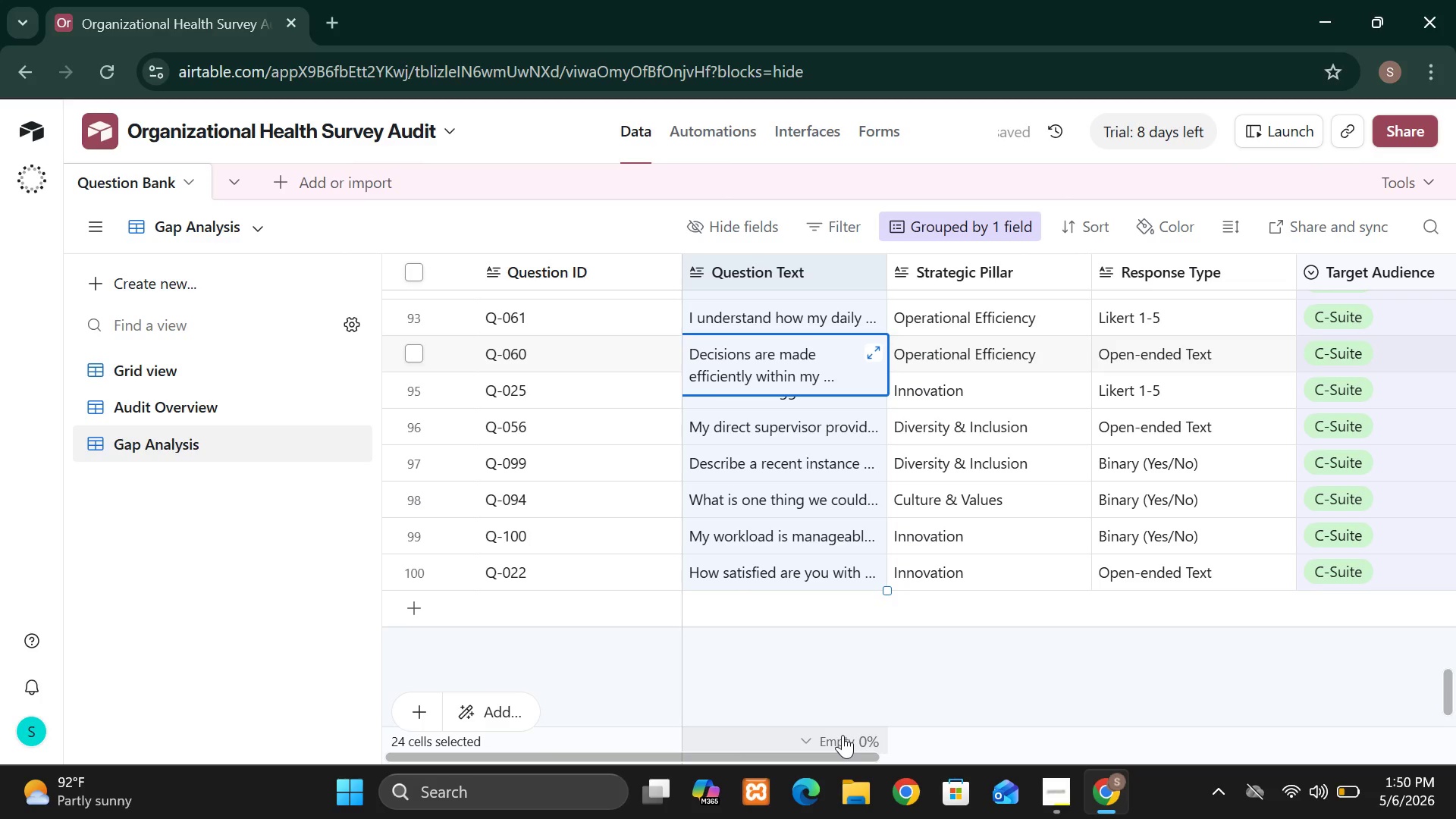 
left_click([843, 735])
 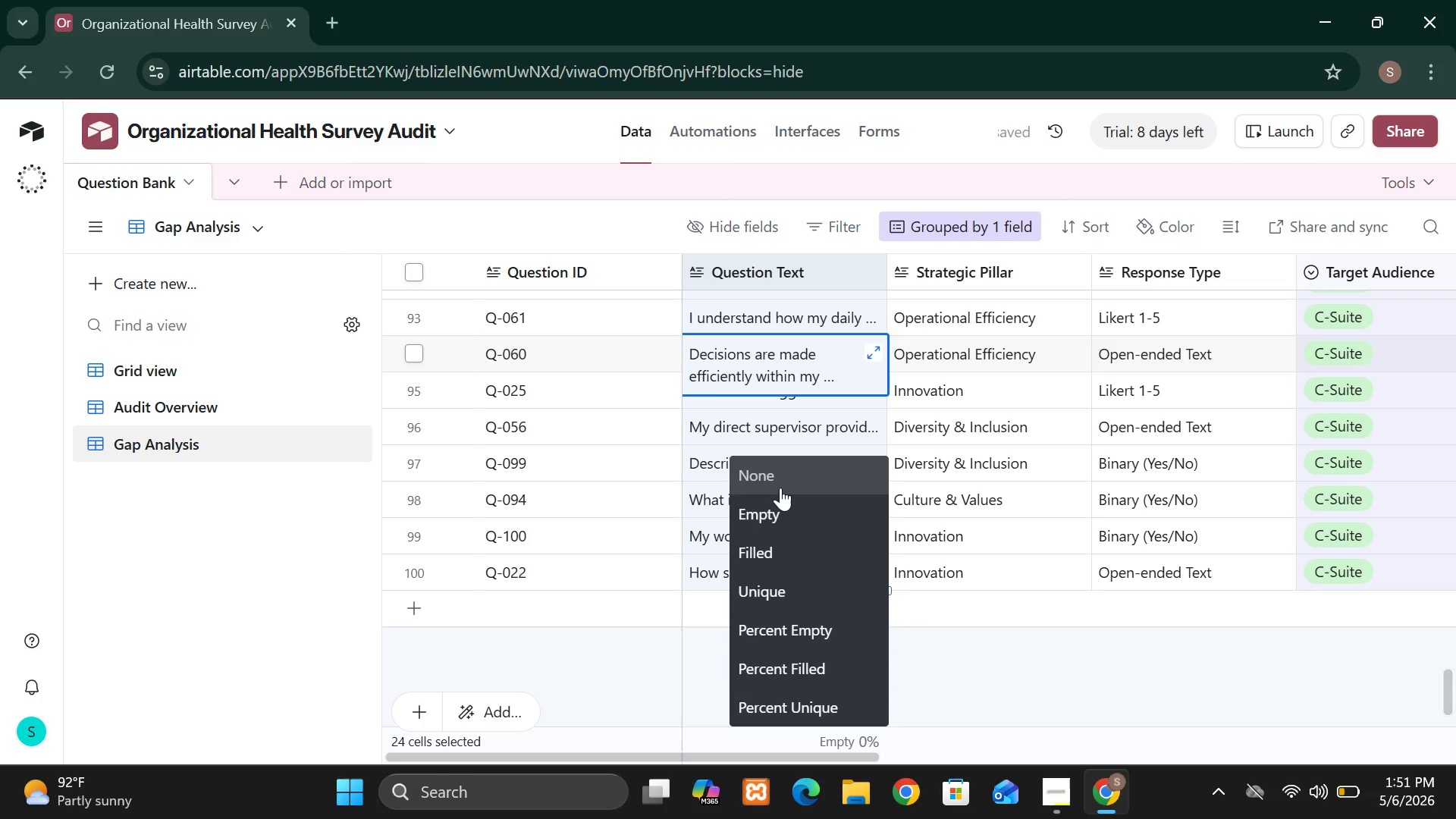 
left_click([779, 486])
 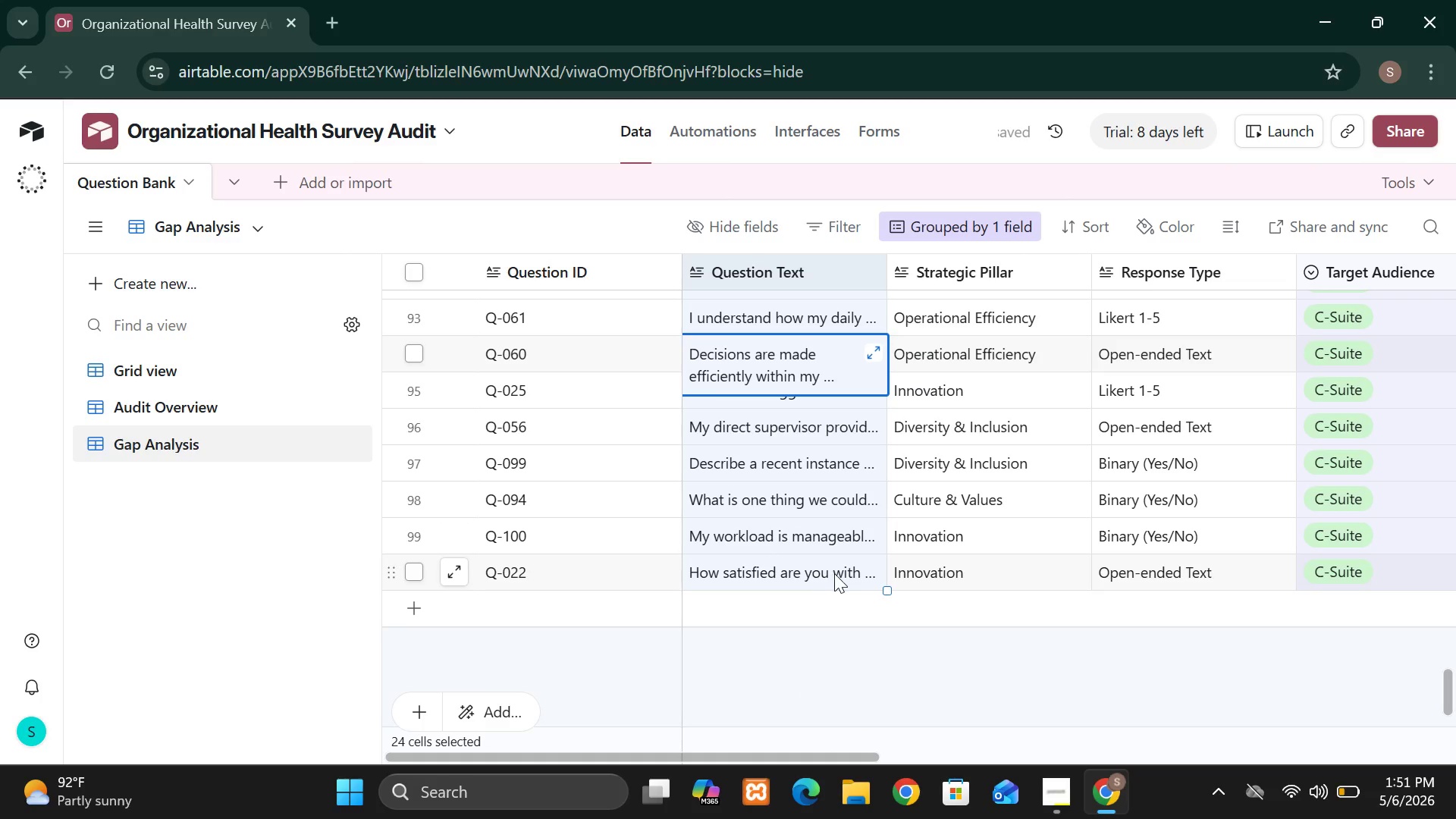 
key(Control+Z)
 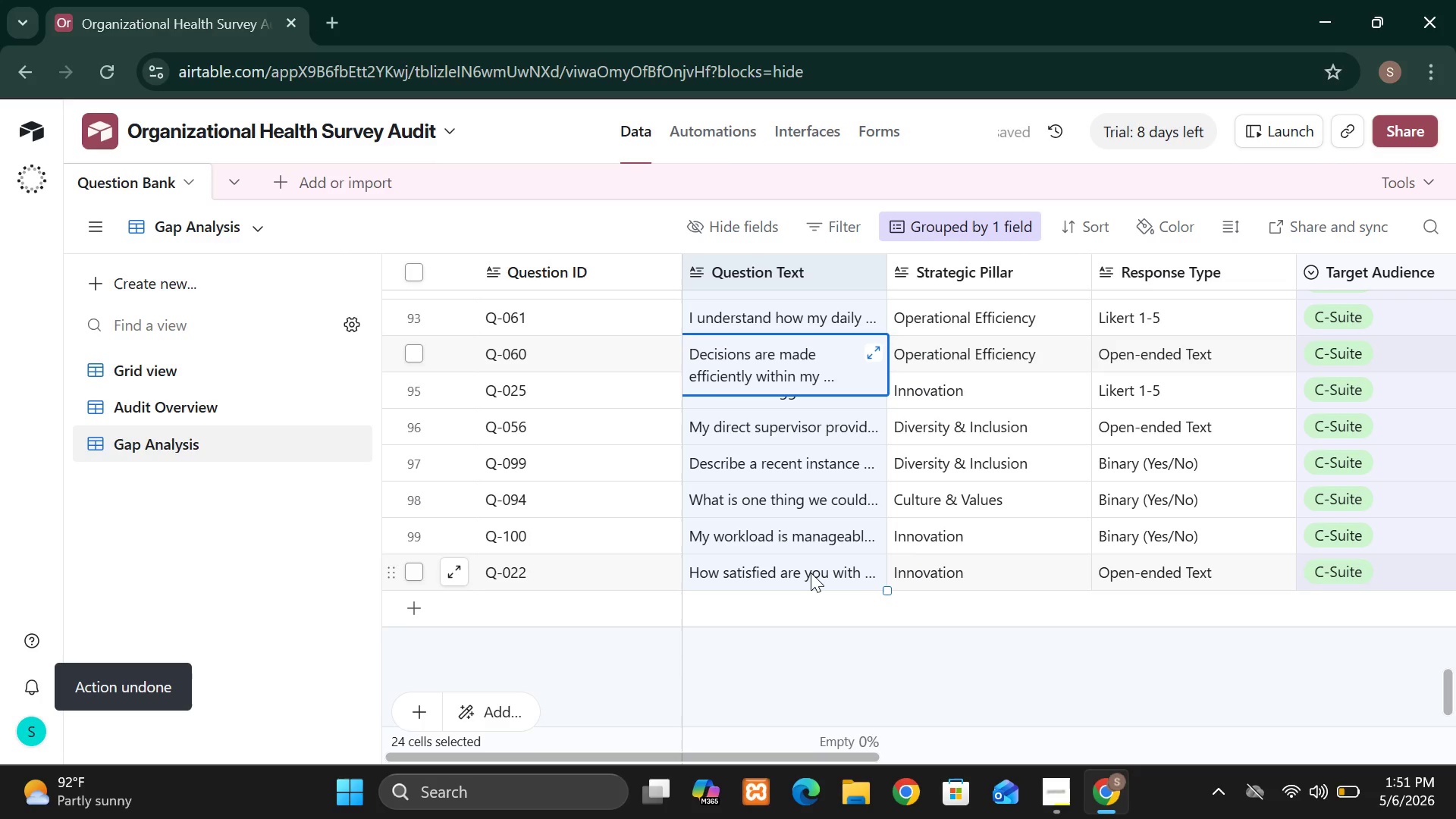 
key(Control+Z)
 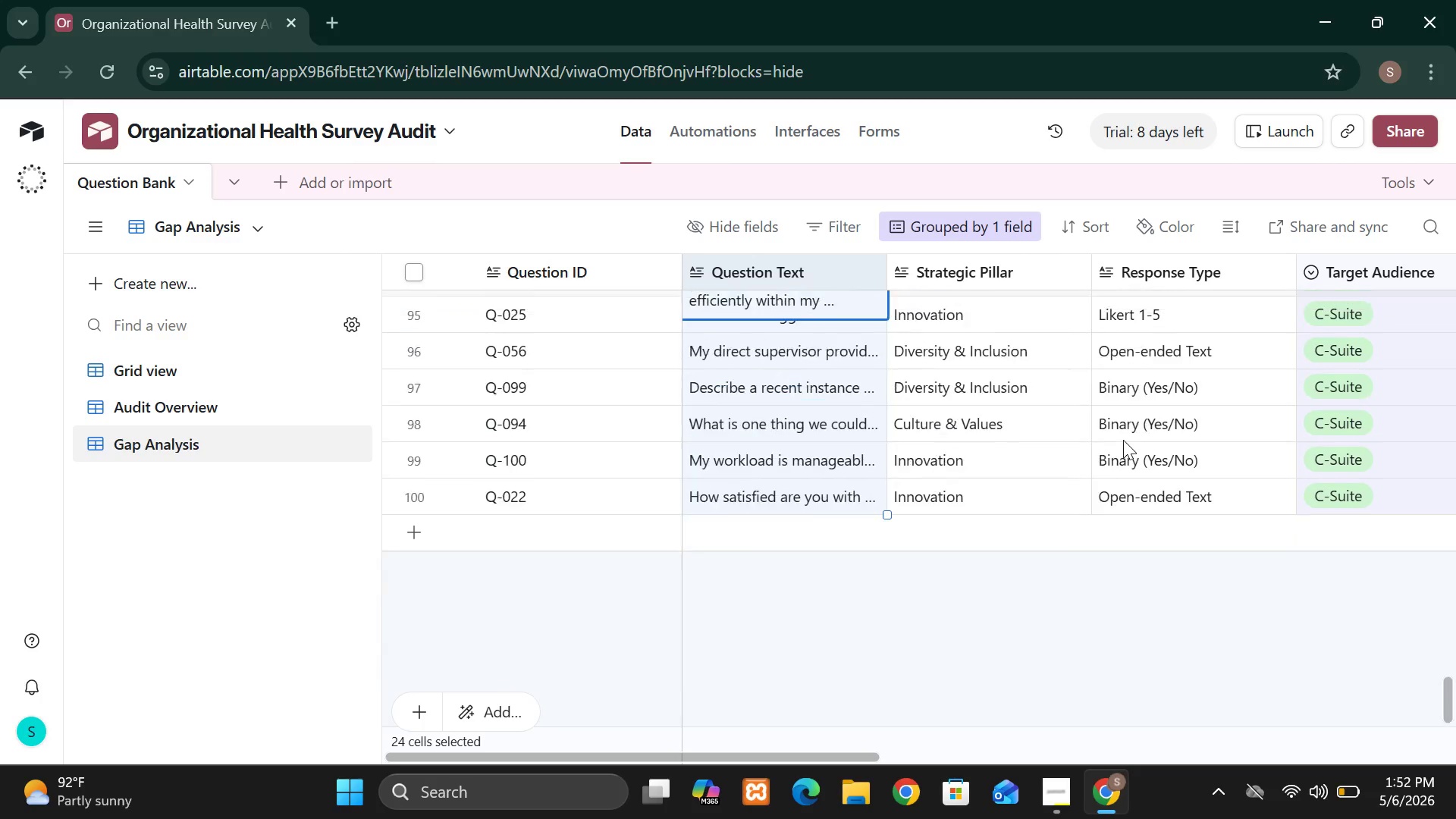 
wait(81.05)
 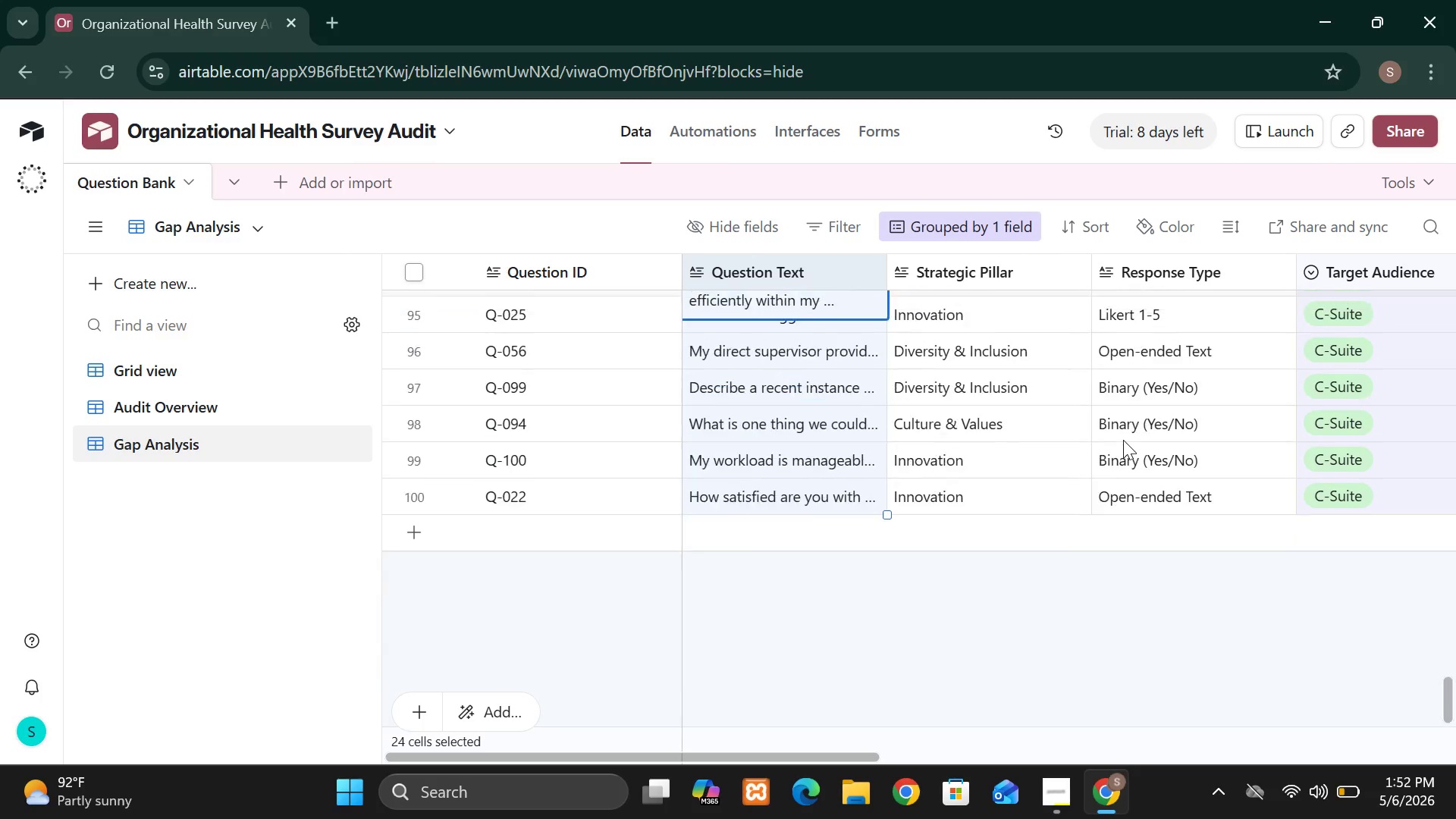 
left_click([1046, 787])